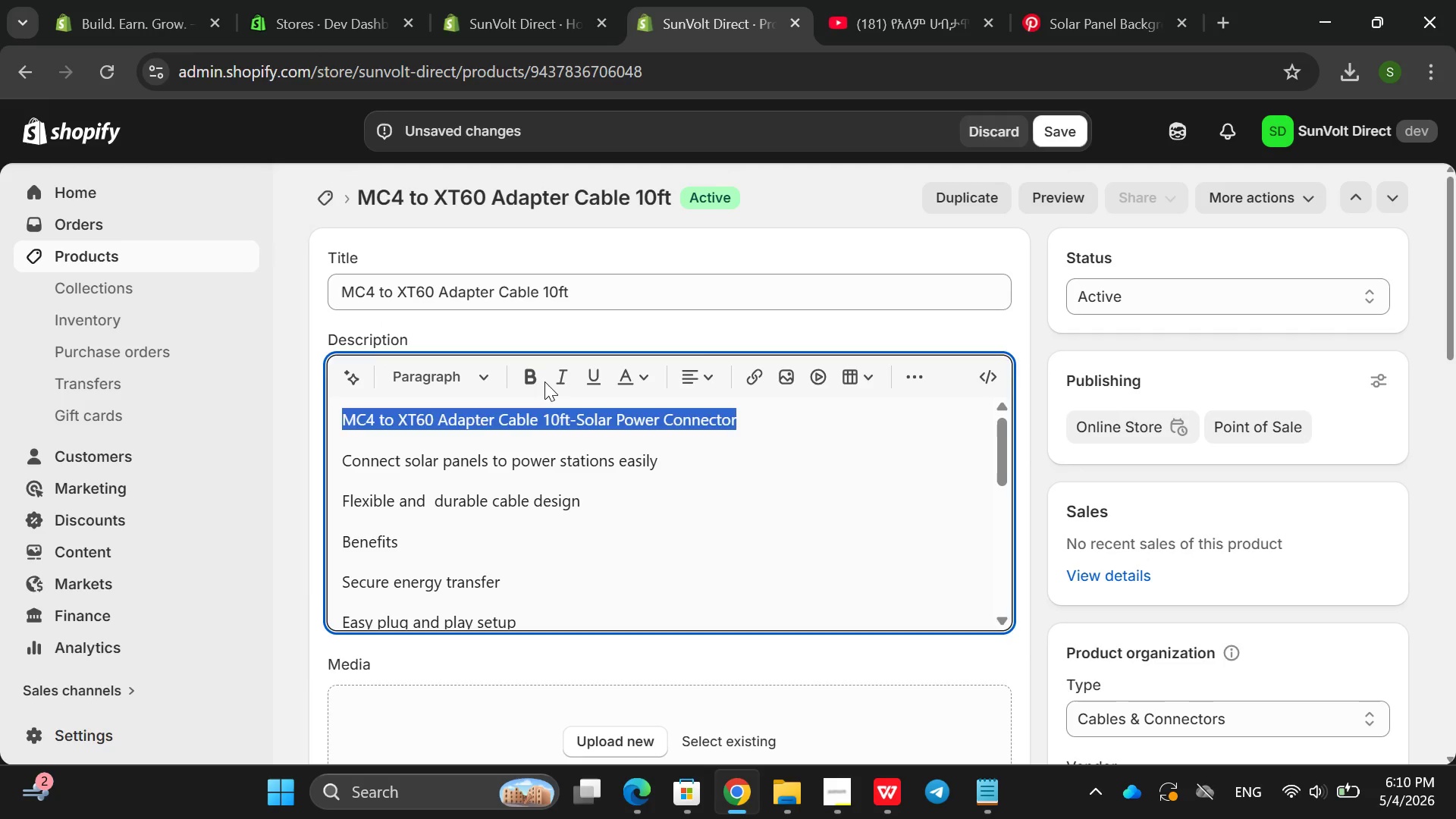 
left_click([544, 381])
 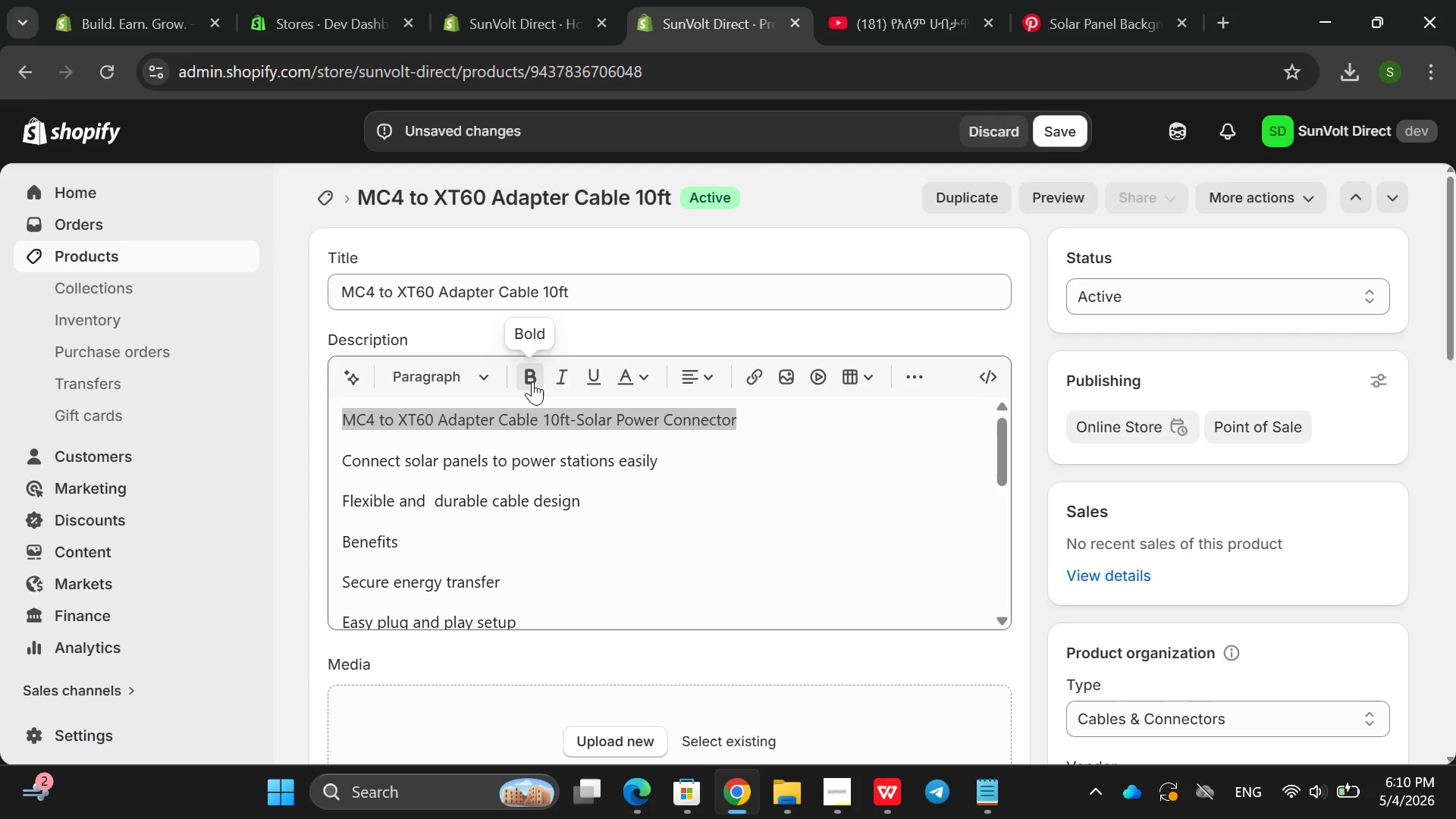 
left_click([532, 381])
 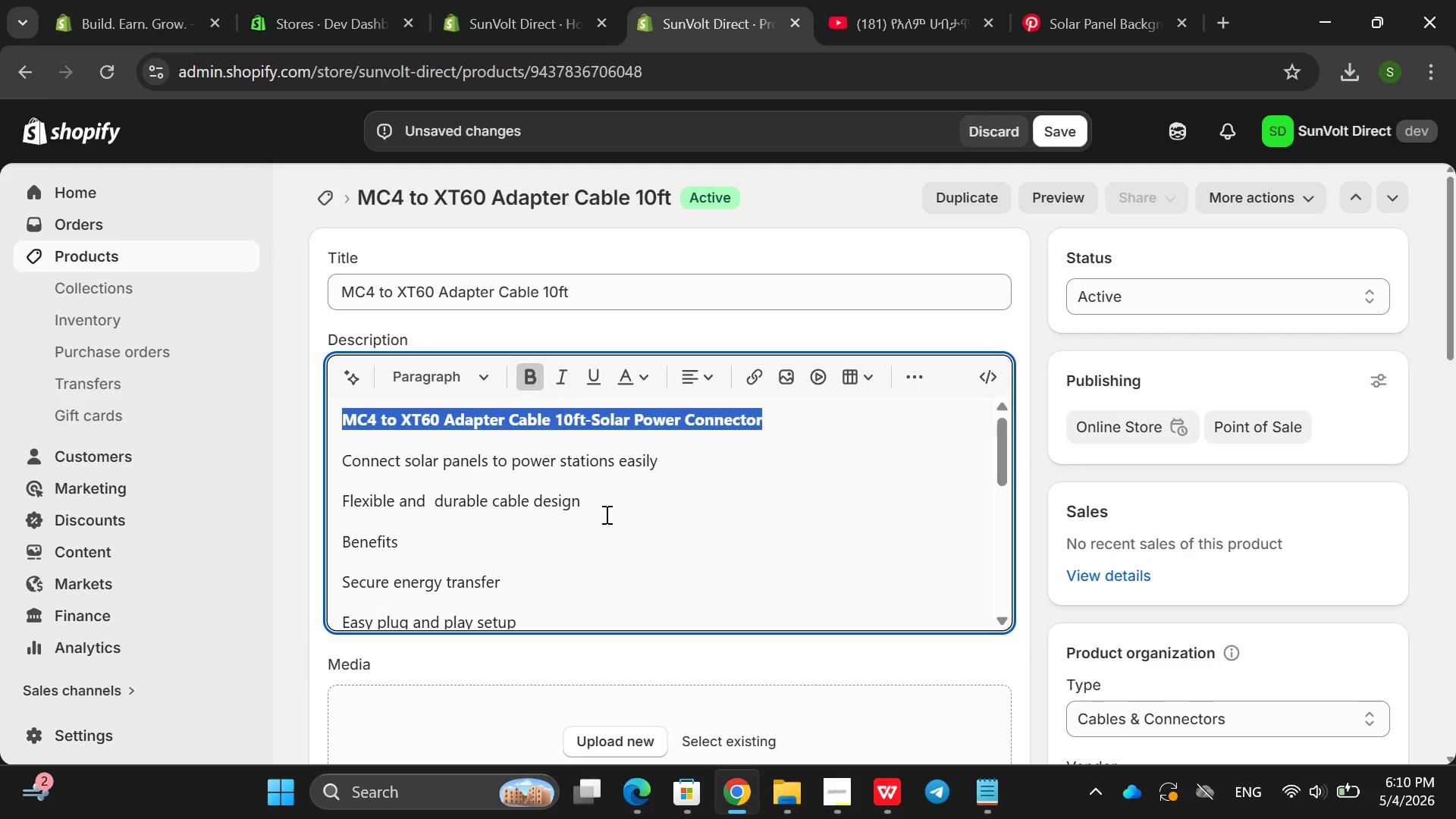 
left_click_drag(start_coordinate=[605, 514], to_coordinate=[397, 468])
 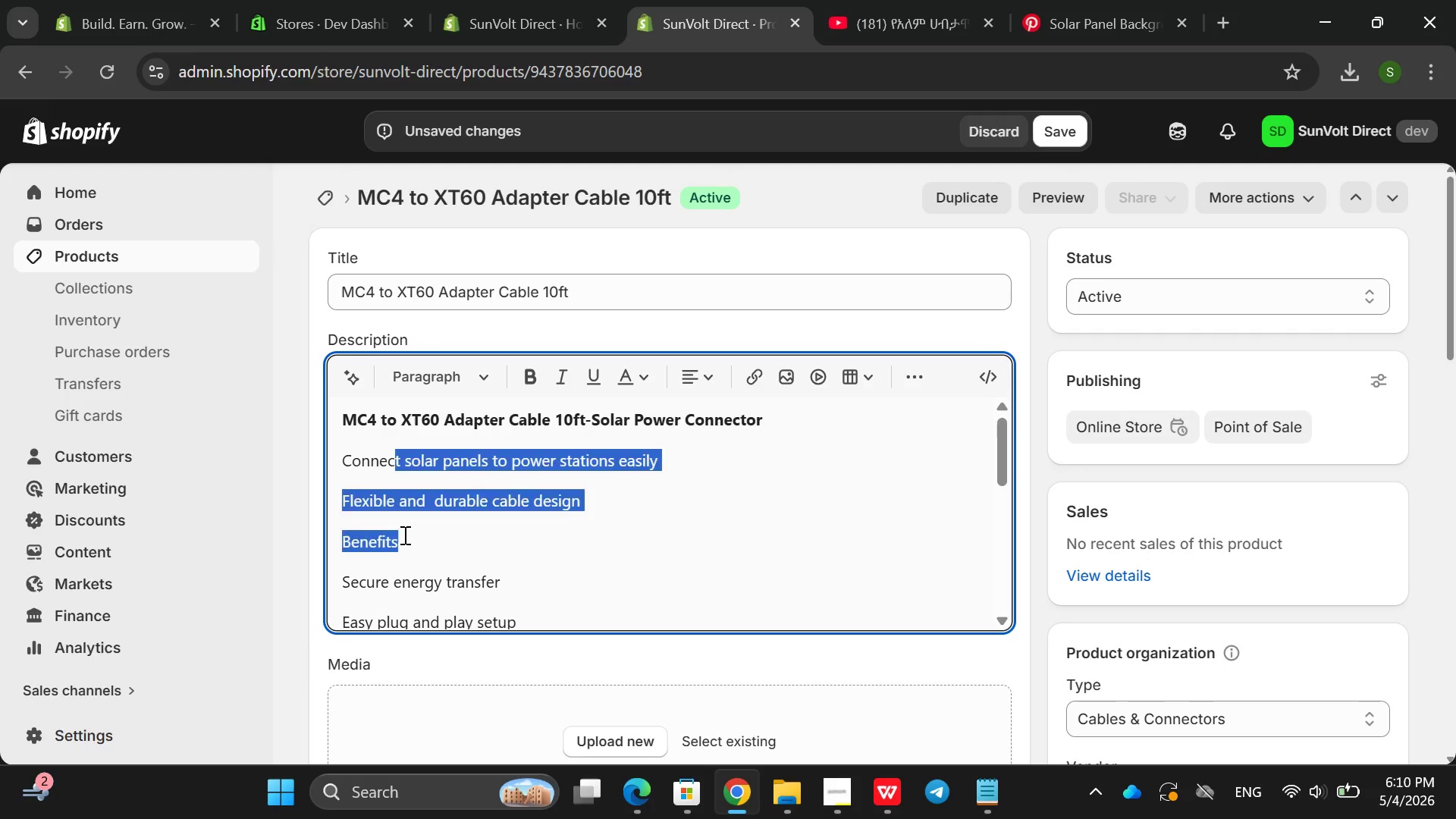 
double_click([403, 535])
 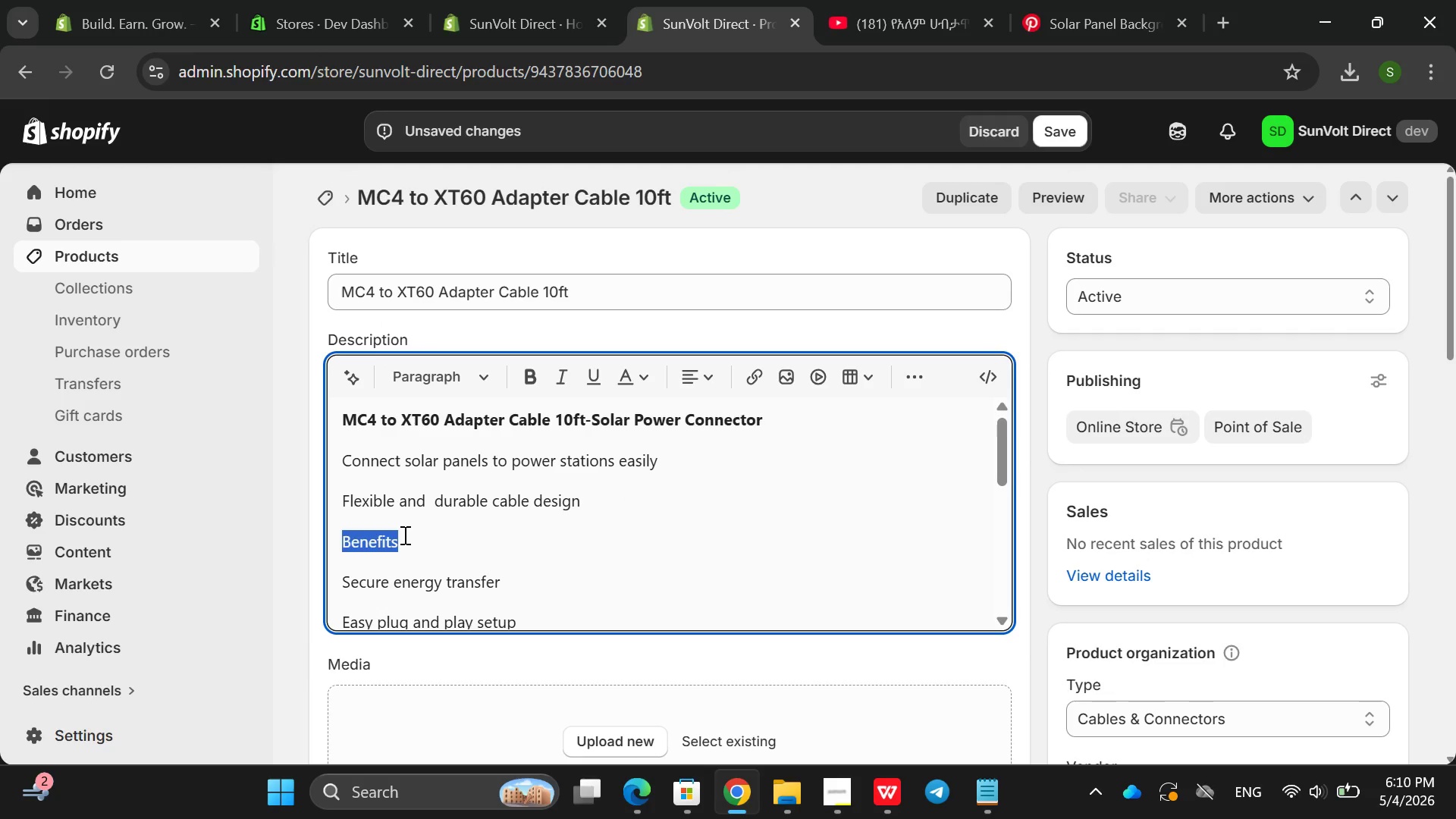 
triple_click([403, 535])
 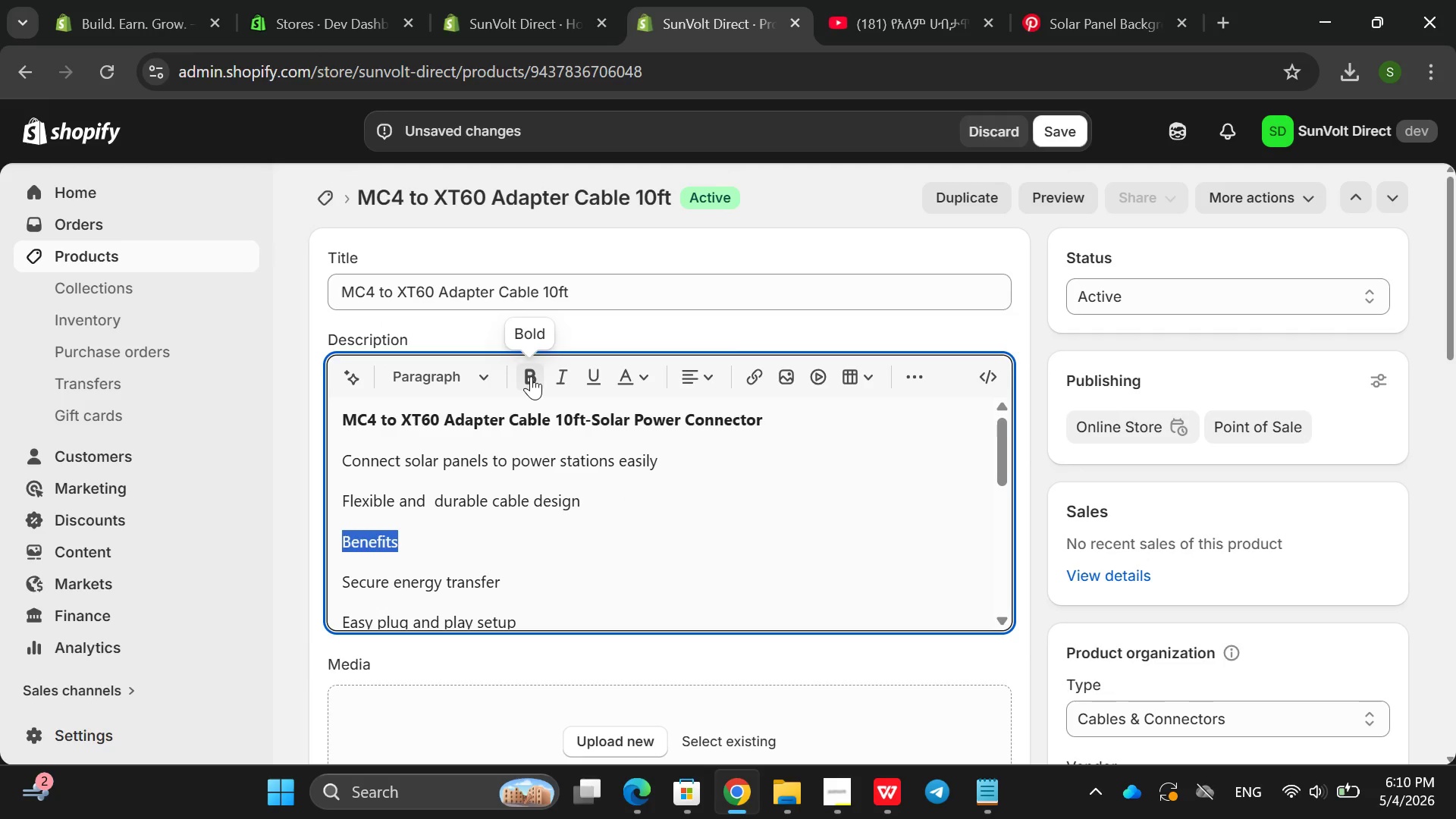 
left_click([531, 376])
 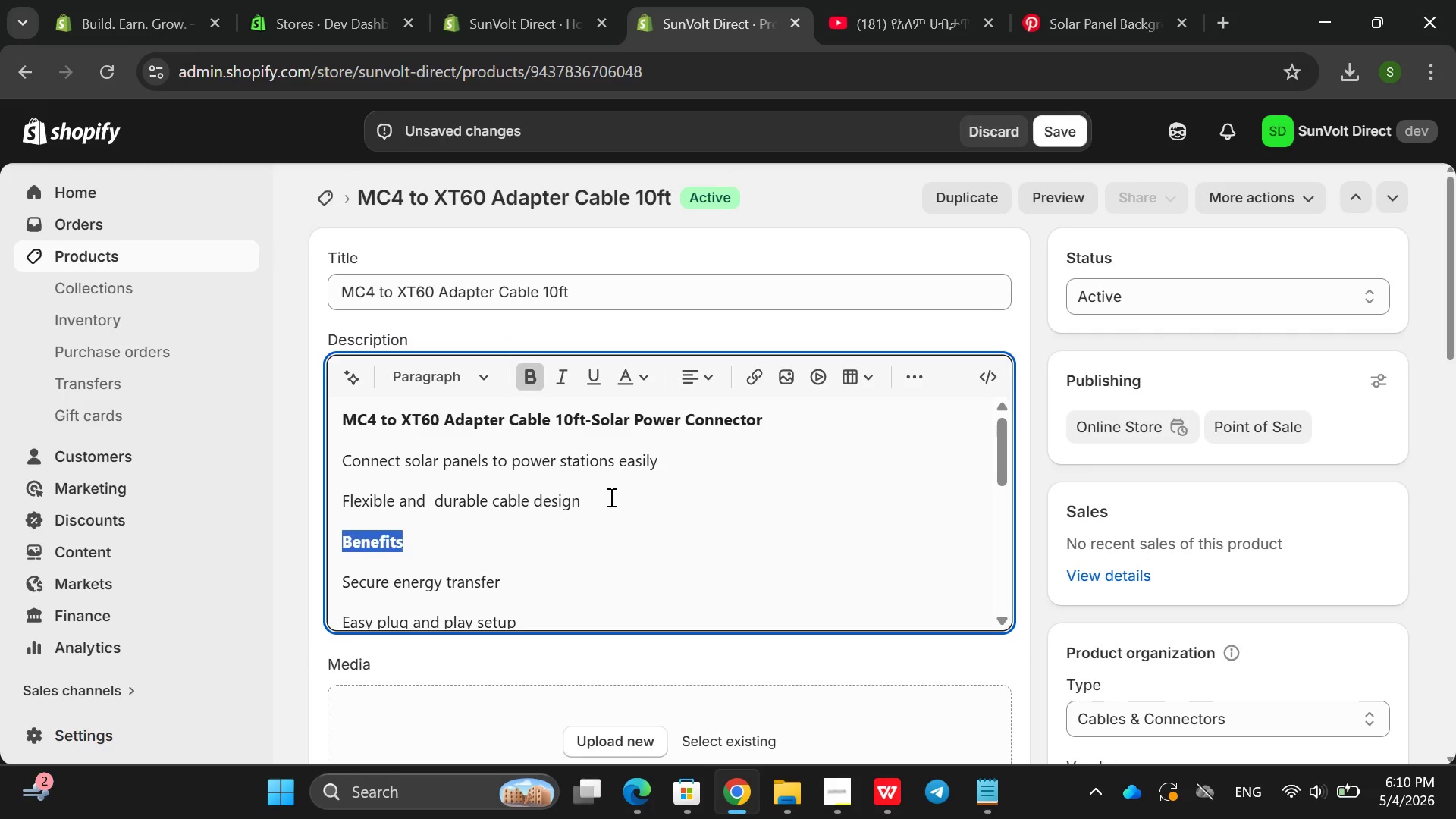 
left_click_drag(start_coordinate=[610, 497], to_coordinate=[319, 466])
 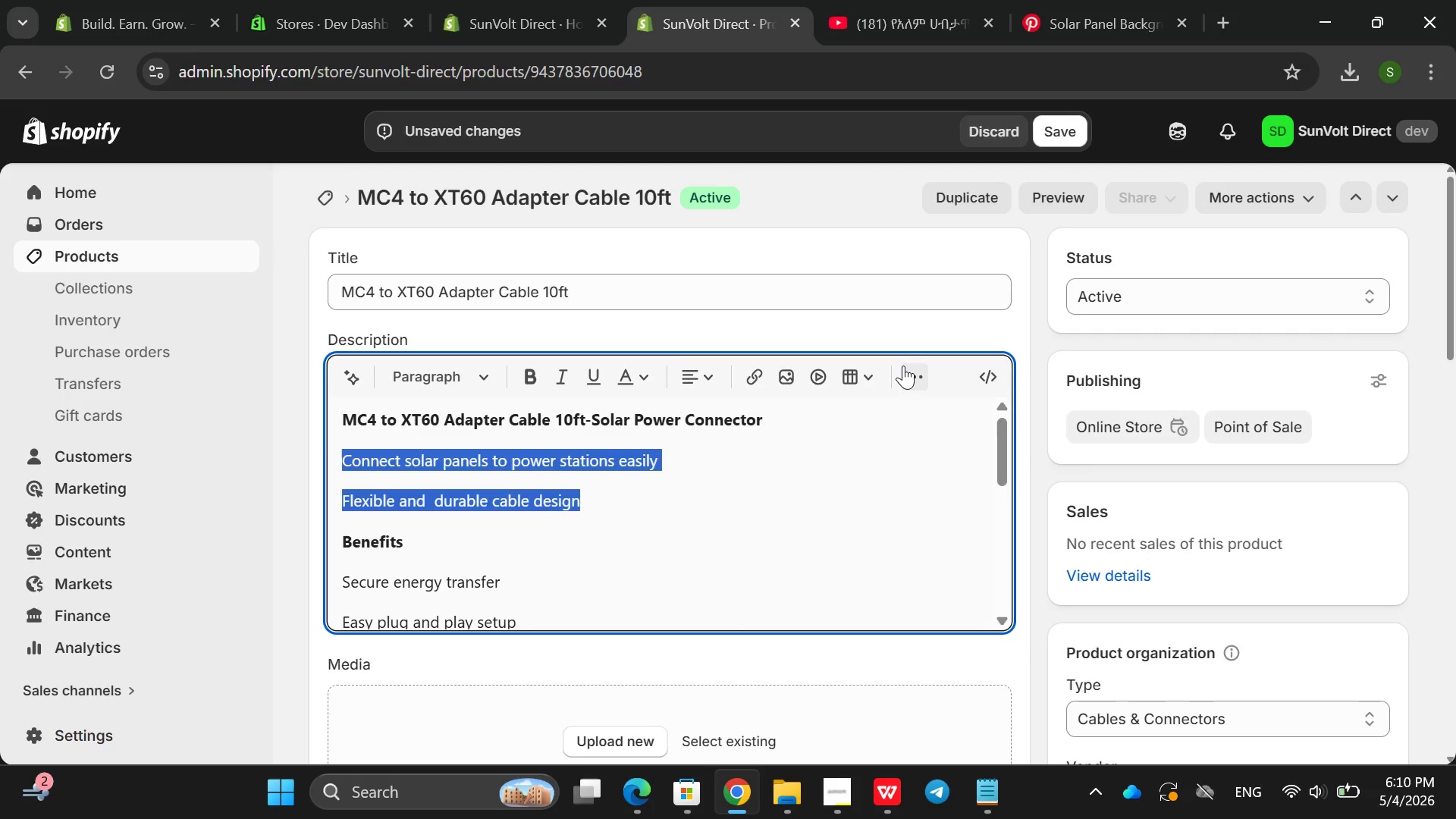 
left_click([903, 366])
 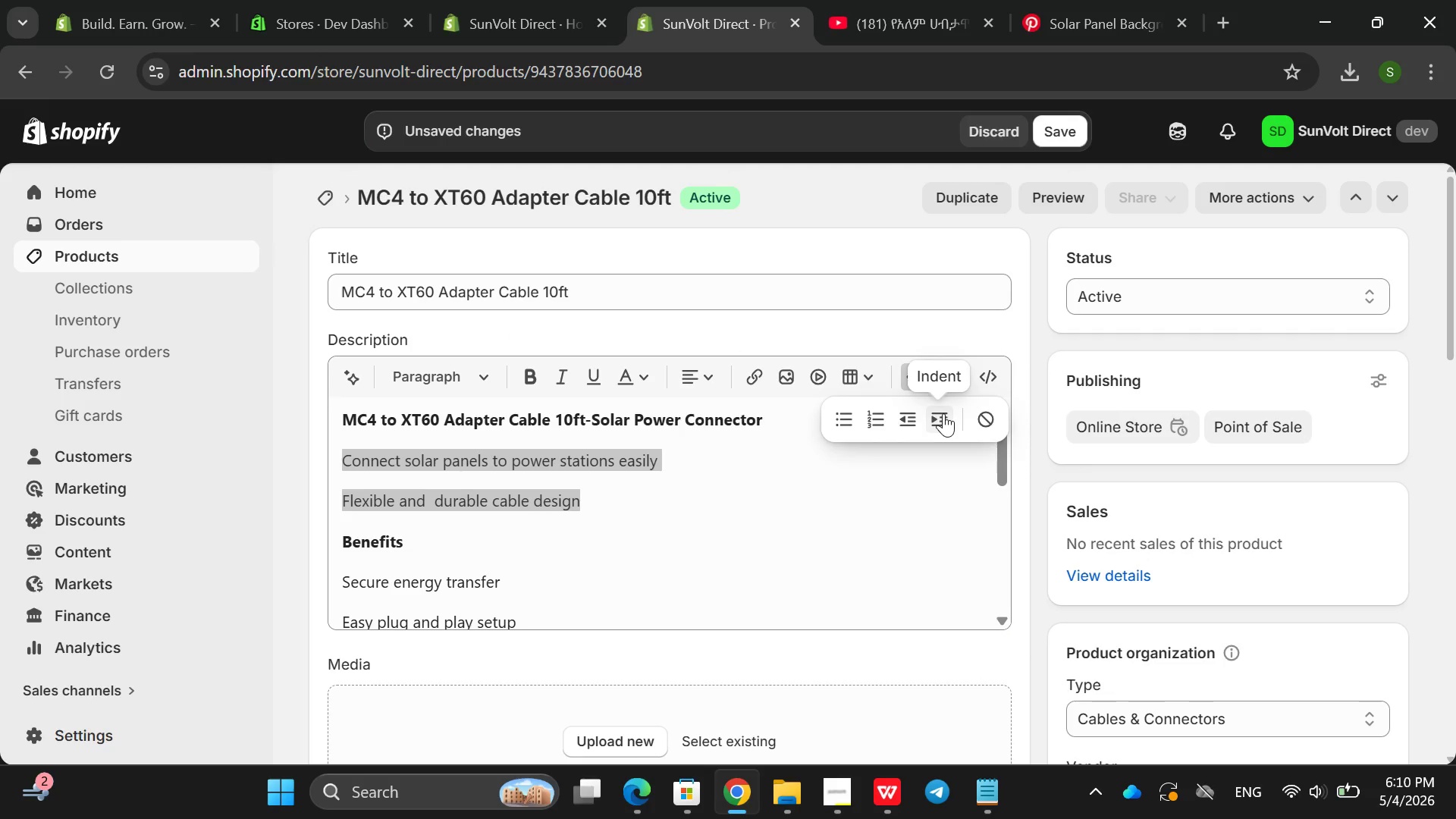 
left_click([943, 413])
 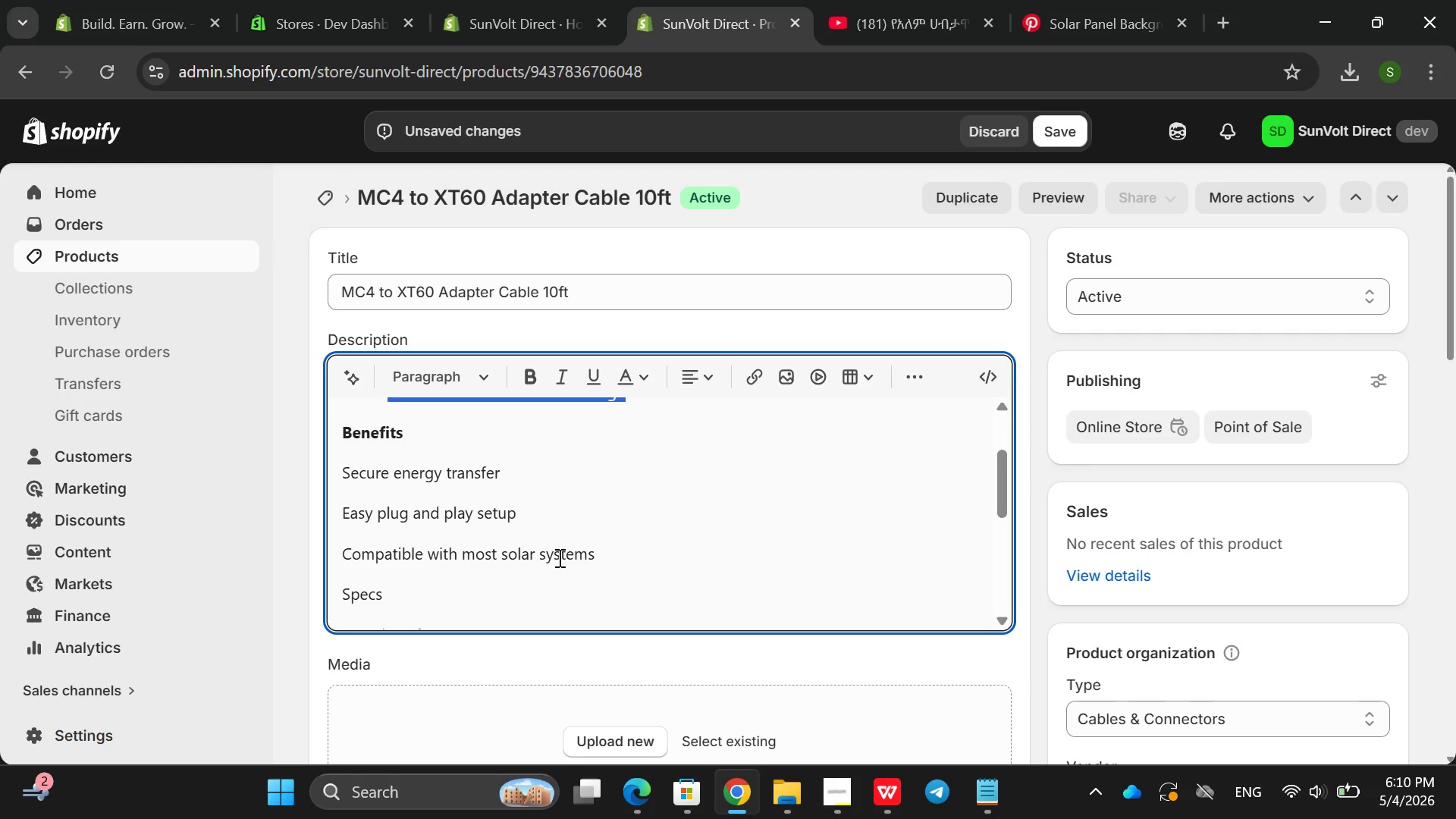 
left_click_drag(start_coordinate=[617, 548], to_coordinate=[258, 453])
 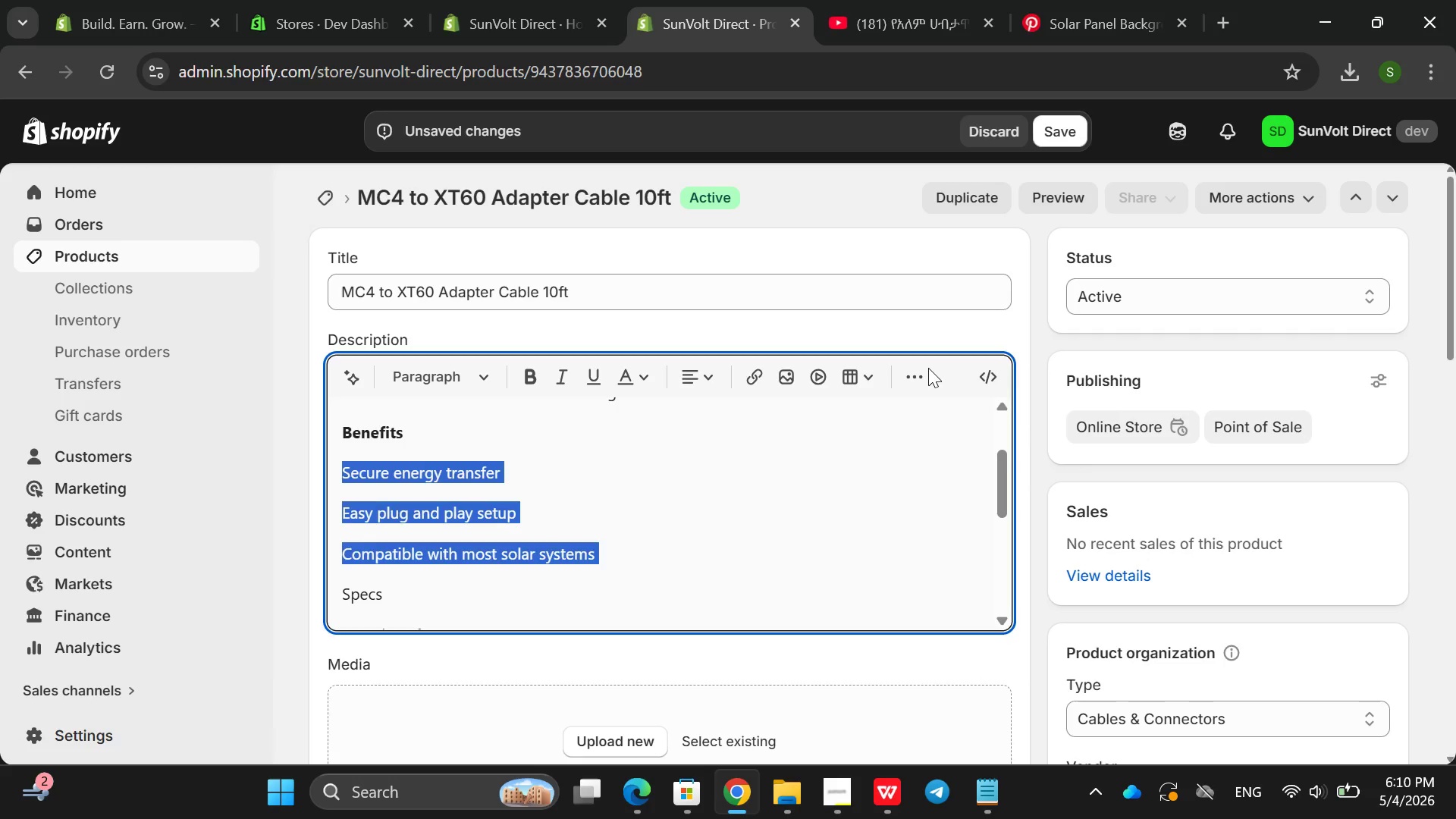 
left_click([928, 368])
 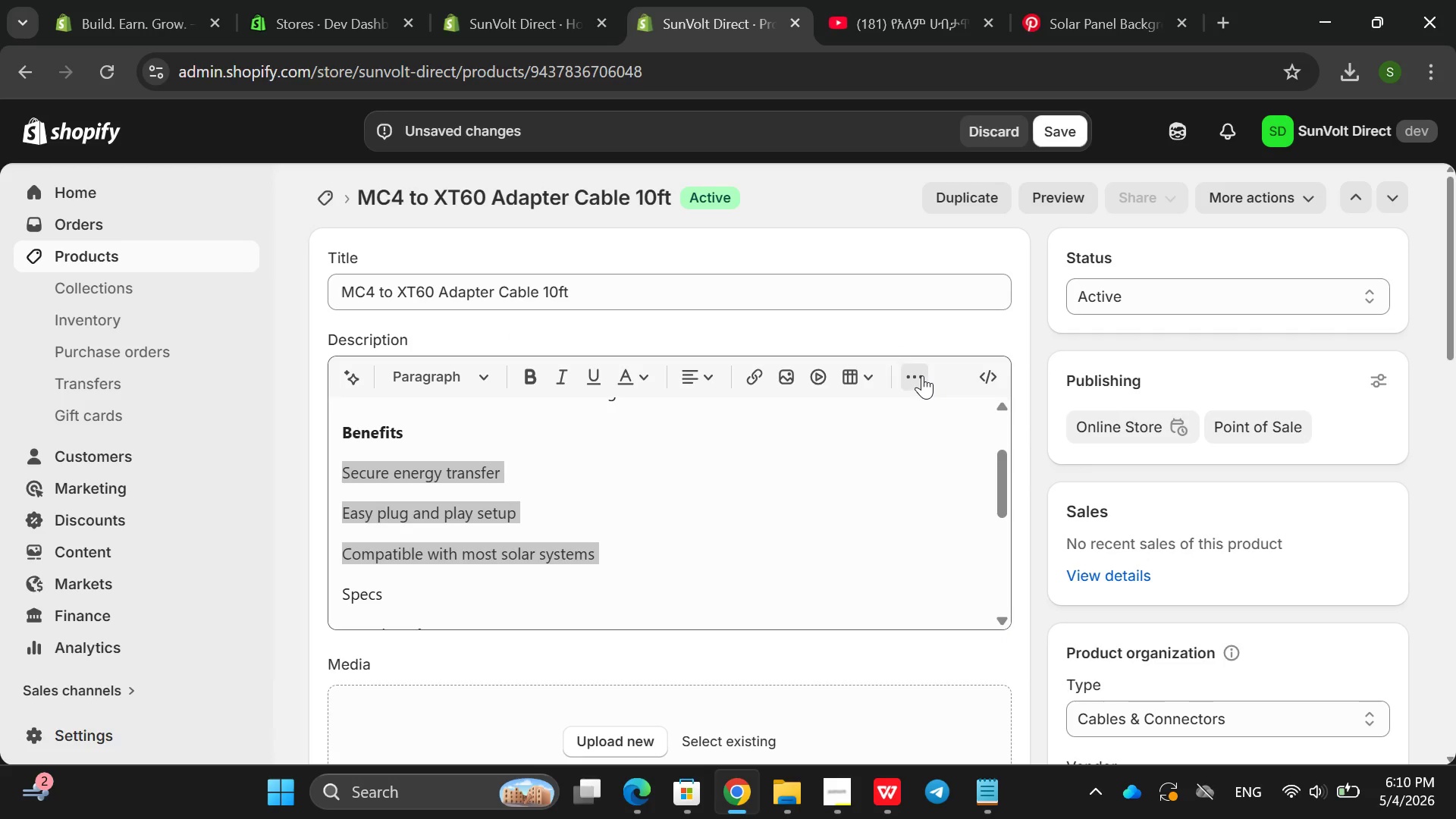 
left_click([922, 375])
 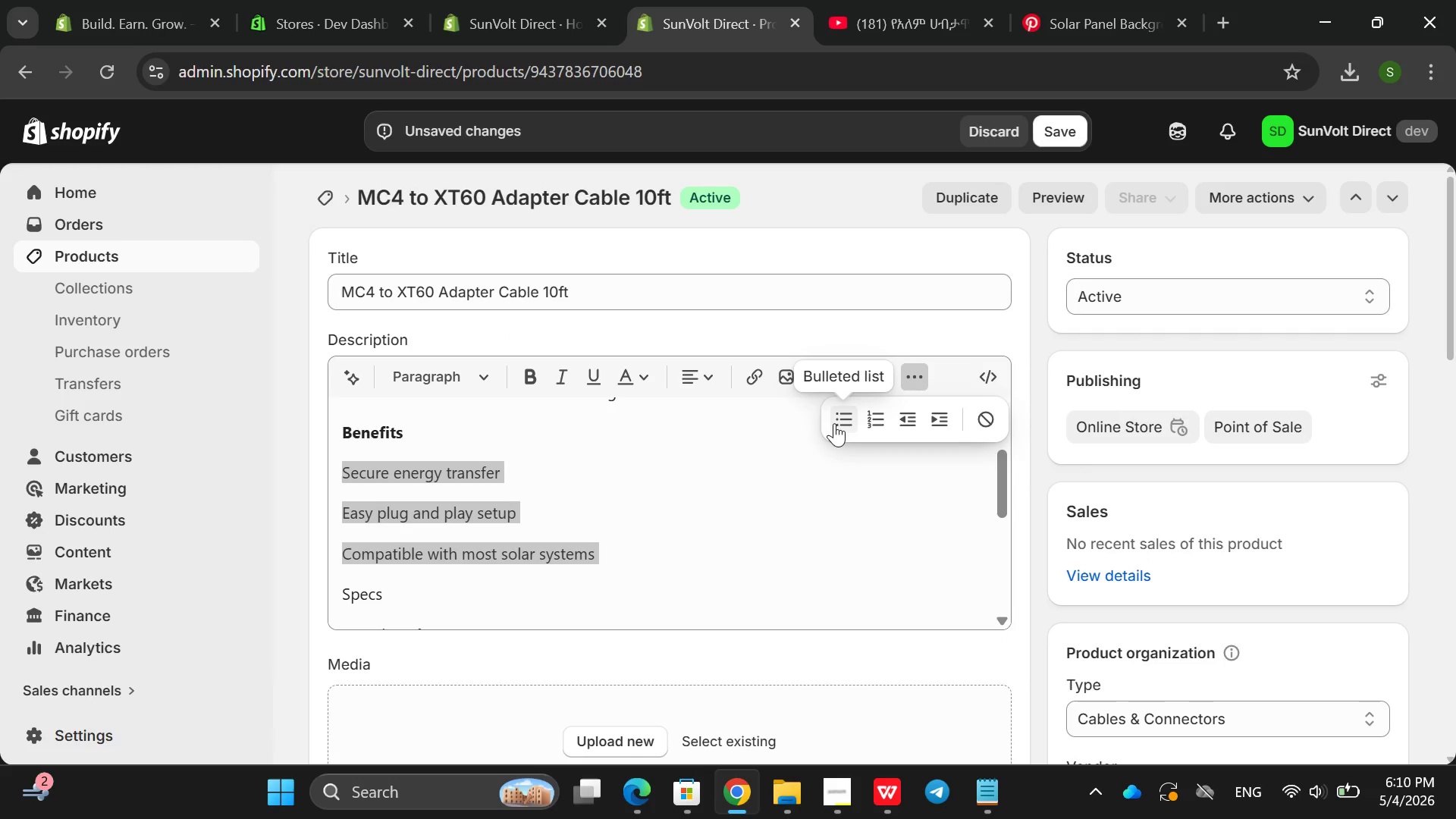 
left_click([834, 423])
 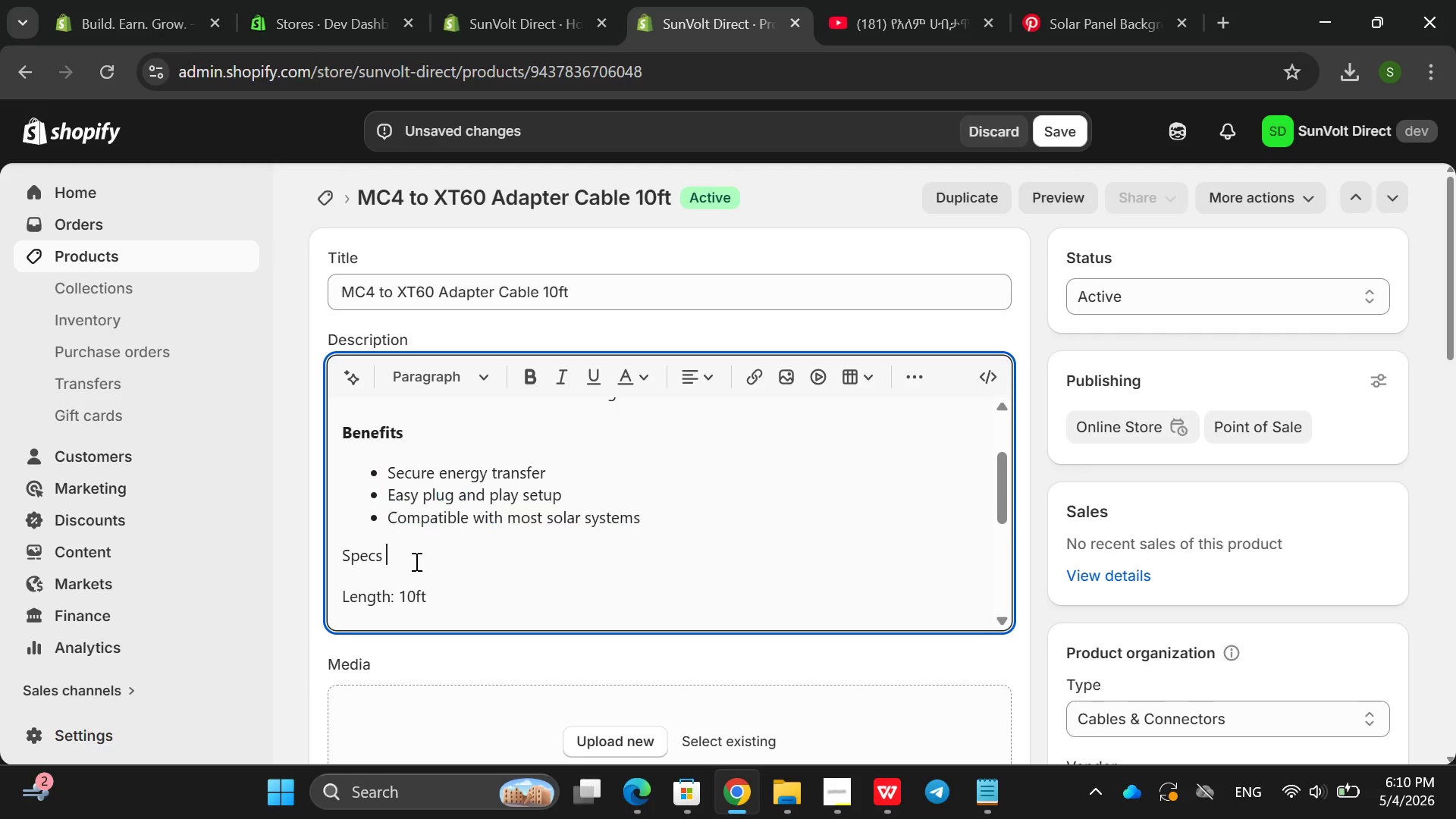 
double_click([415, 561])
 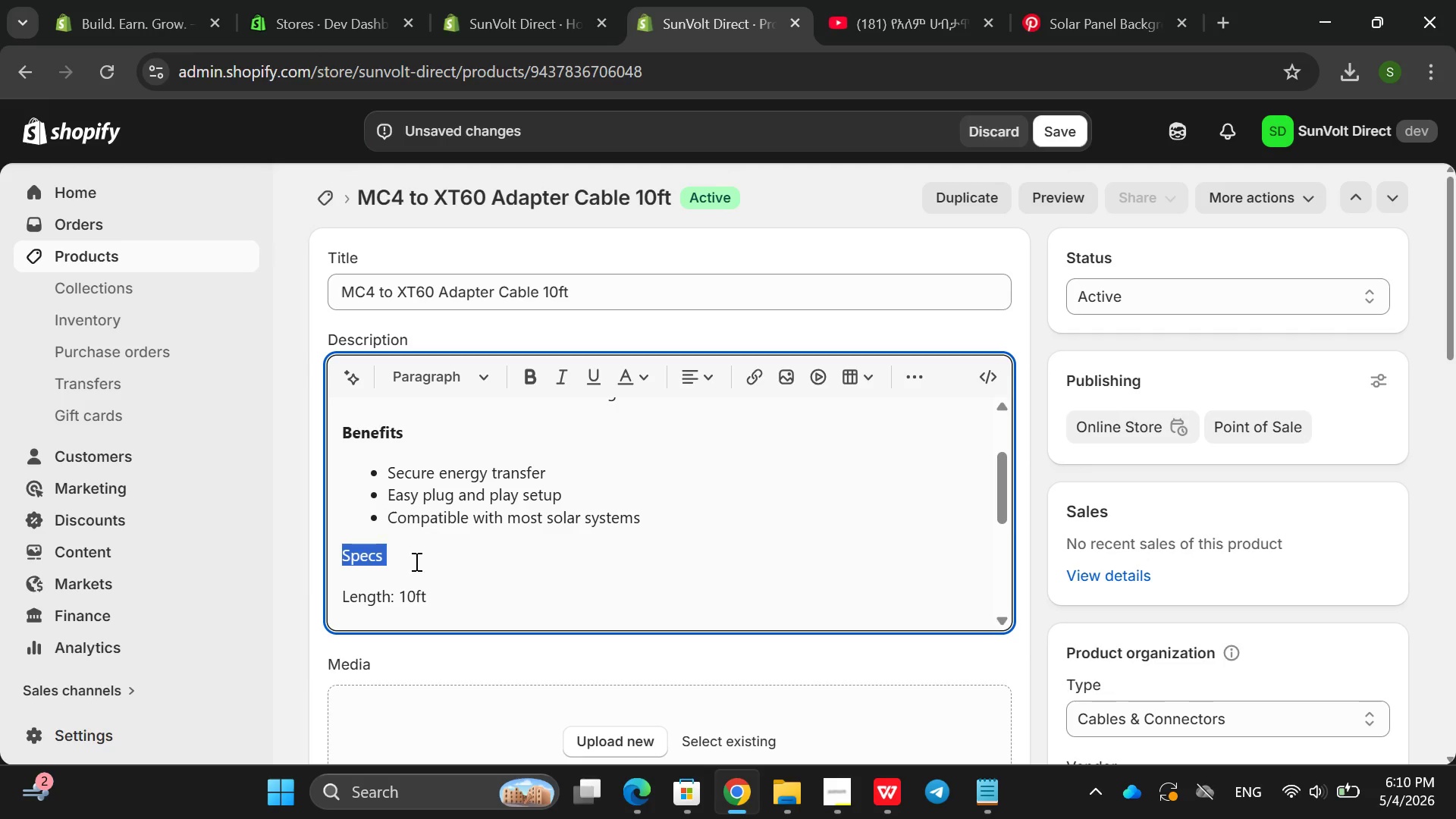 
triple_click([415, 561])
 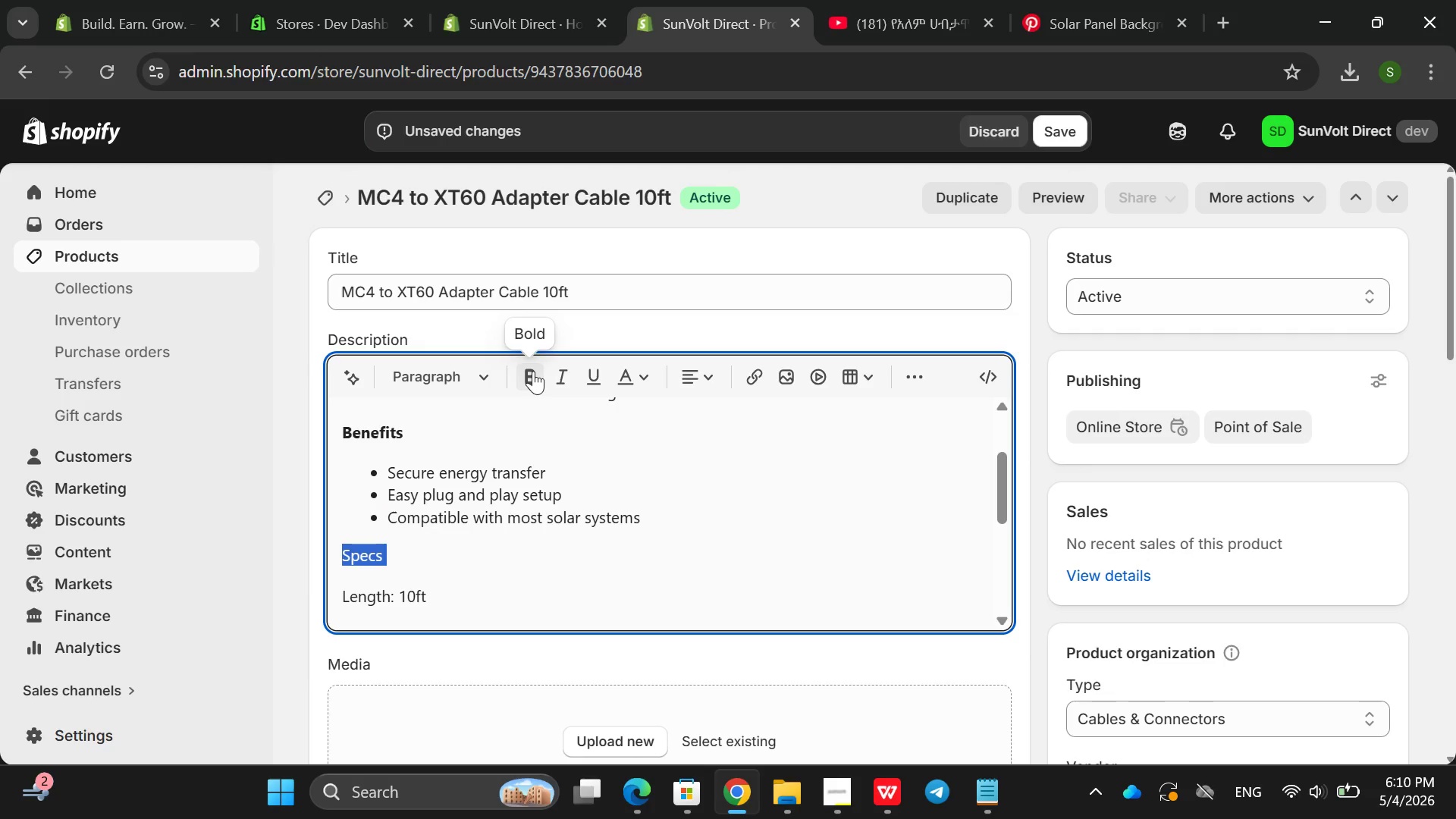 
left_click([533, 371])
 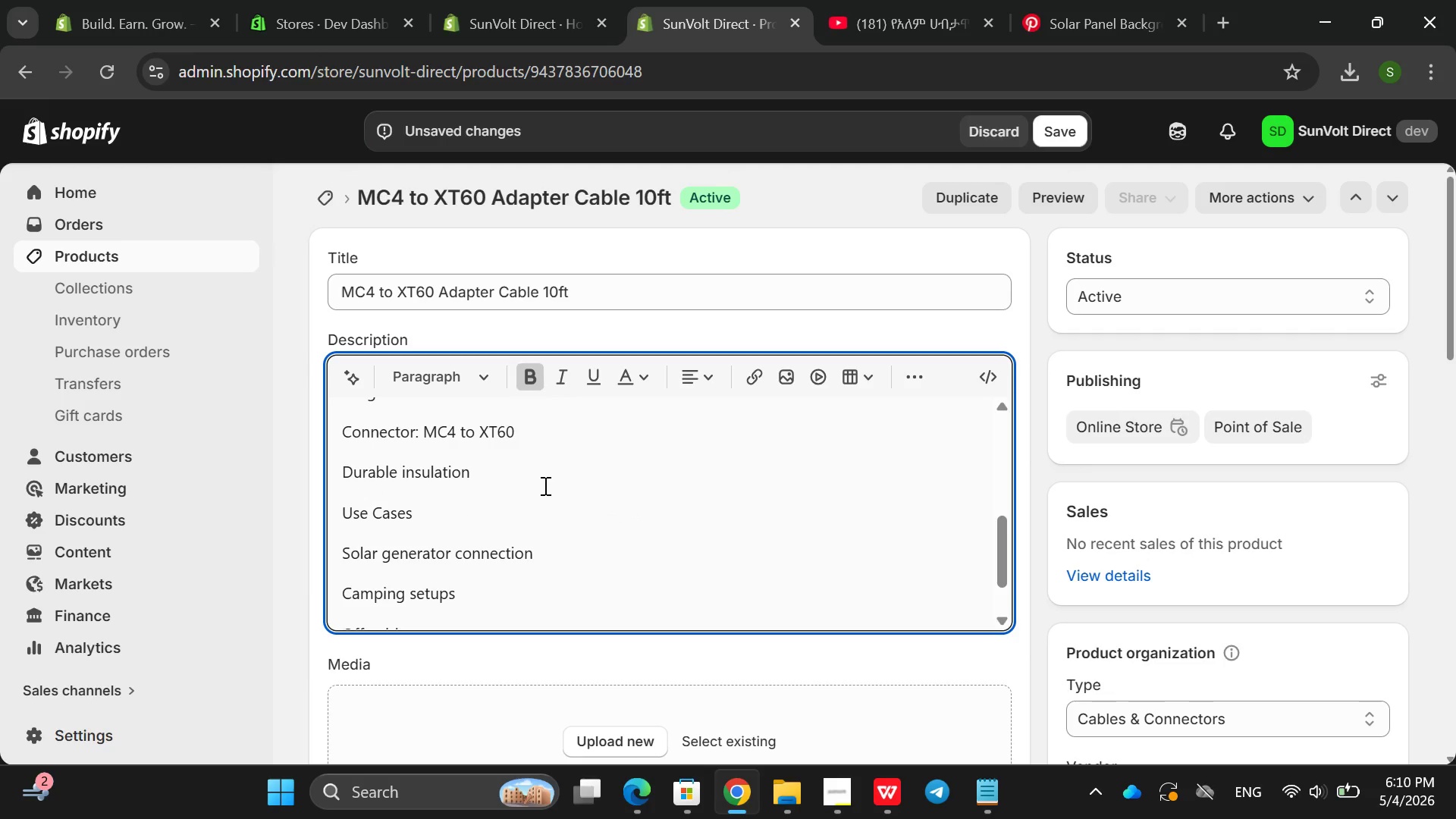 
left_click_drag(start_coordinate=[544, 485], to_coordinate=[356, 402])
 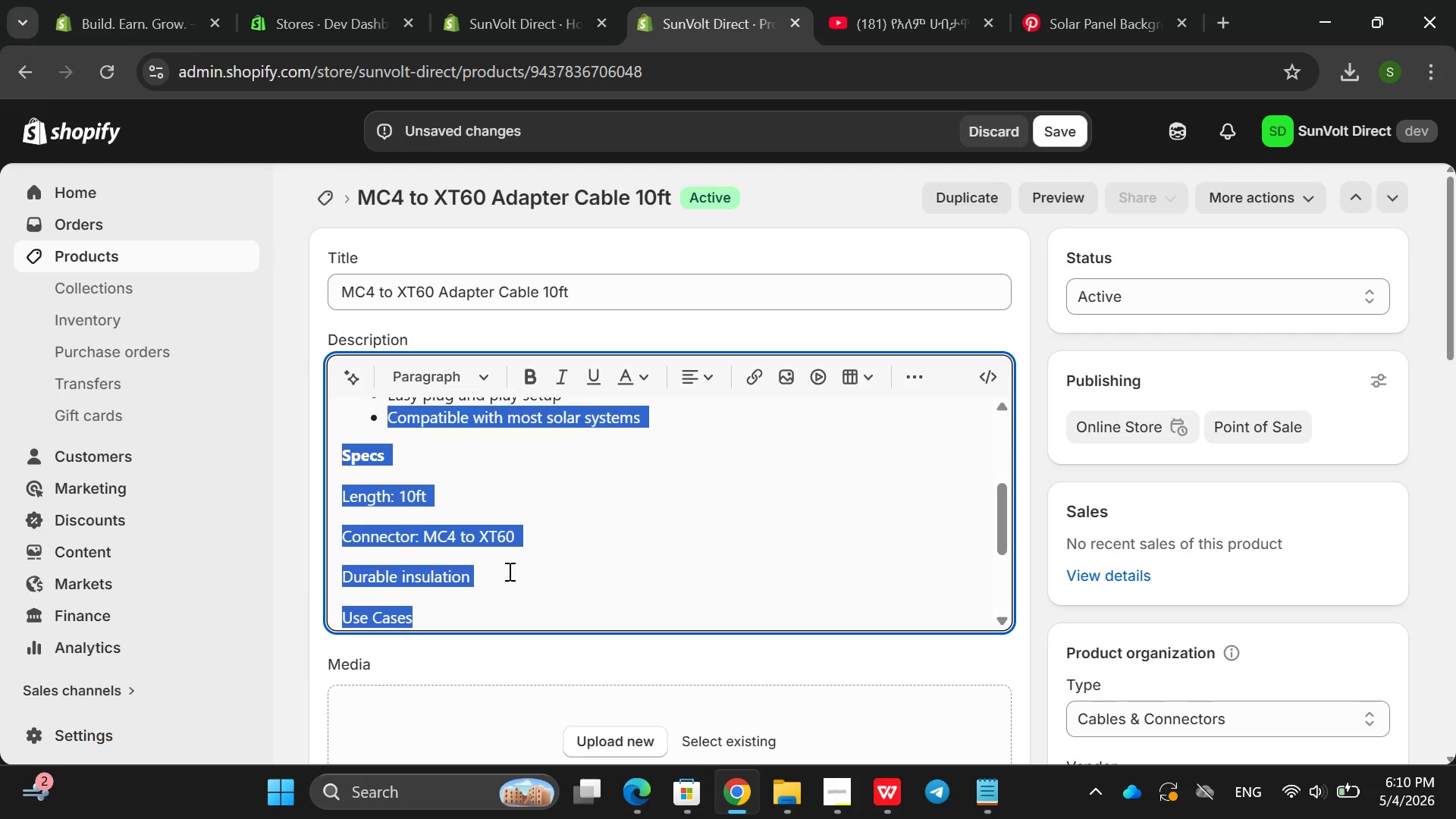 
left_click([508, 571])
 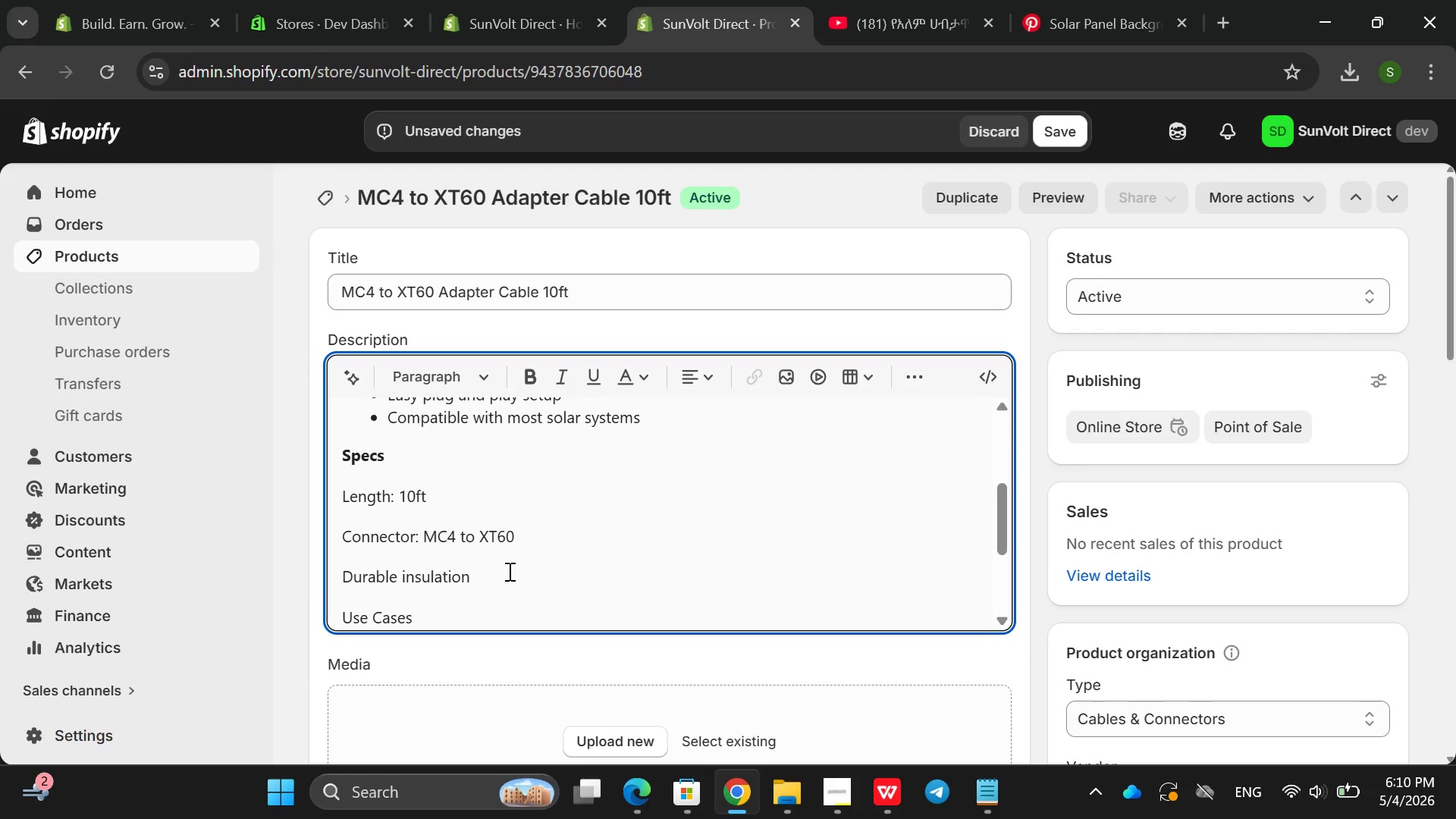 
left_click_drag(start_coordinate=[508, 571], to_coordinate=[335, 492])
 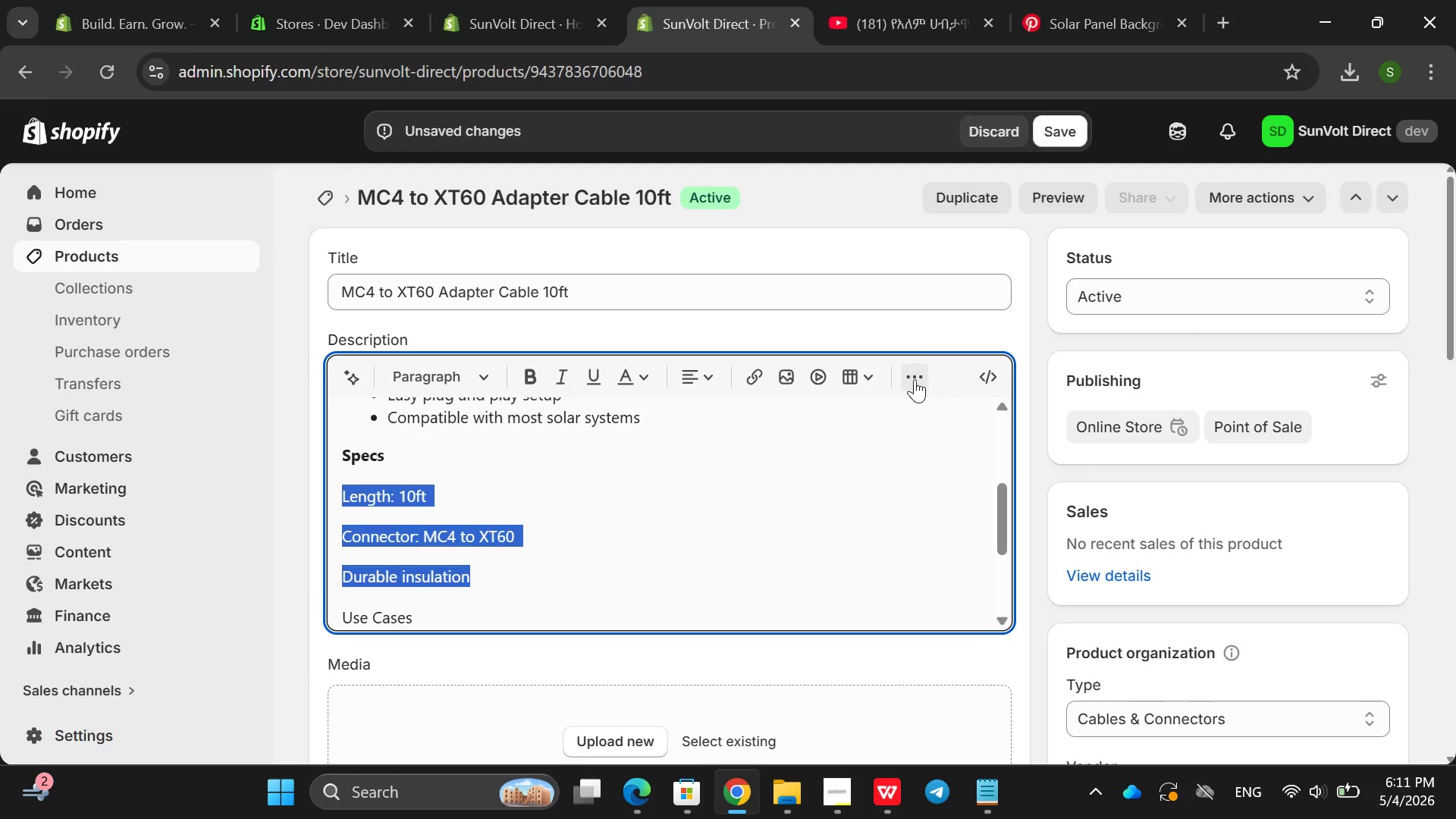 
left_click([915, 379])
 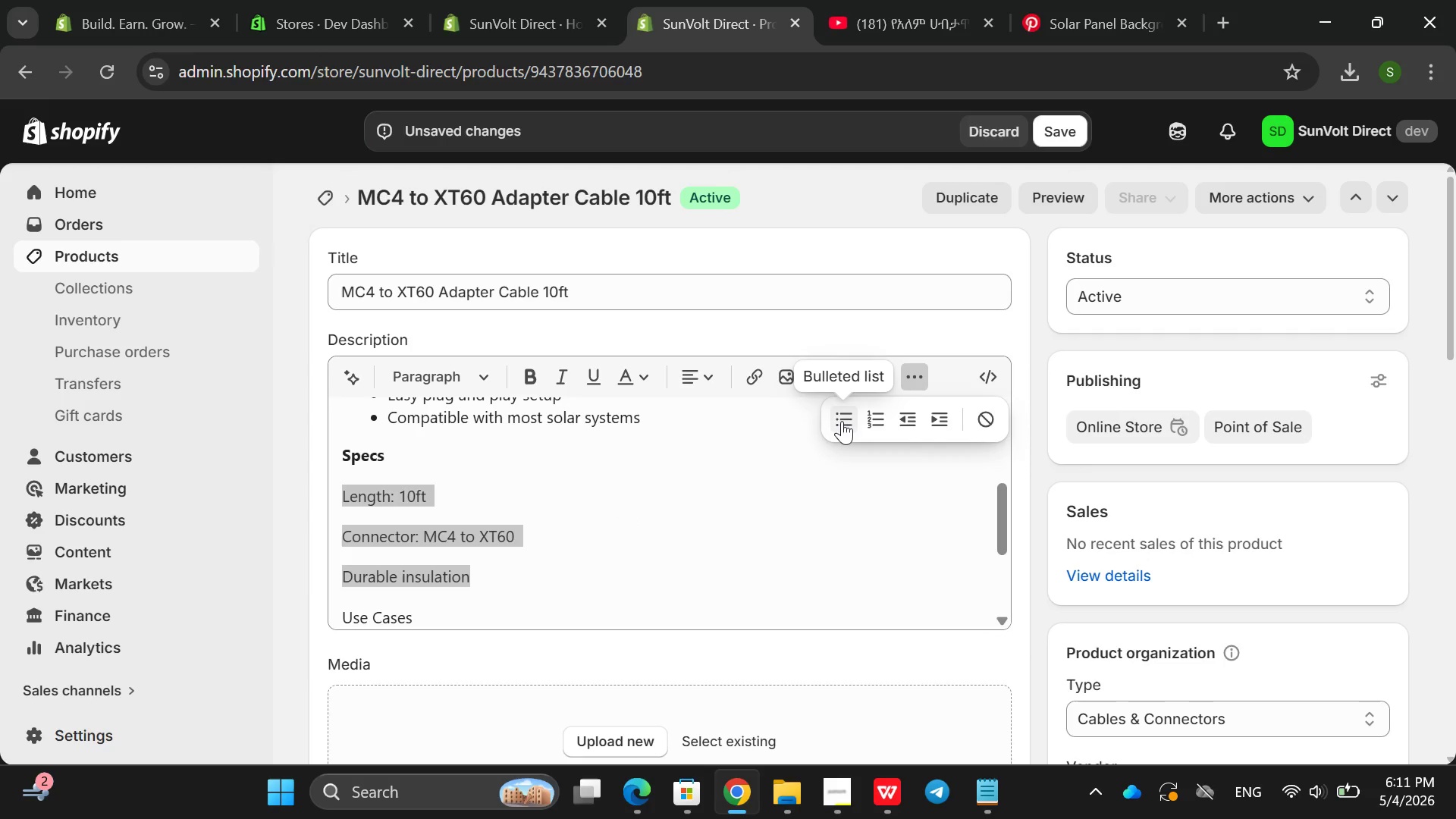 
left_click([842, 421])
 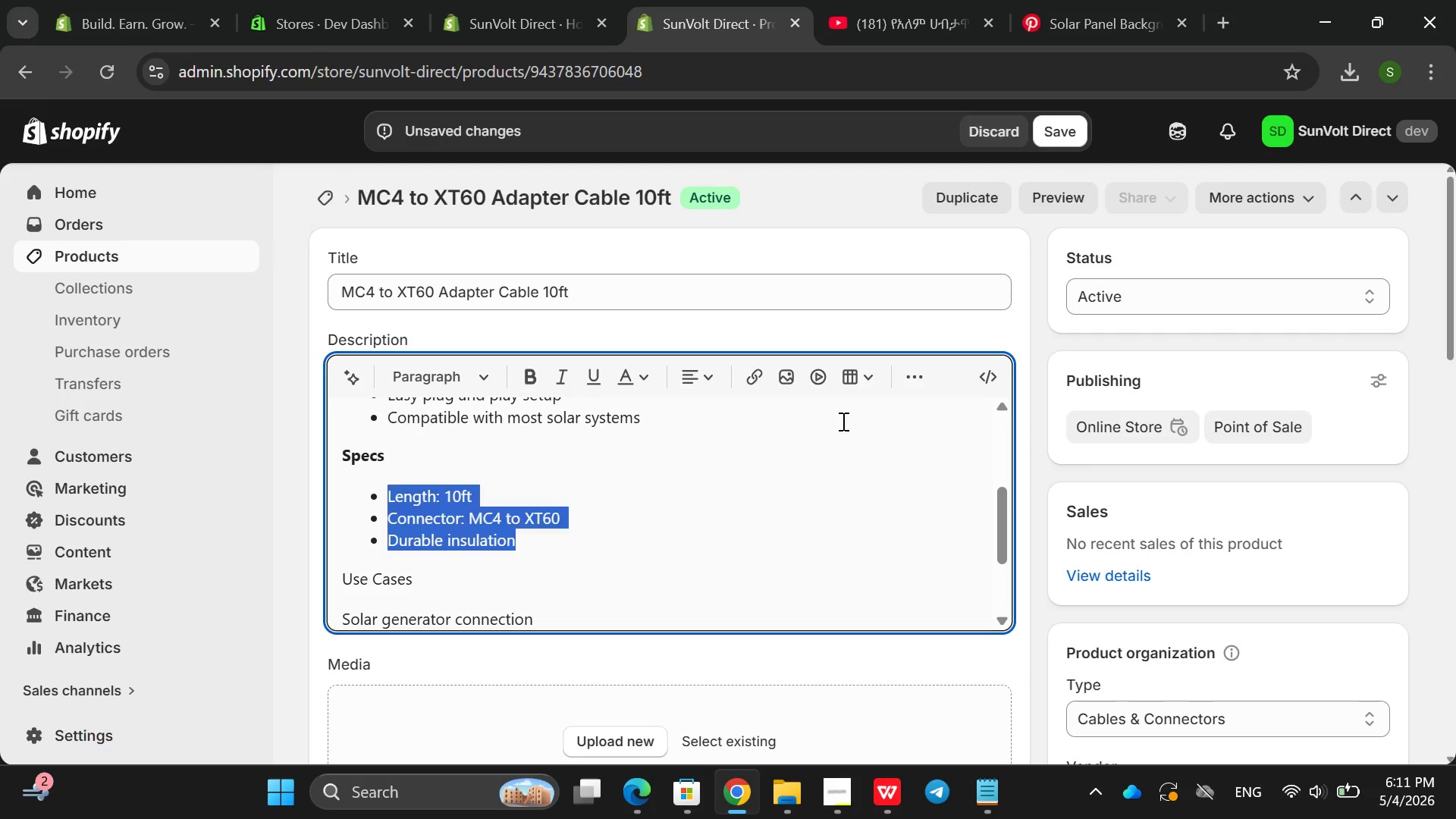 
left_click_drag(start_coordinate=[842, 421], to_coordinate=[664, 487])
 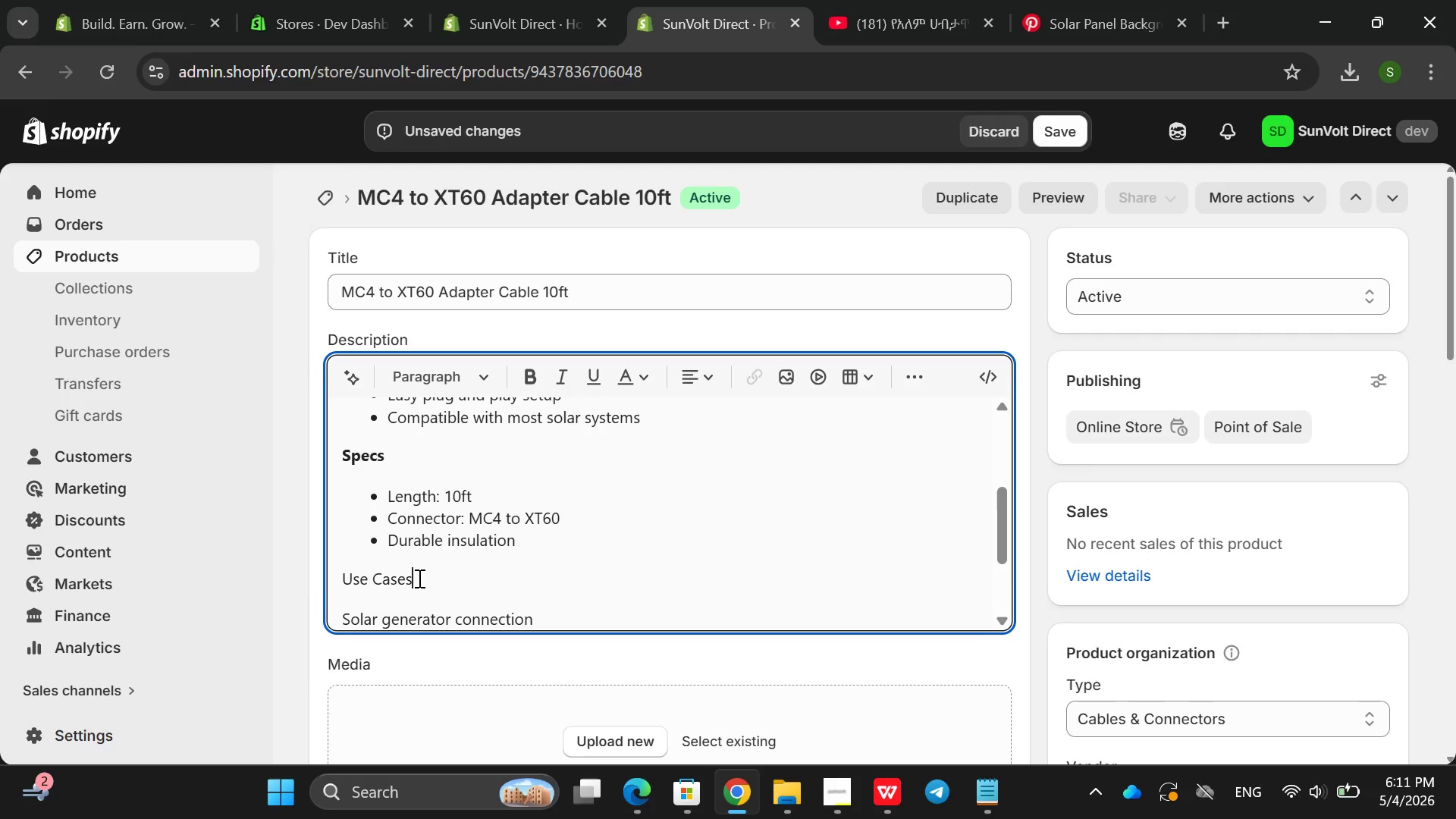 
double_click([418, 578])
 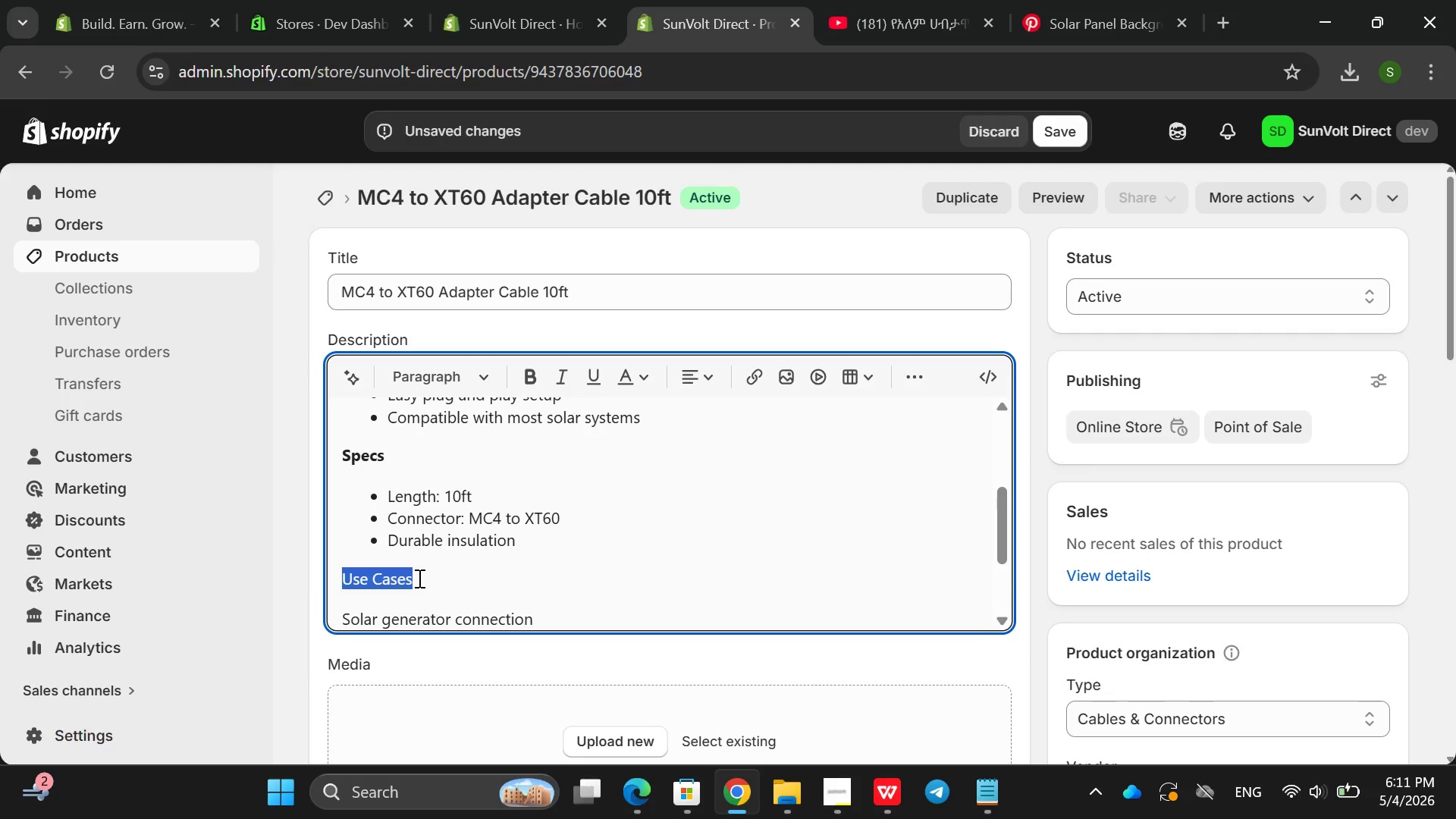 
triple_click([418, 578])
 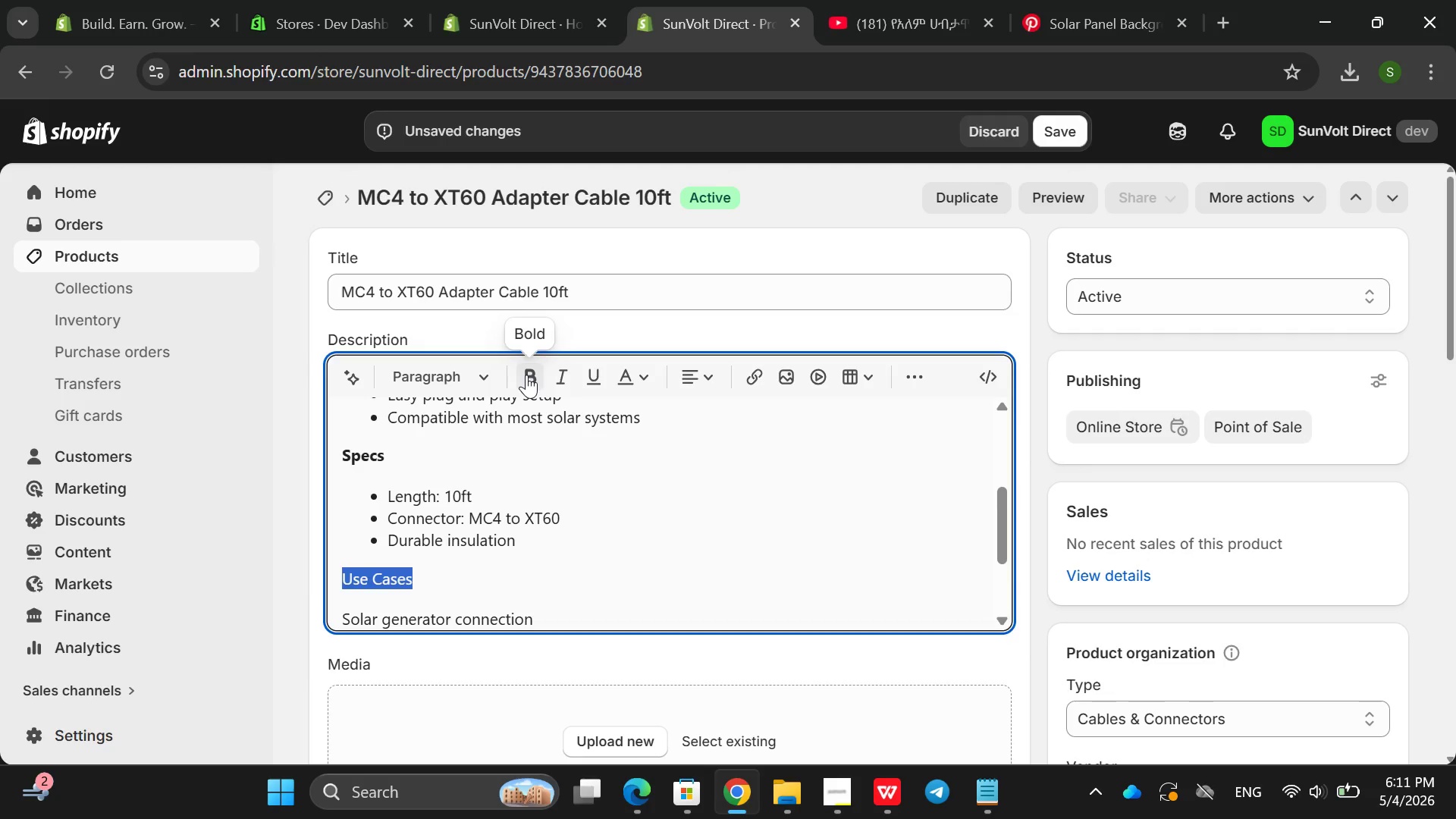 
left_click([526, 375])
 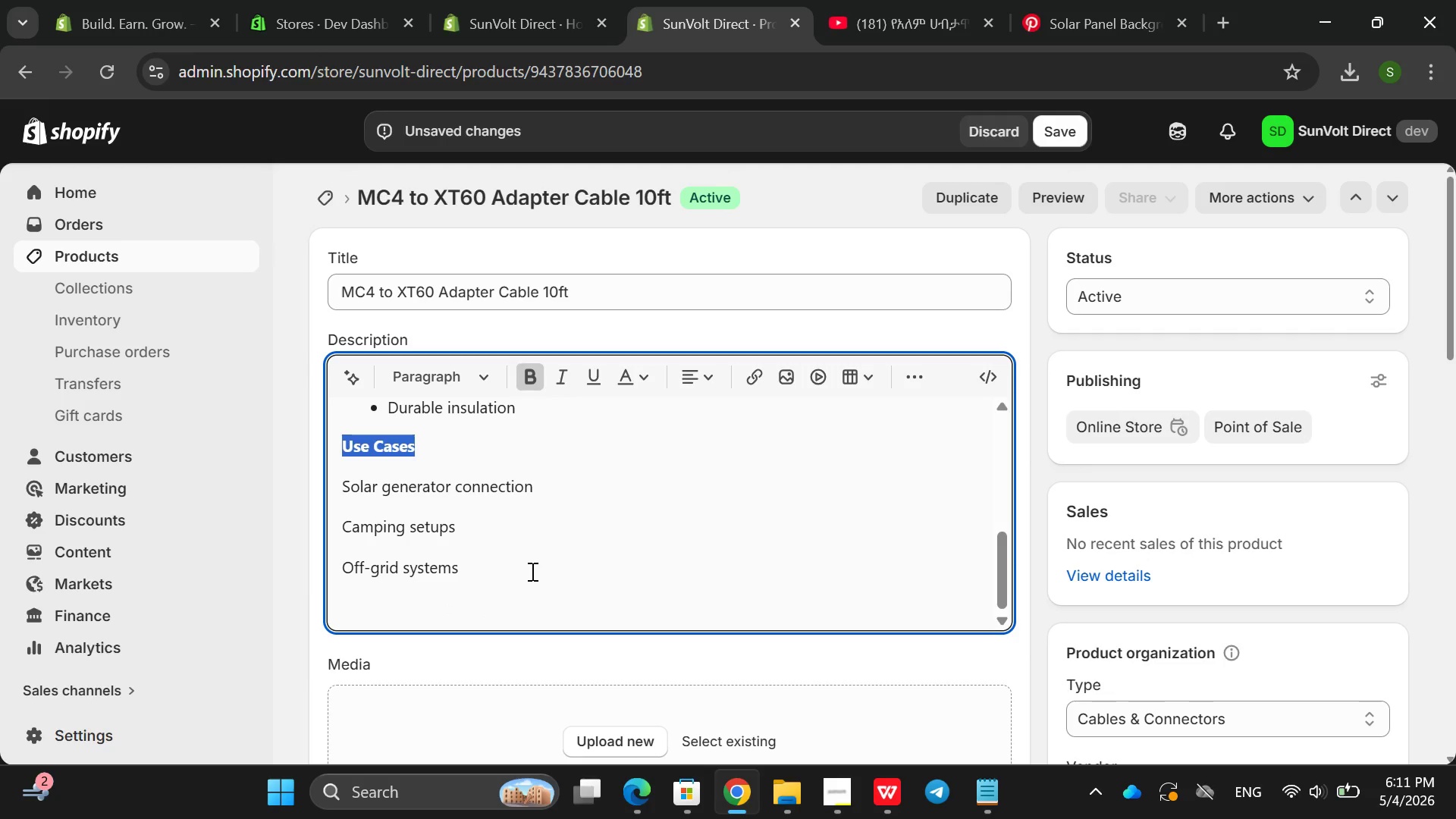 
left_click_drag(start_coordinate=[533, 572], to_coordinate=[340, 488])
 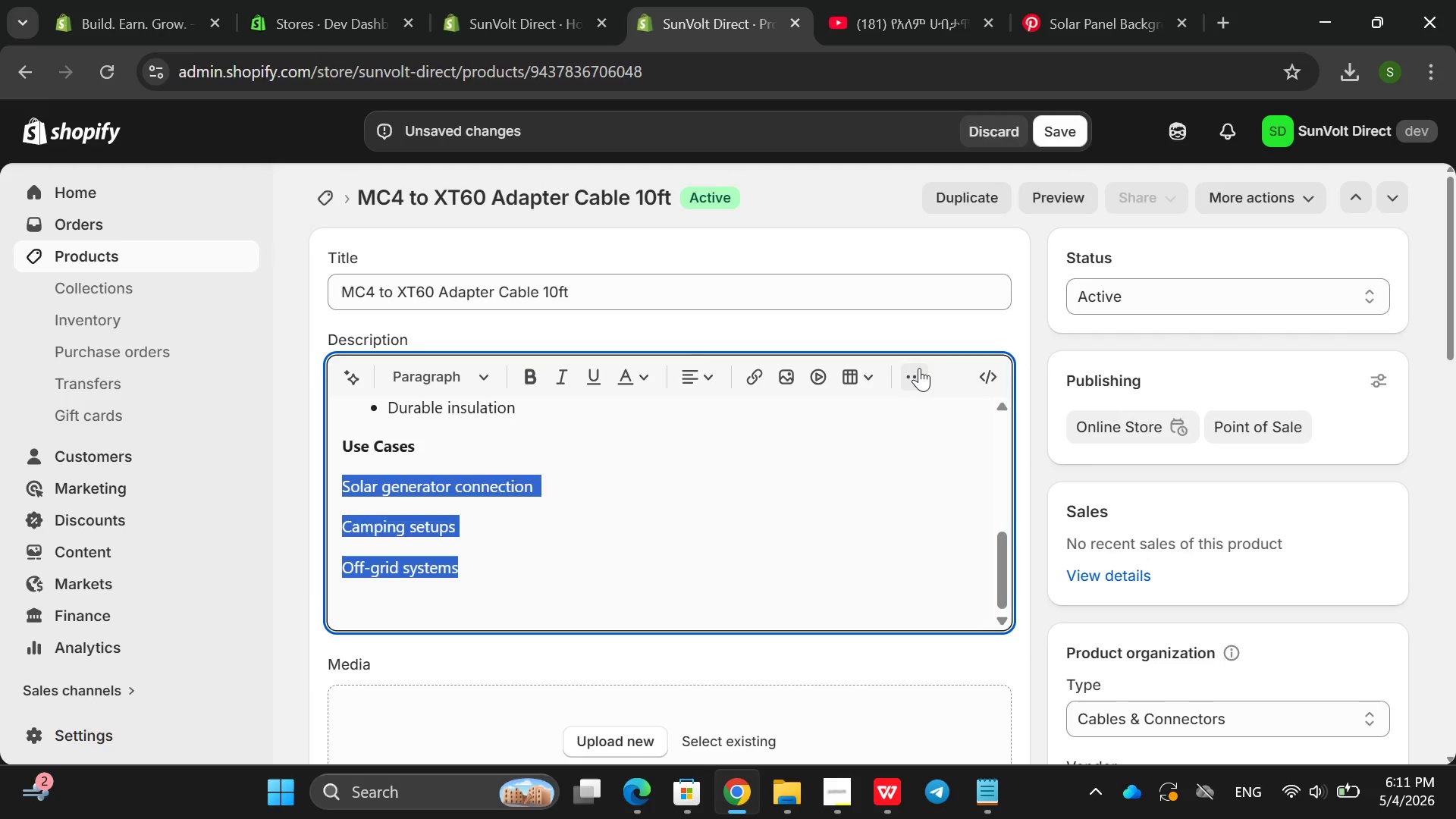 
left_click([919, 368])
 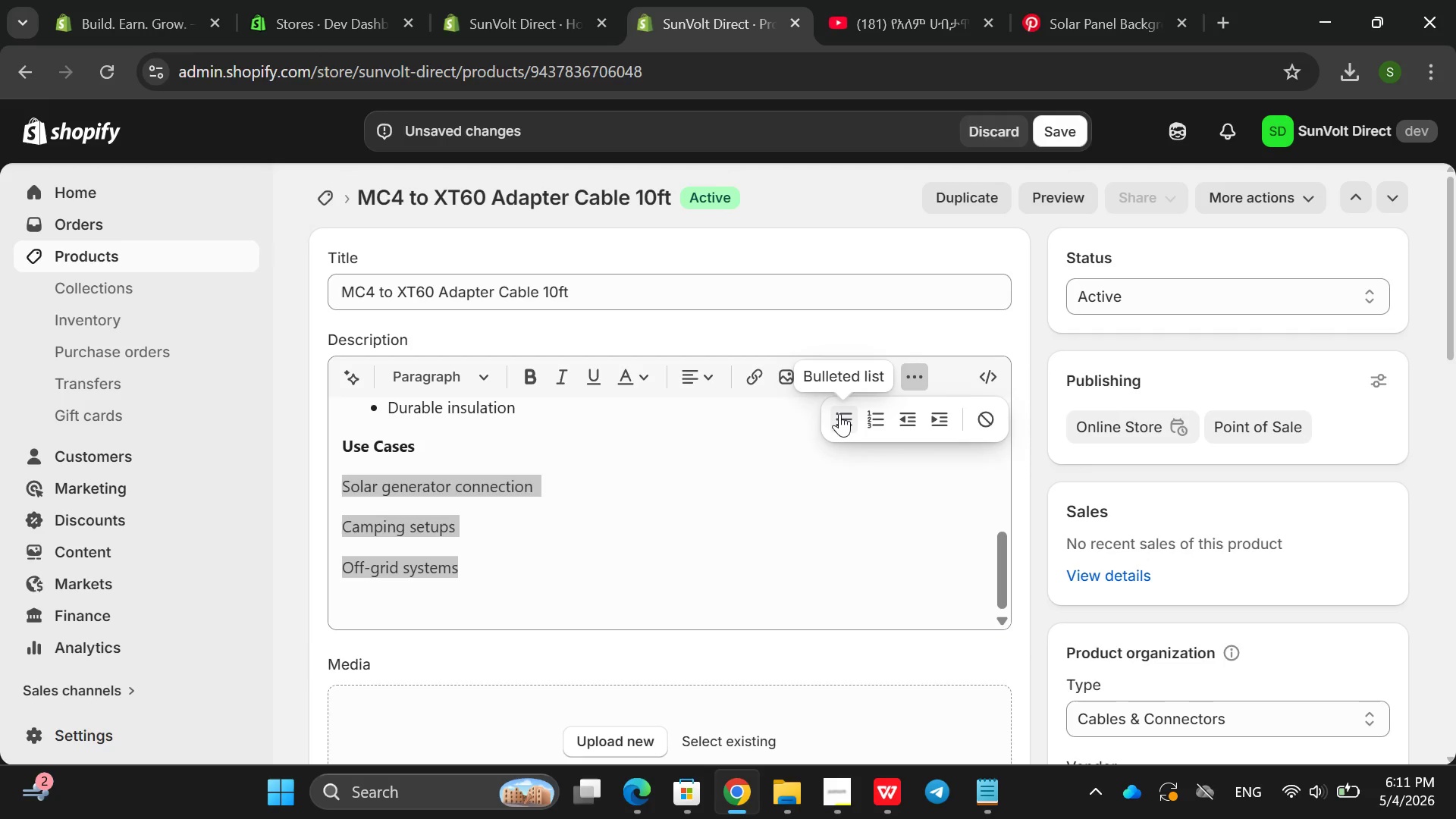 
left_click([839, 413])
 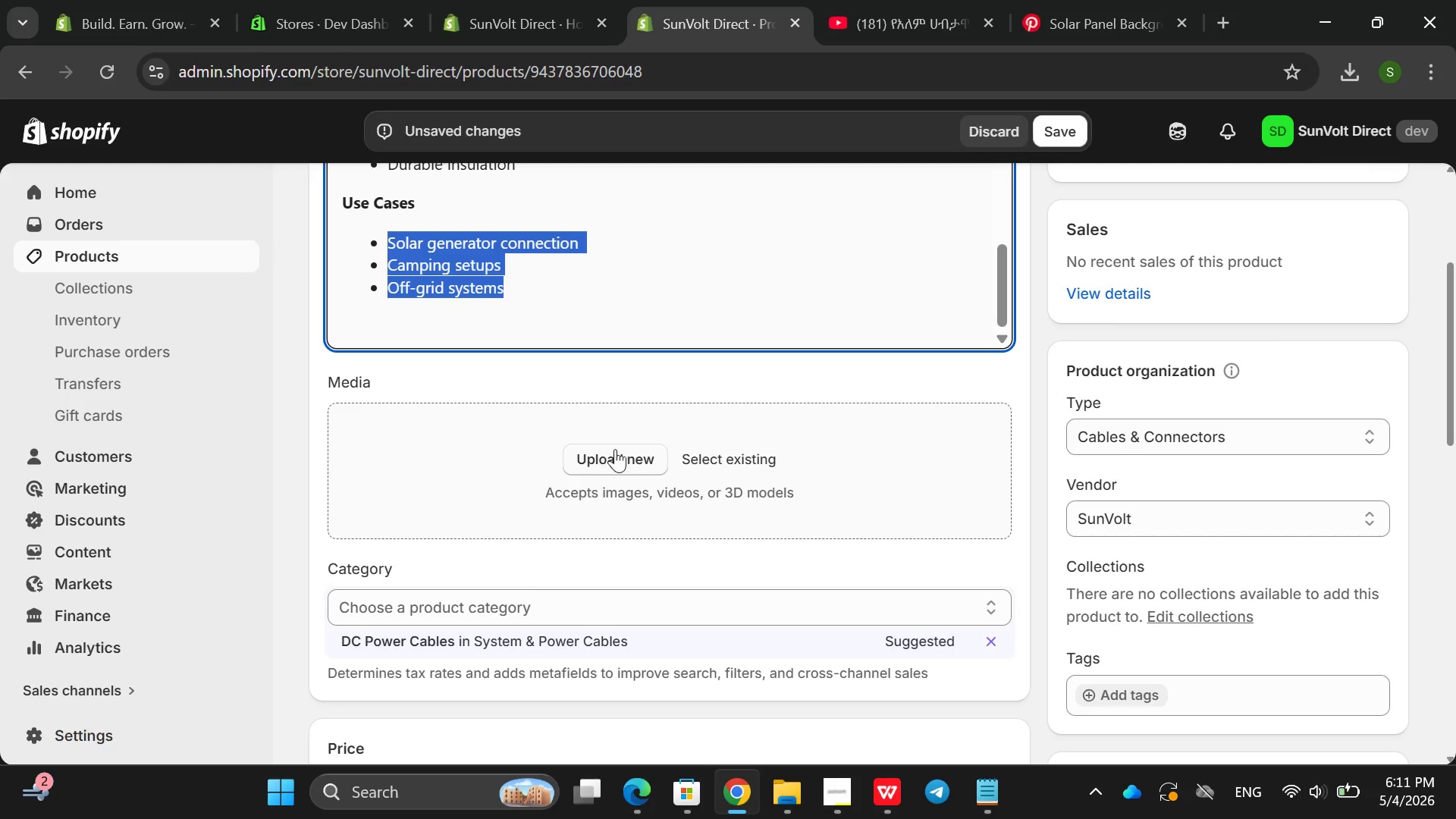 
left_click([615, 449])
 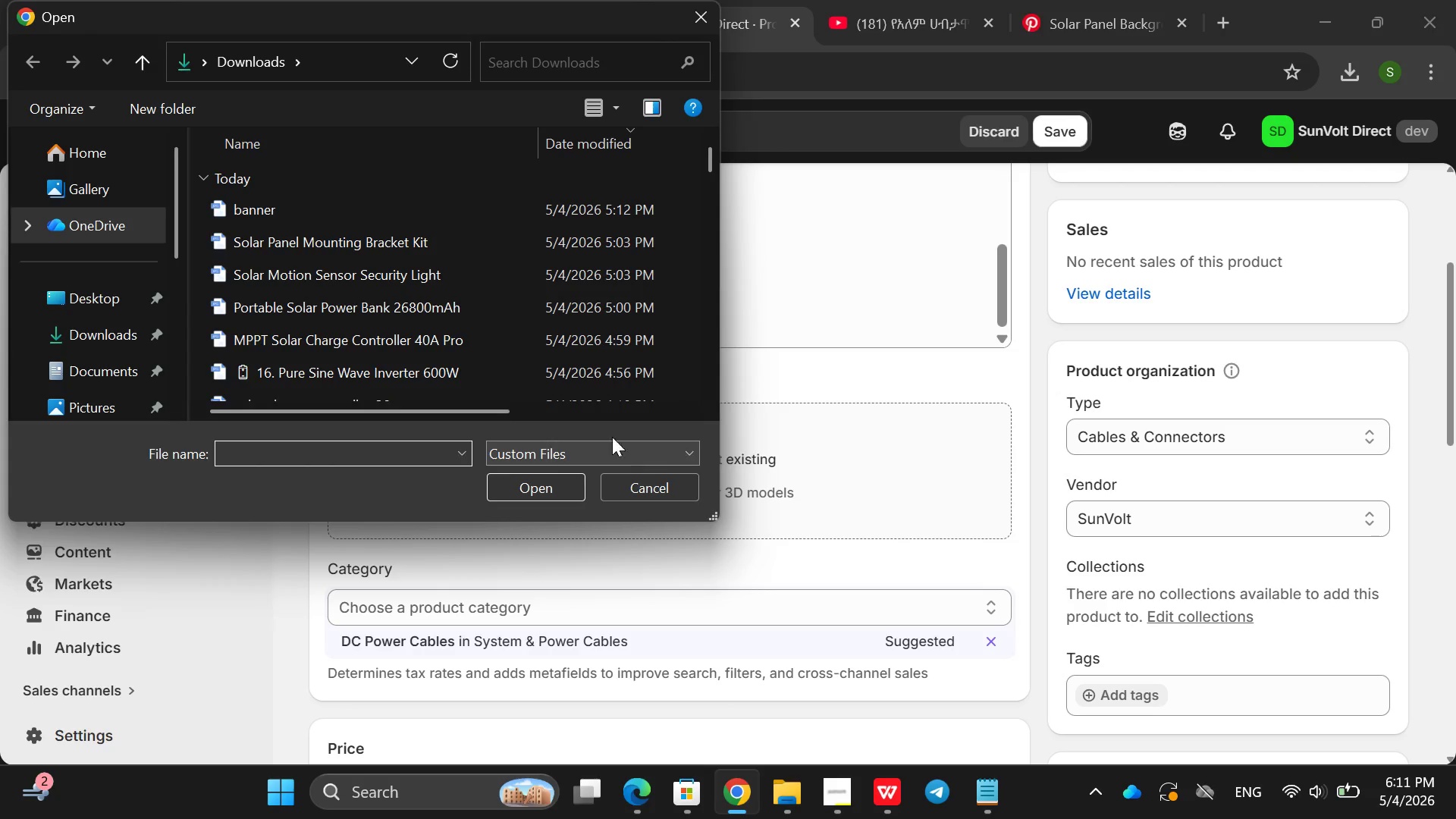 
scroll: coordinate [560, 297], scroll_direction: down, amount: 4.0
 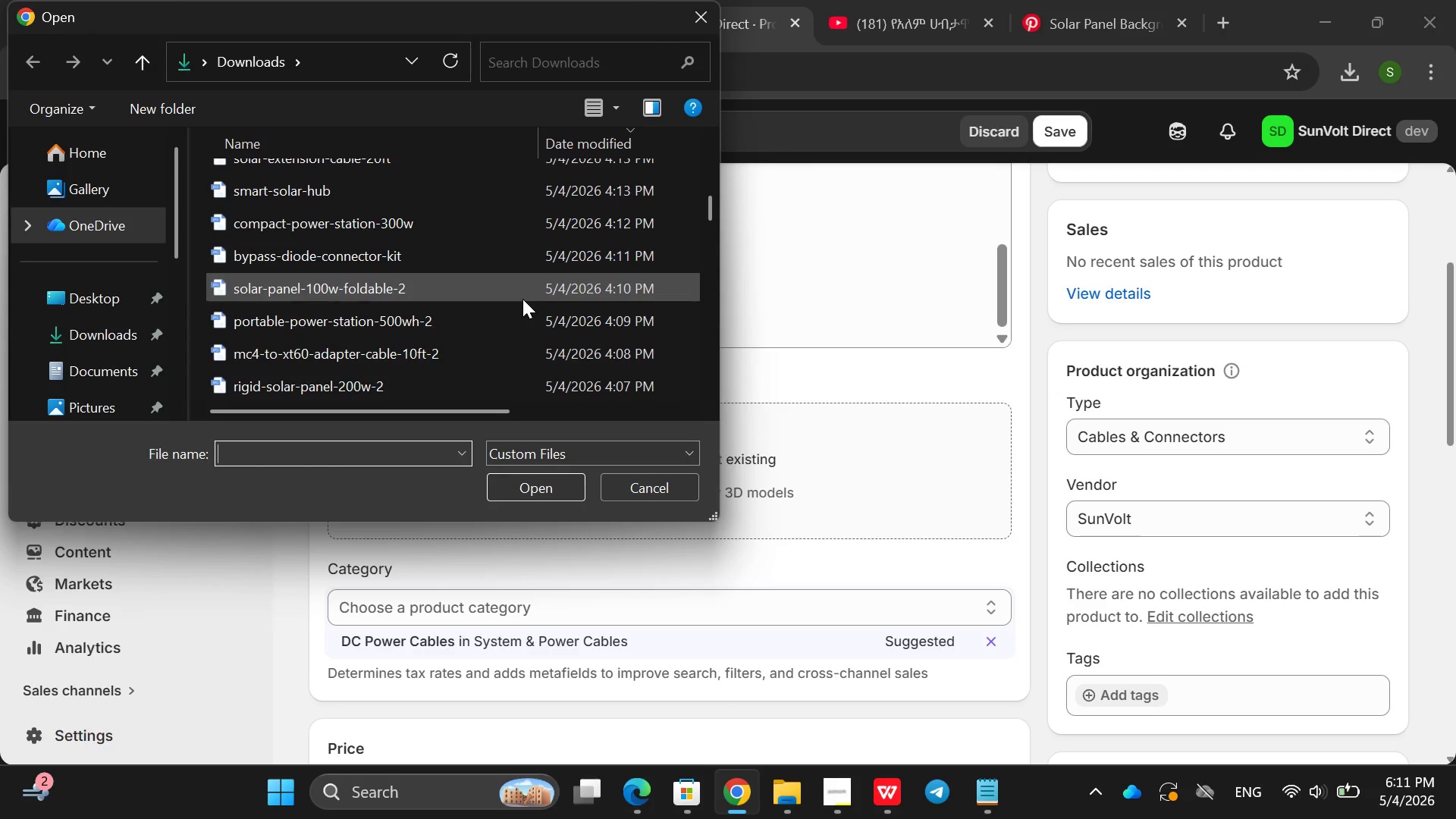 
mouse_move([477, 299])
 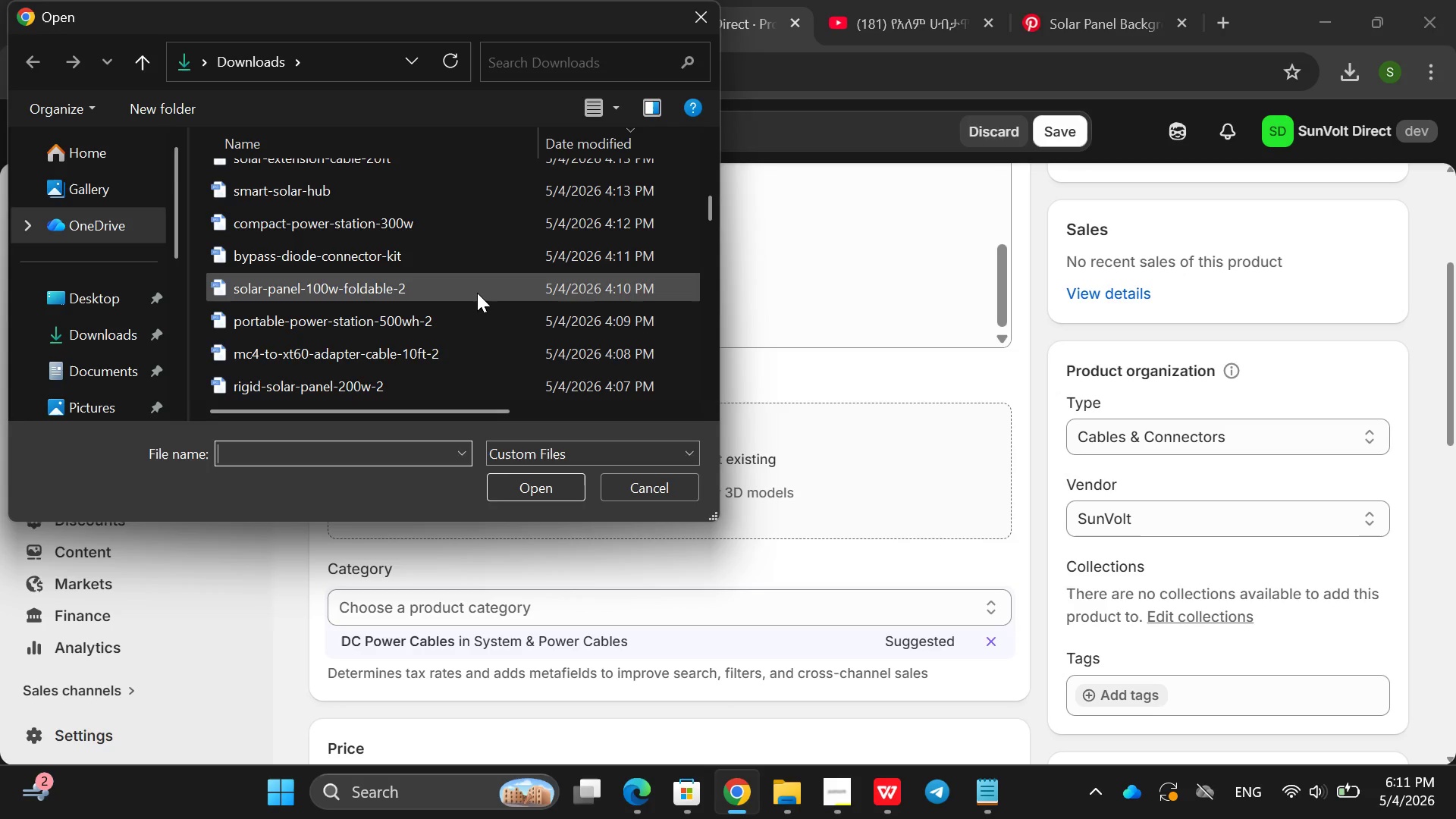 
mouse_move([476, 283])
 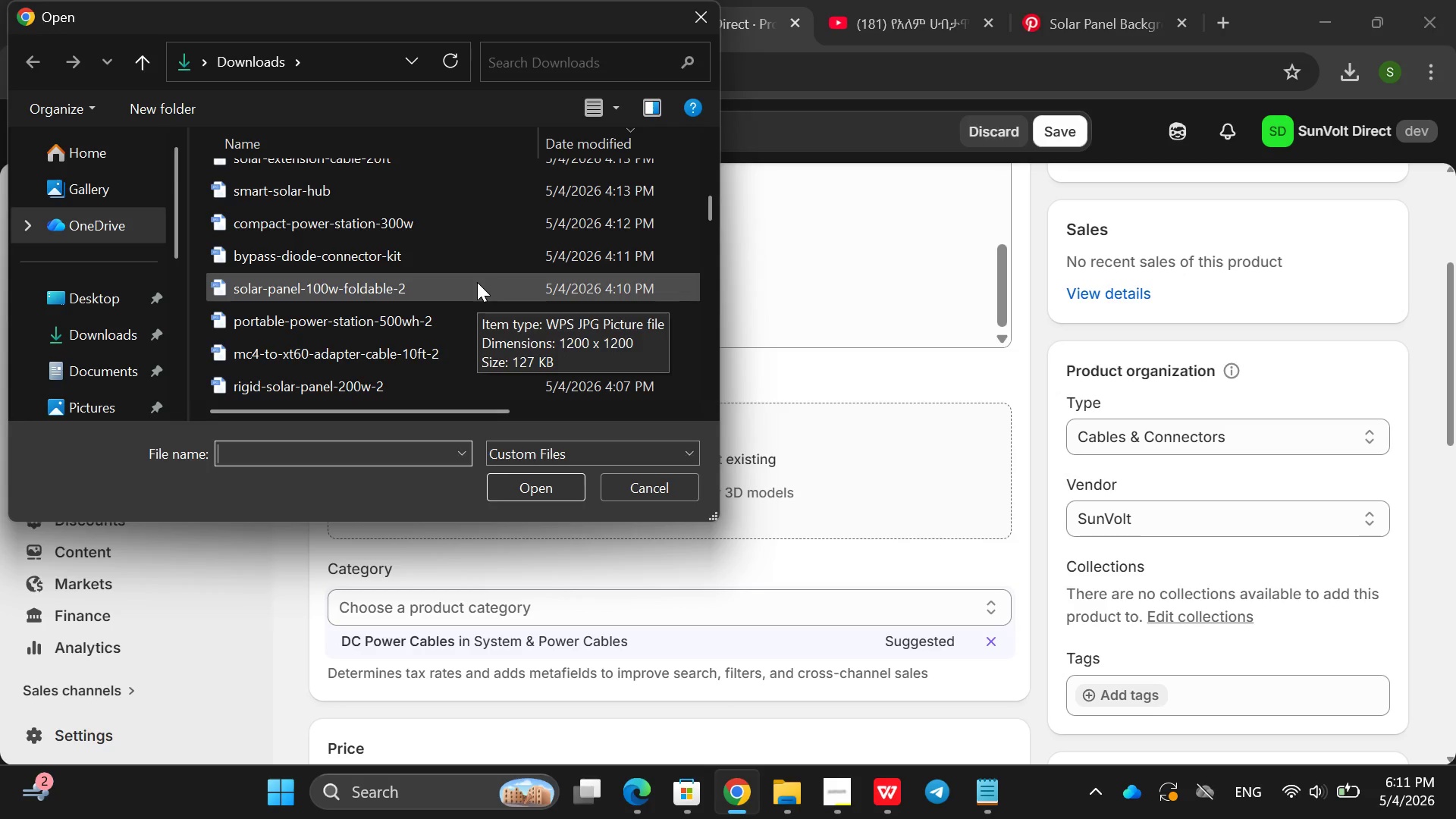 
wait(7.21)
 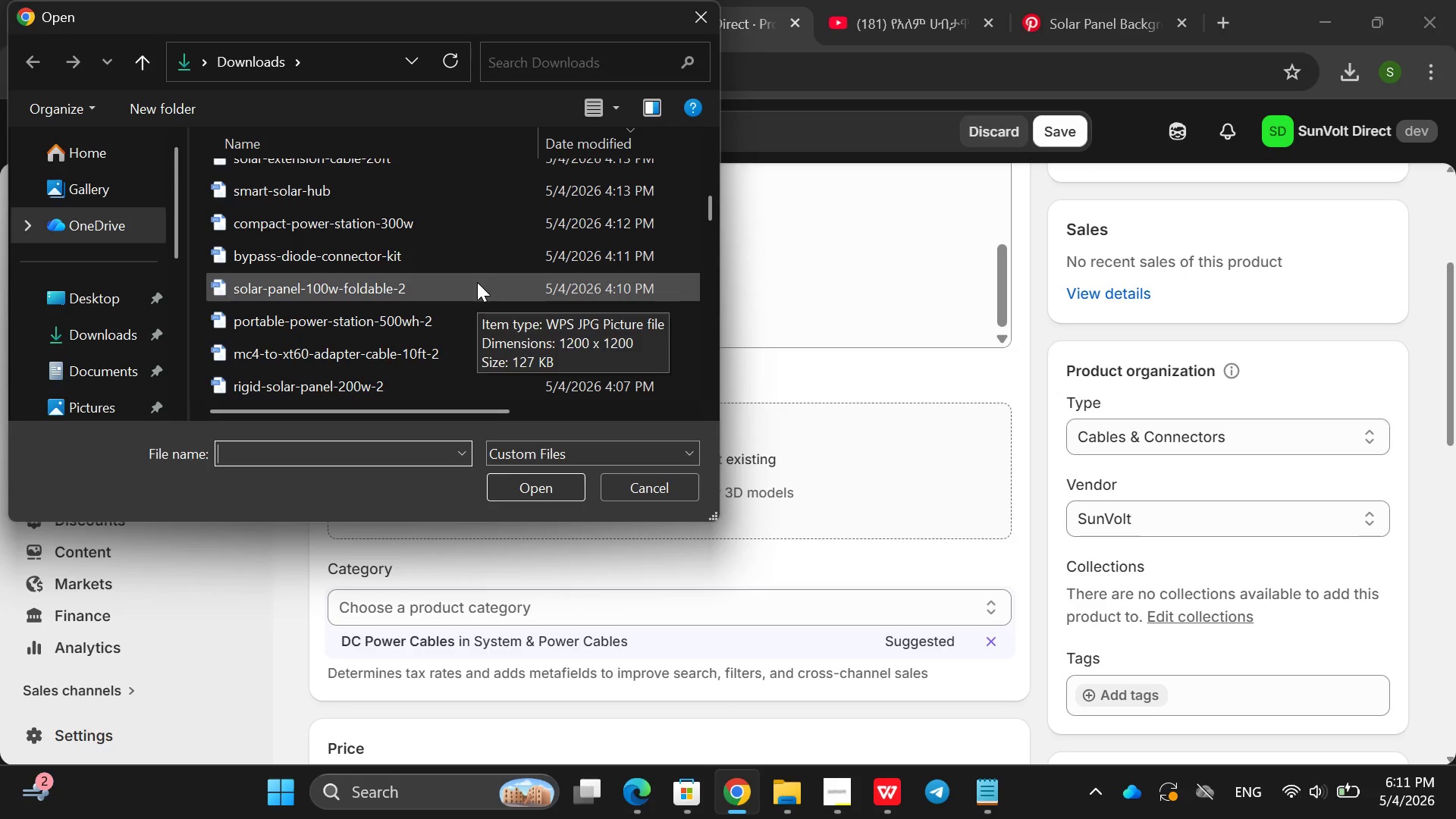 
left_click([373, 347])
 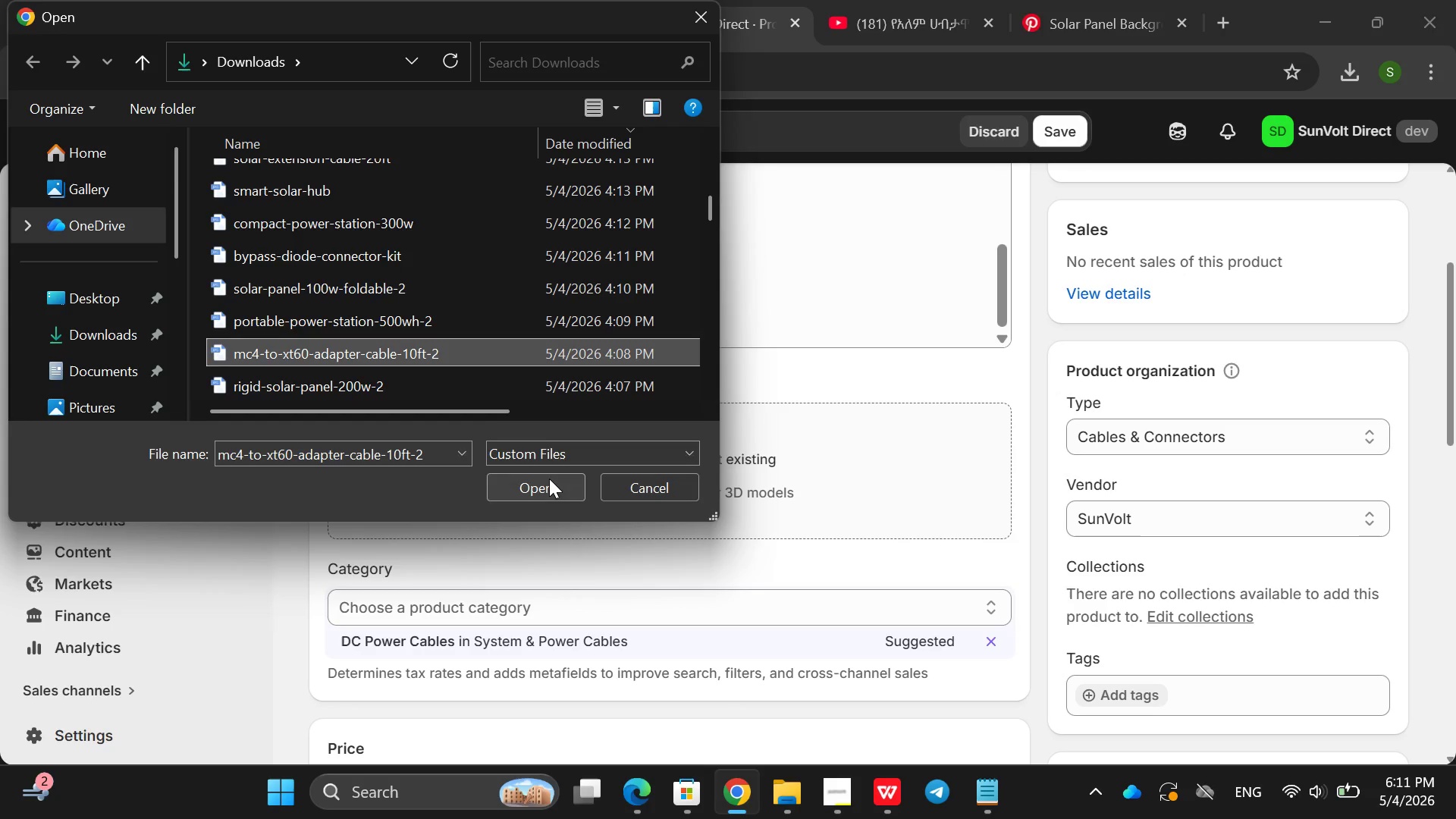 
left_click([549, 479])
 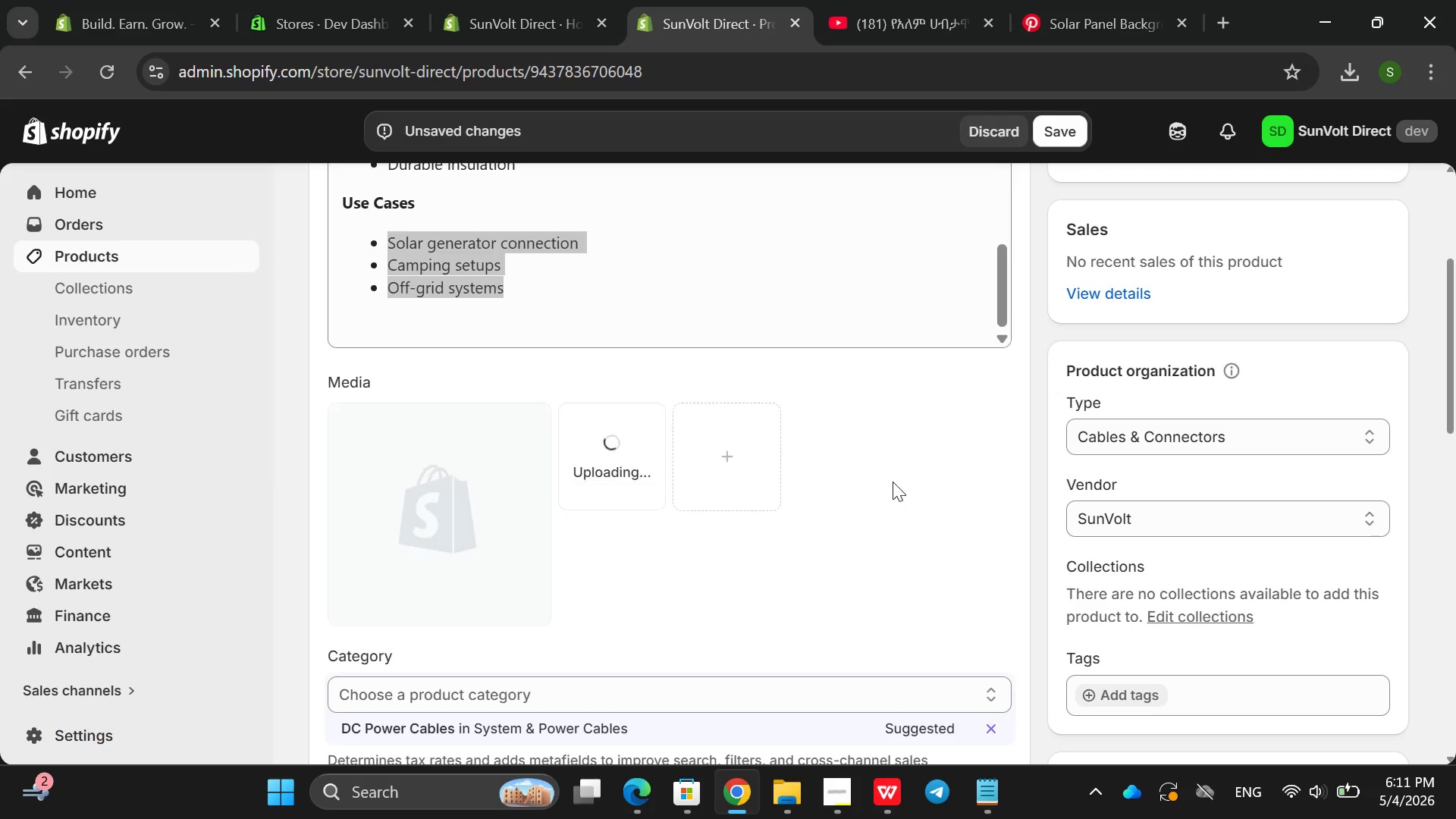 
wait(8.23)
 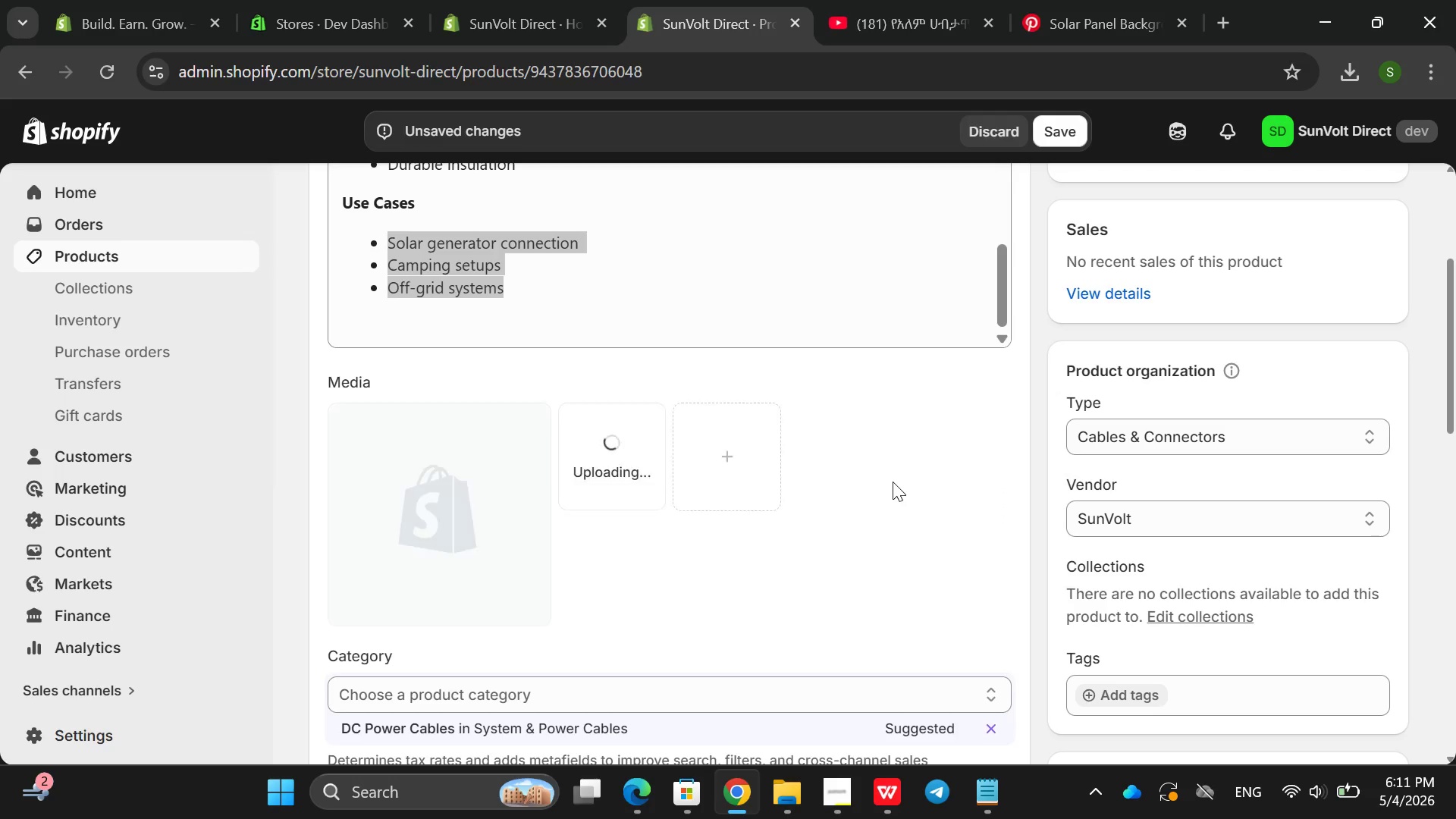 
left_click([490, 403])
 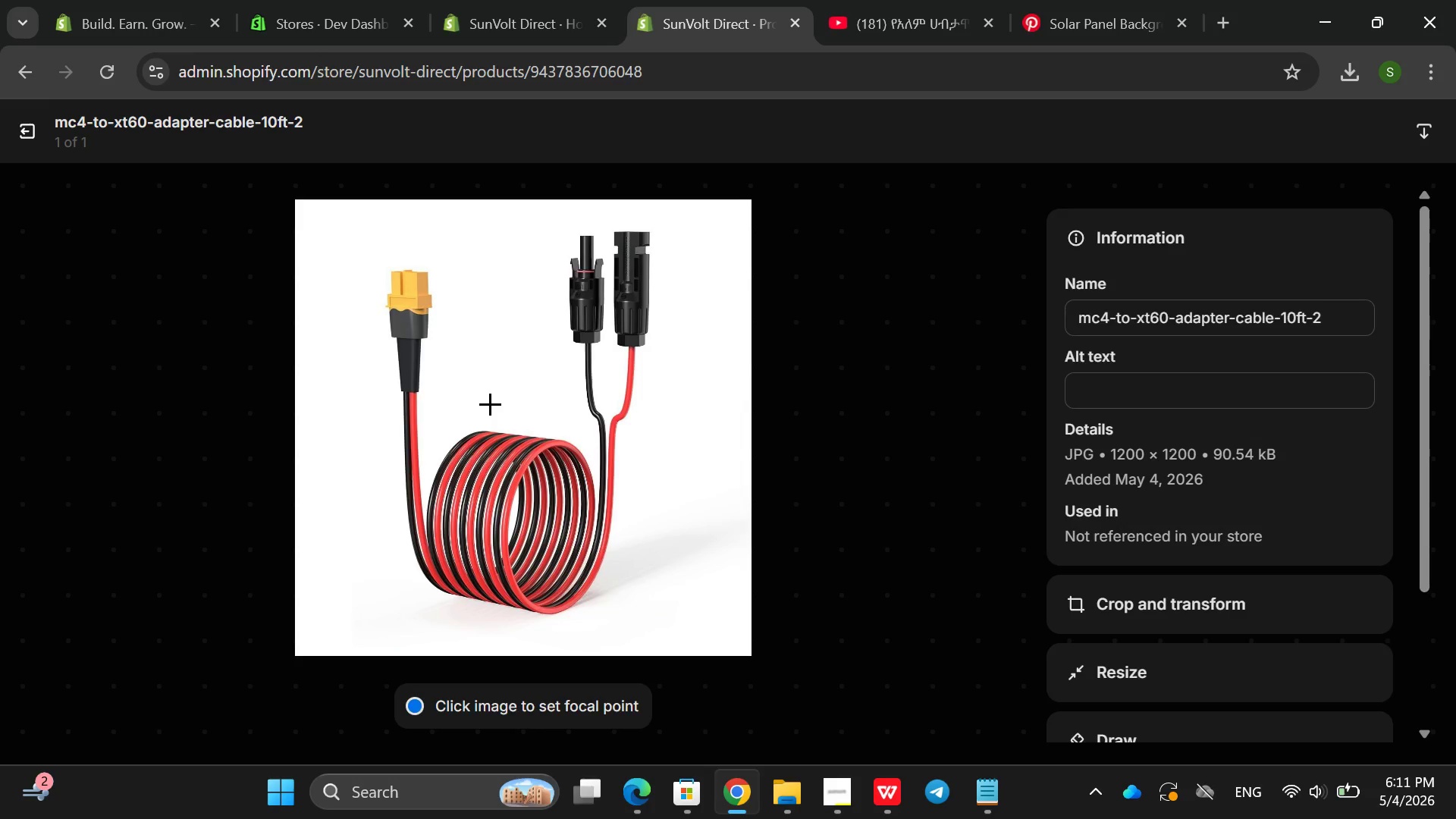 
wait(5.06)
 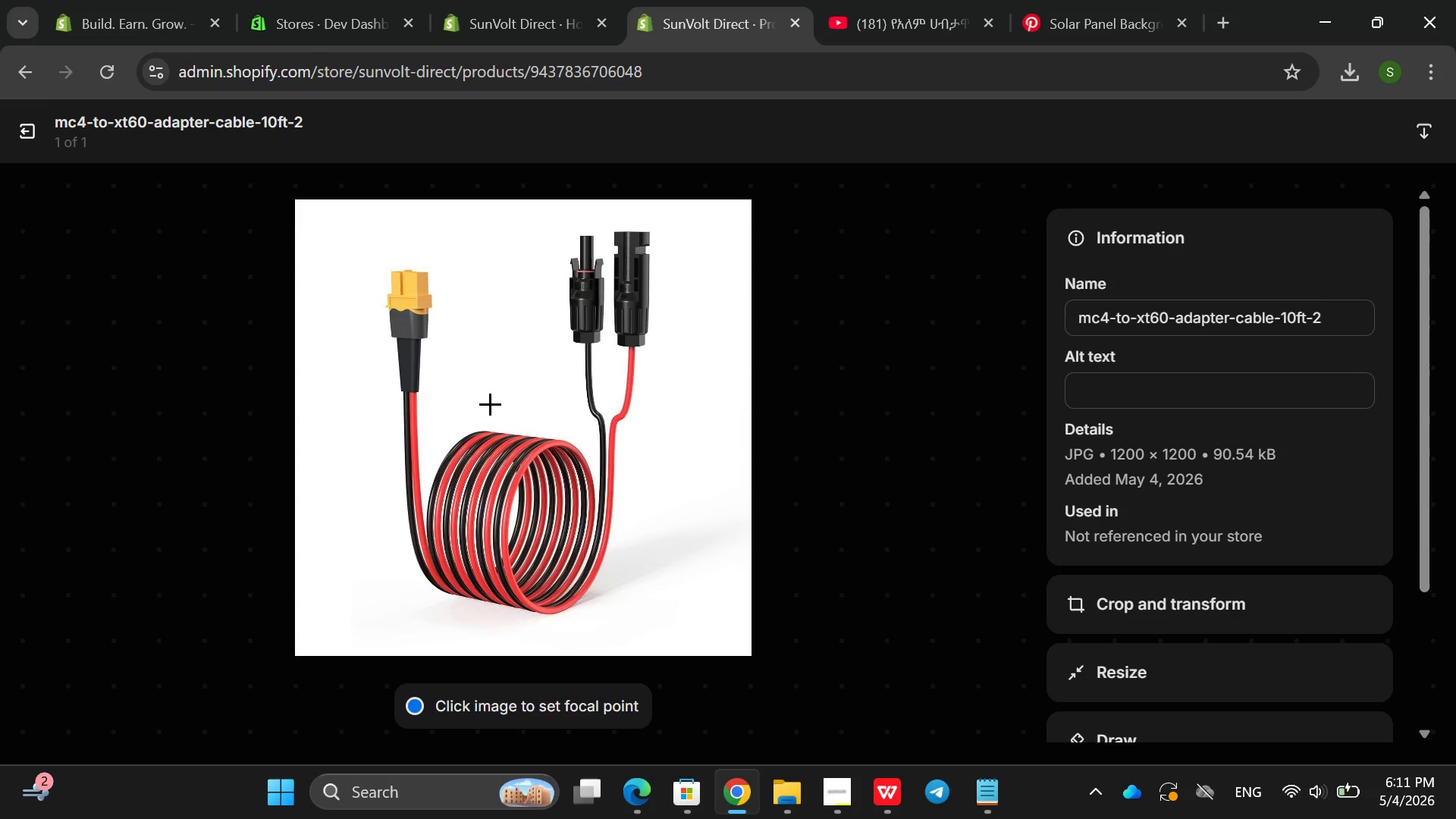 
left_click([1125, 380])
 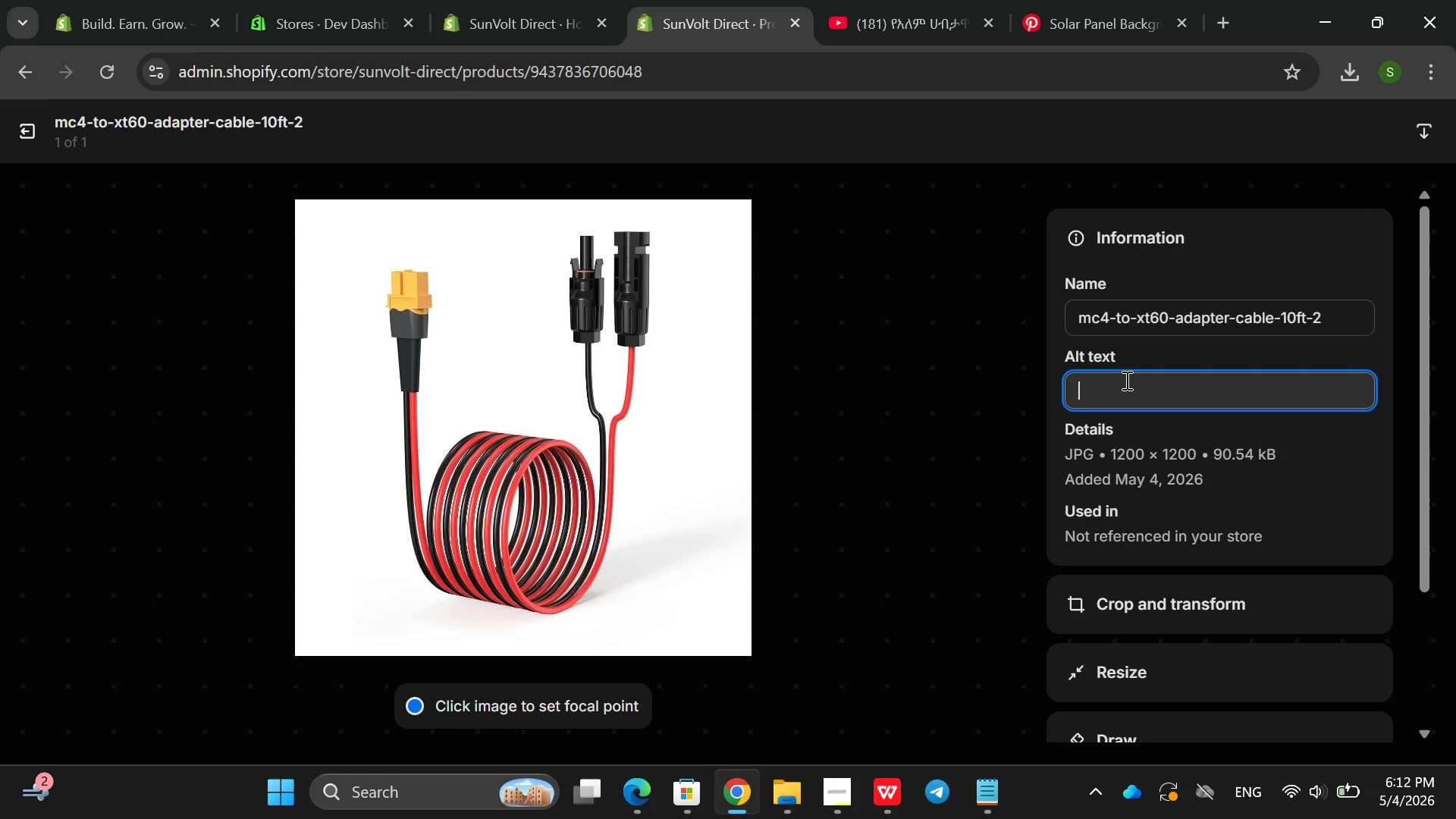 
wait(17.03)
 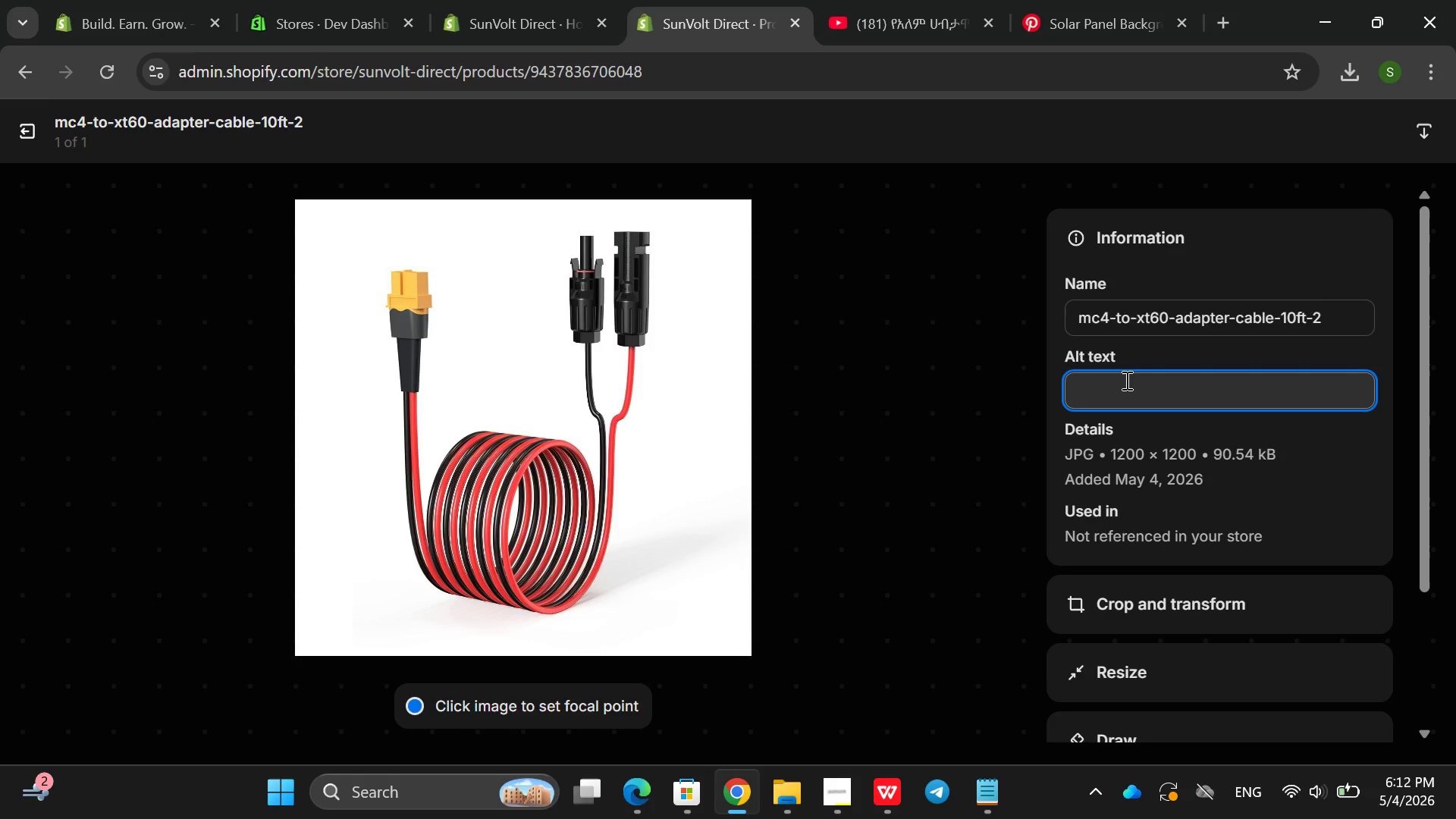 
type(M$ to XT )
key(Backspace)
type(60 solat adape)
key(Backspace)
type(rer )
key(Backspace)
key(Backspace)
key(Backspace)
type(ter)
key(Backspace)
key(Backspace)
key(Backspace)
key(Backspace)
key(Backspace)
type(te)
key(Backspace)
key(Backspace)
type(pe)
key(Backspace)
type(ter for)
key(Backspace)
key(Backspace)
key(Backspace)
type(cable for lp)
key(Backspace)
key(Backspace)
type(p)
key(Backspace)
type(porttable [p)
key(Backspace)
key(Backspace)
key(Backspace)
key(Backspace)
key(Backspace)
key(Backspace)
key(Backspace)
key(Backspace)
type(ble )
key(Backspace)
key(Backspace)
key(Backspace)
key(Backspace)
type(able)
key(Backspace)
key(Backspace)
key(Backspace)
key(Backspace)
key(Backspace)
type(ab;e )
key(Backspace)
key(Backspace)
key(Backspace)
type(le [)
key(Backspace)
type(poer)
key(Backspace)
key(Backspace)
type(wer statti)
key(Backspace)
key(Backspace)
type(ion)
 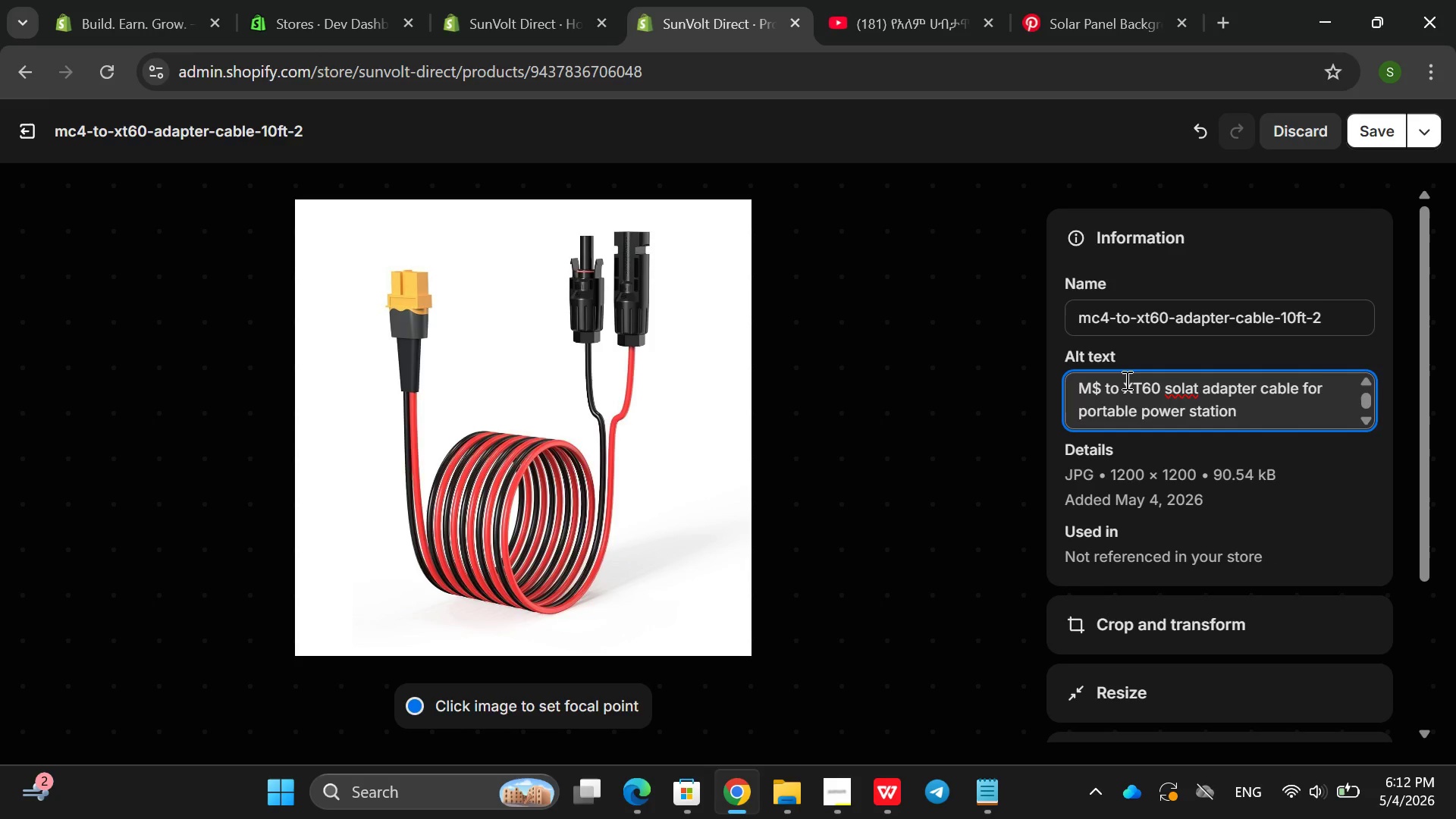 
left_click([1198, 385])
 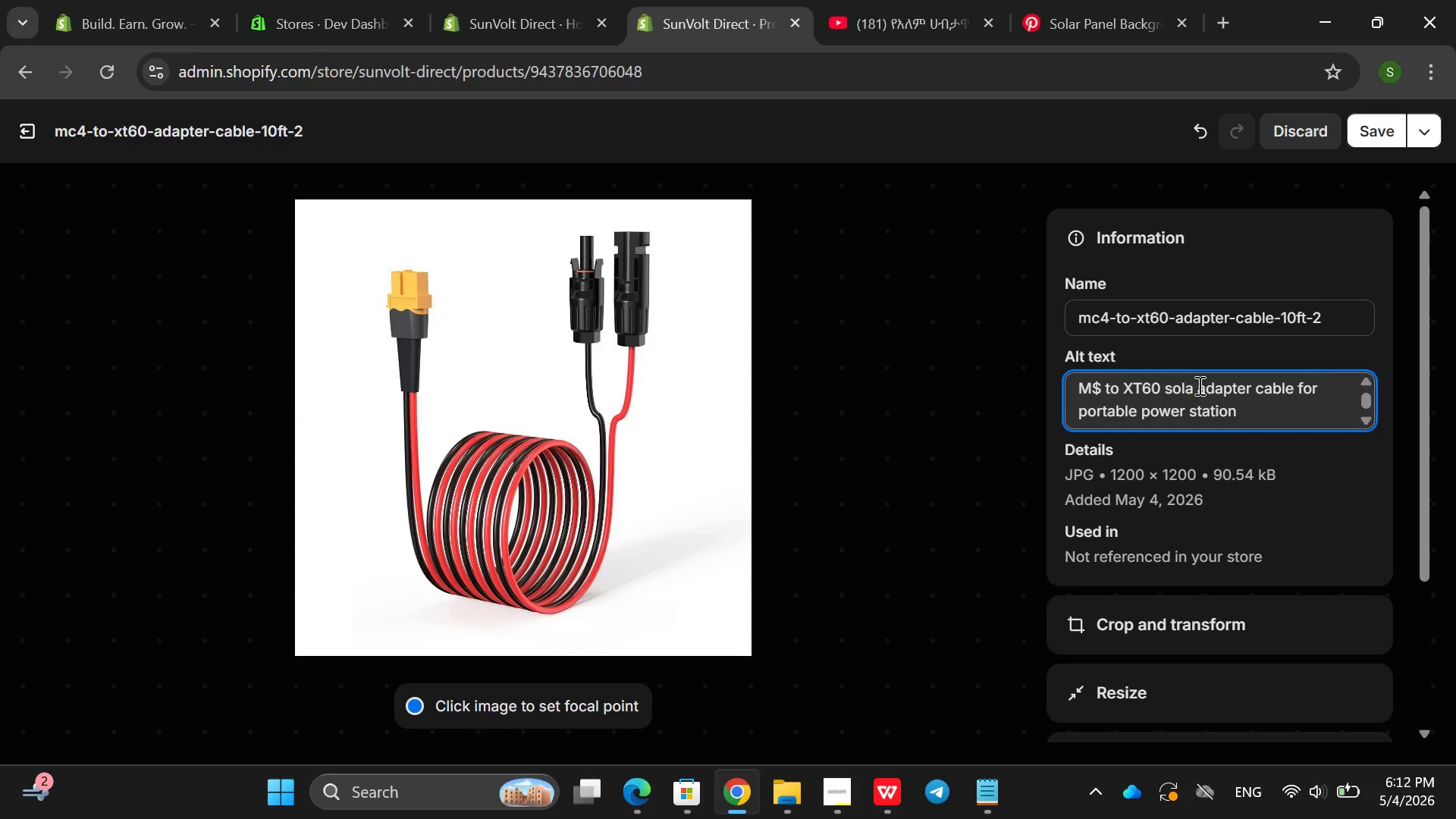 
key(Backspace)
 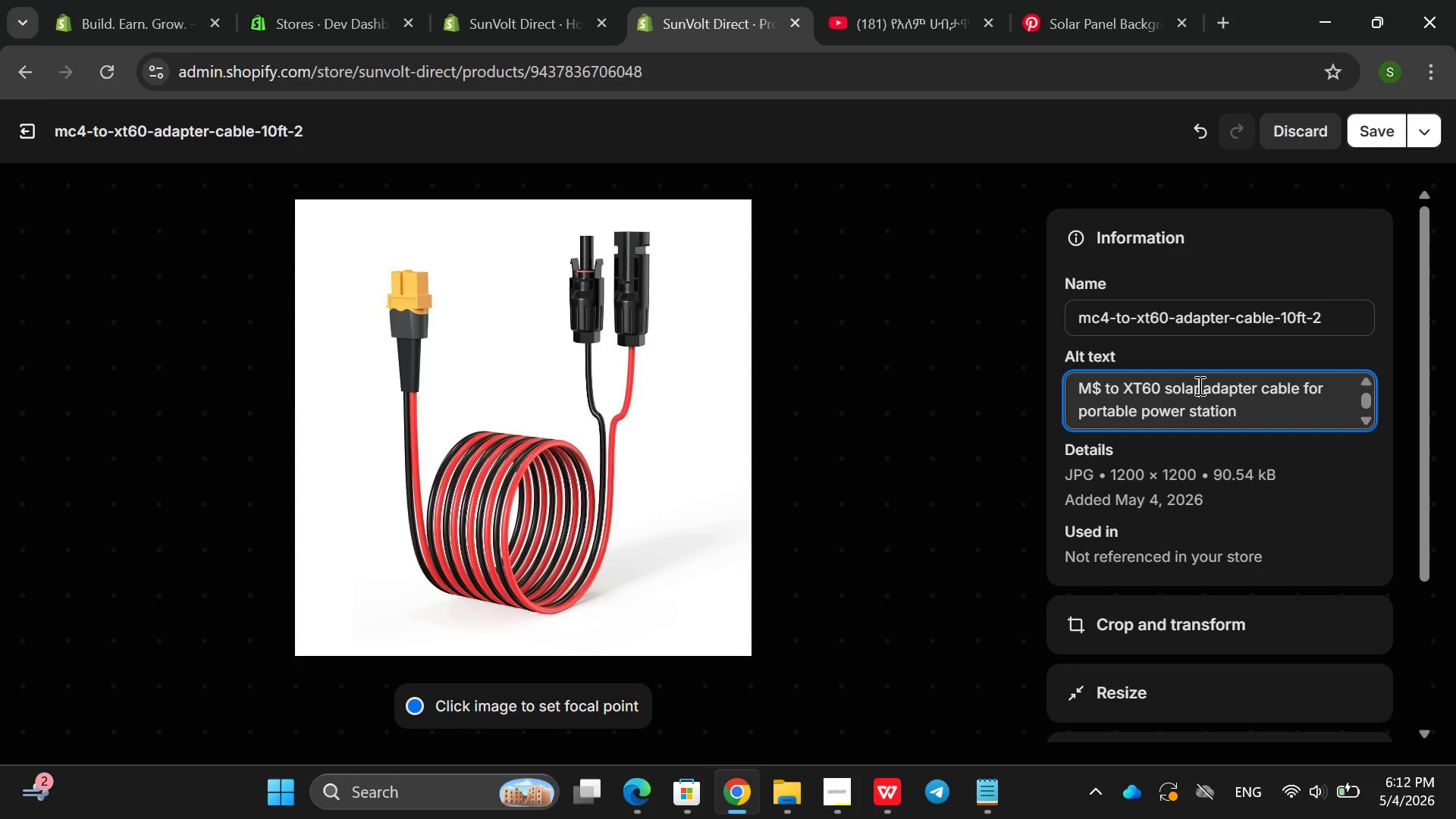 
key(R)
 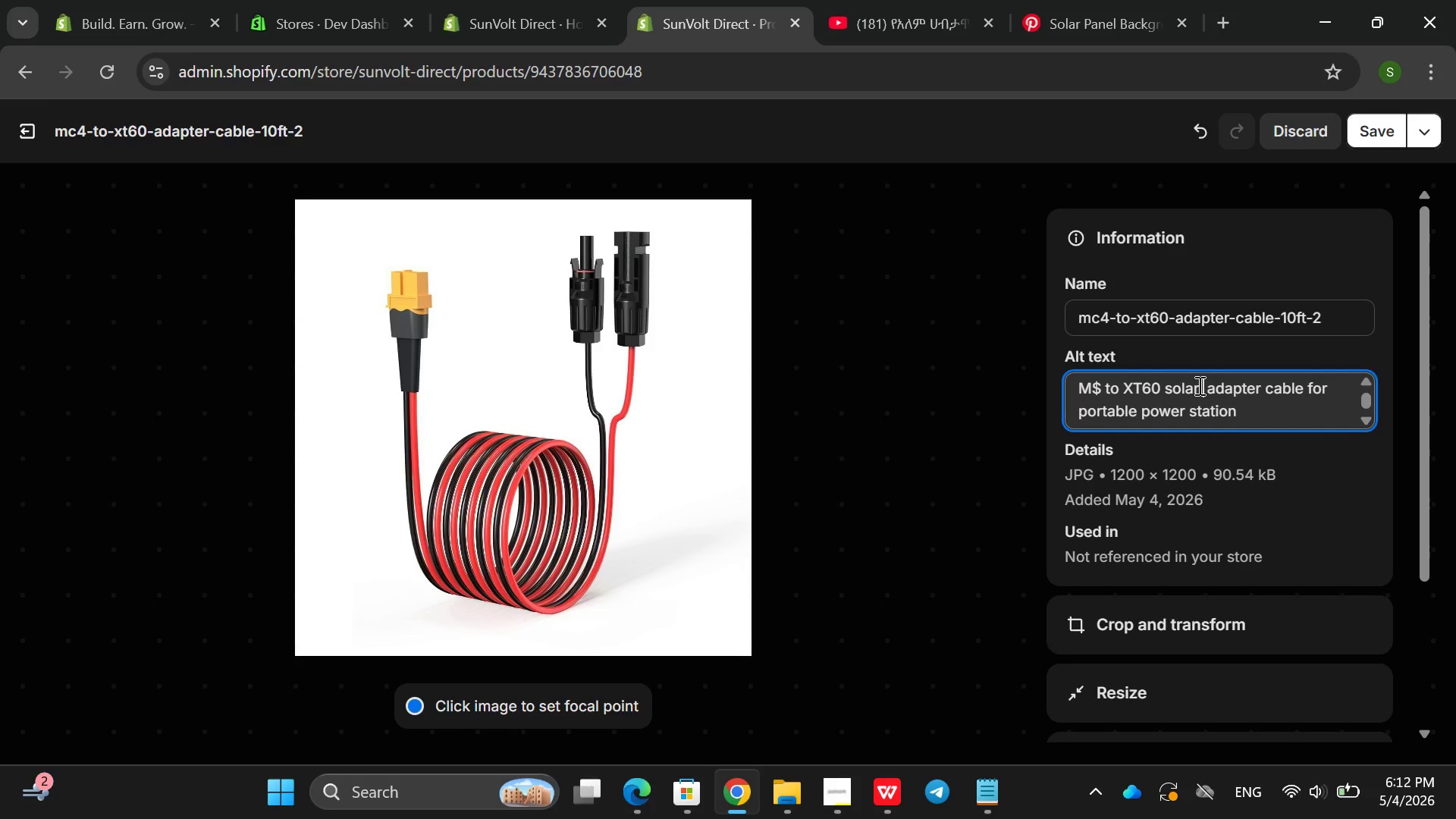 
key(Space)
 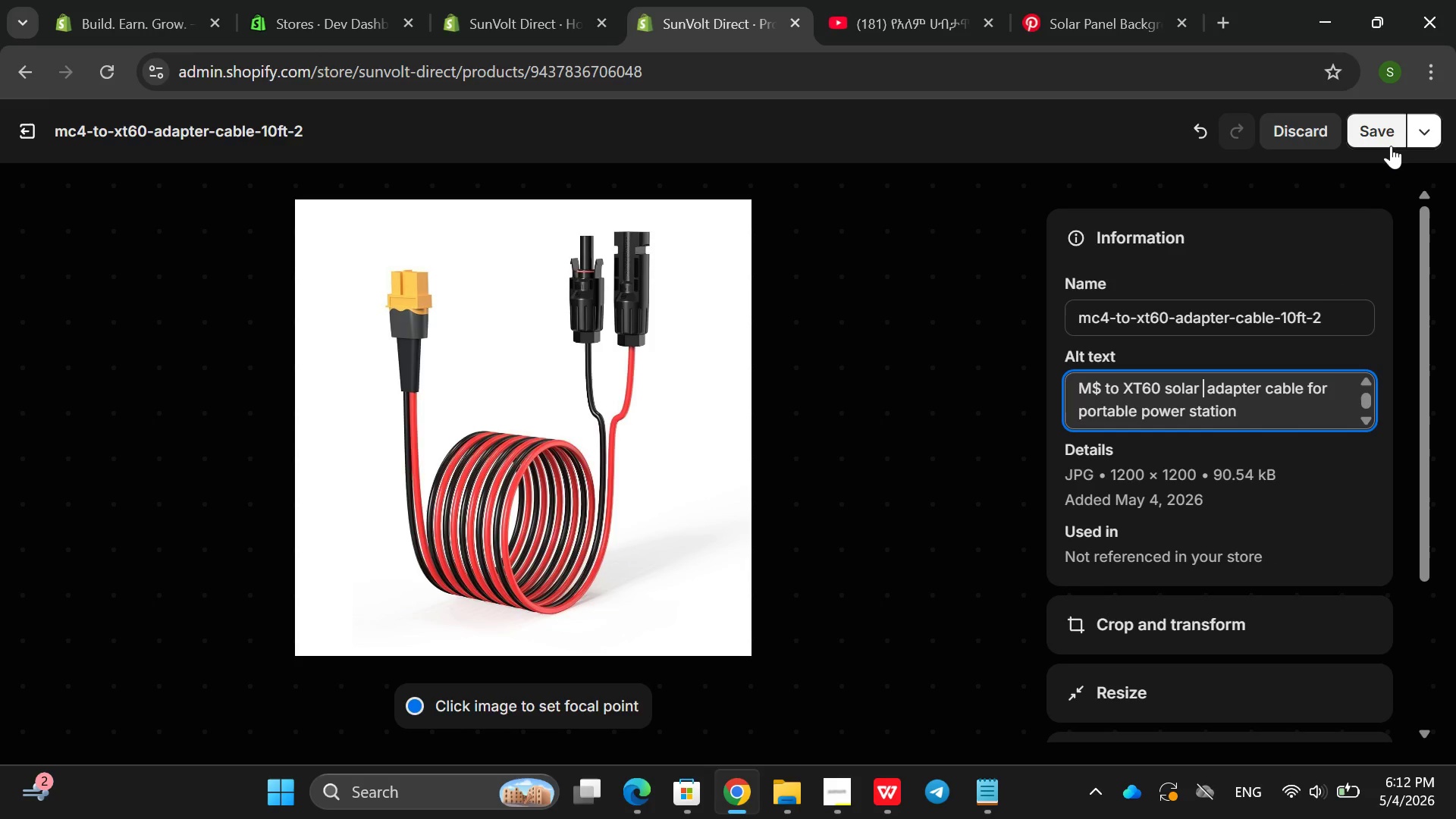 
left_click([1376, 133])
 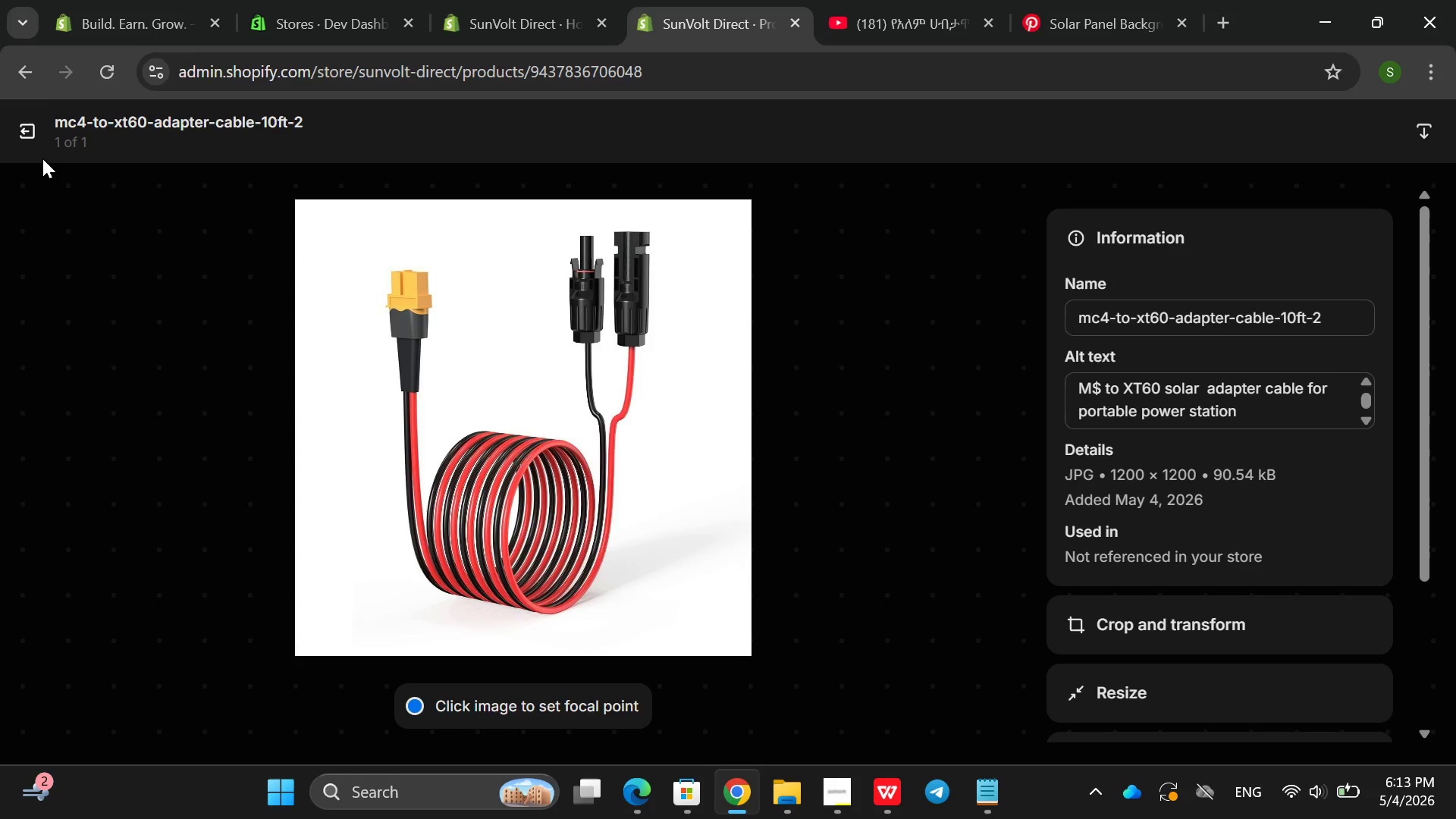 
left_click([36, 140])
 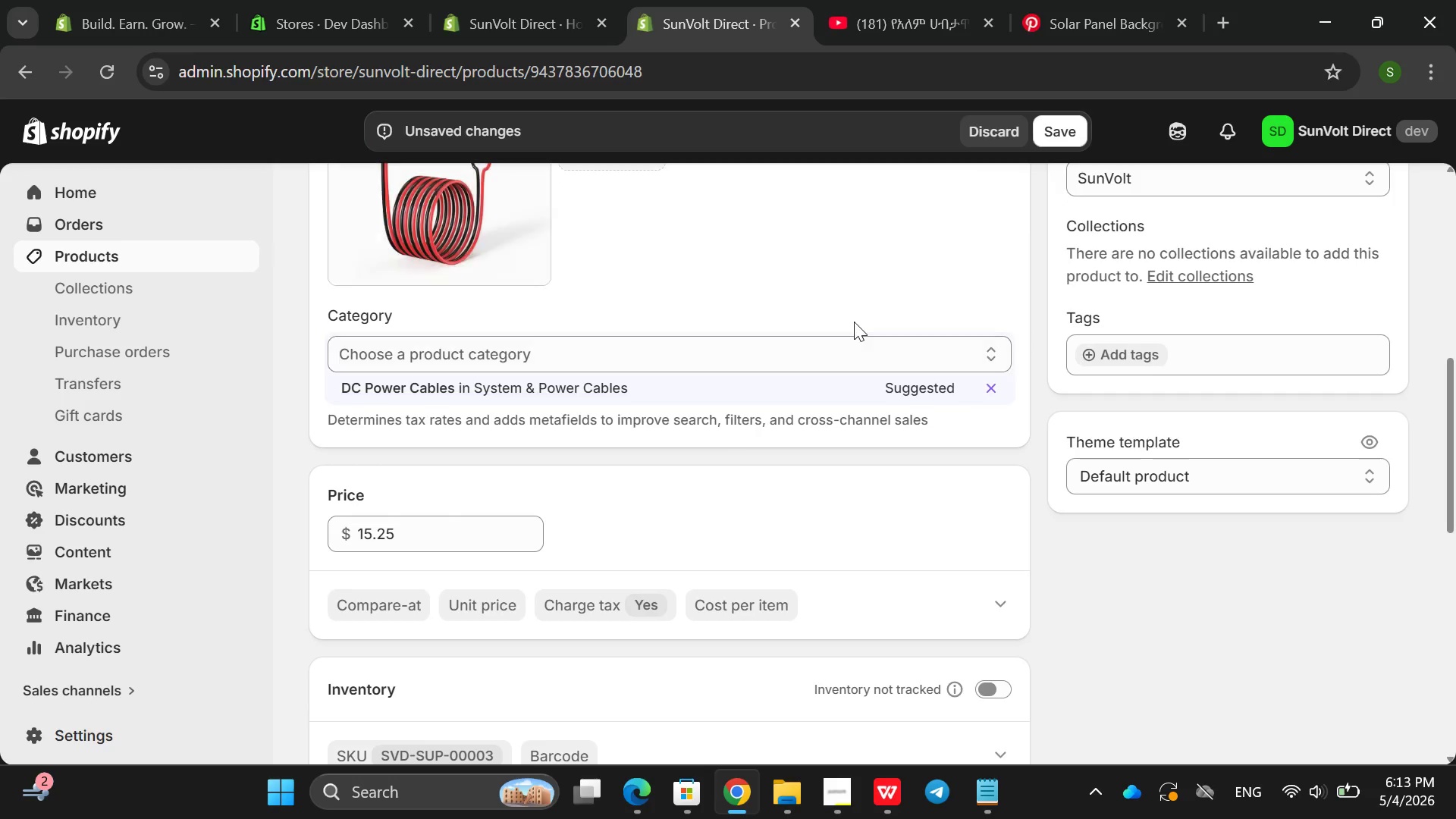 
left_click([948, 385])
 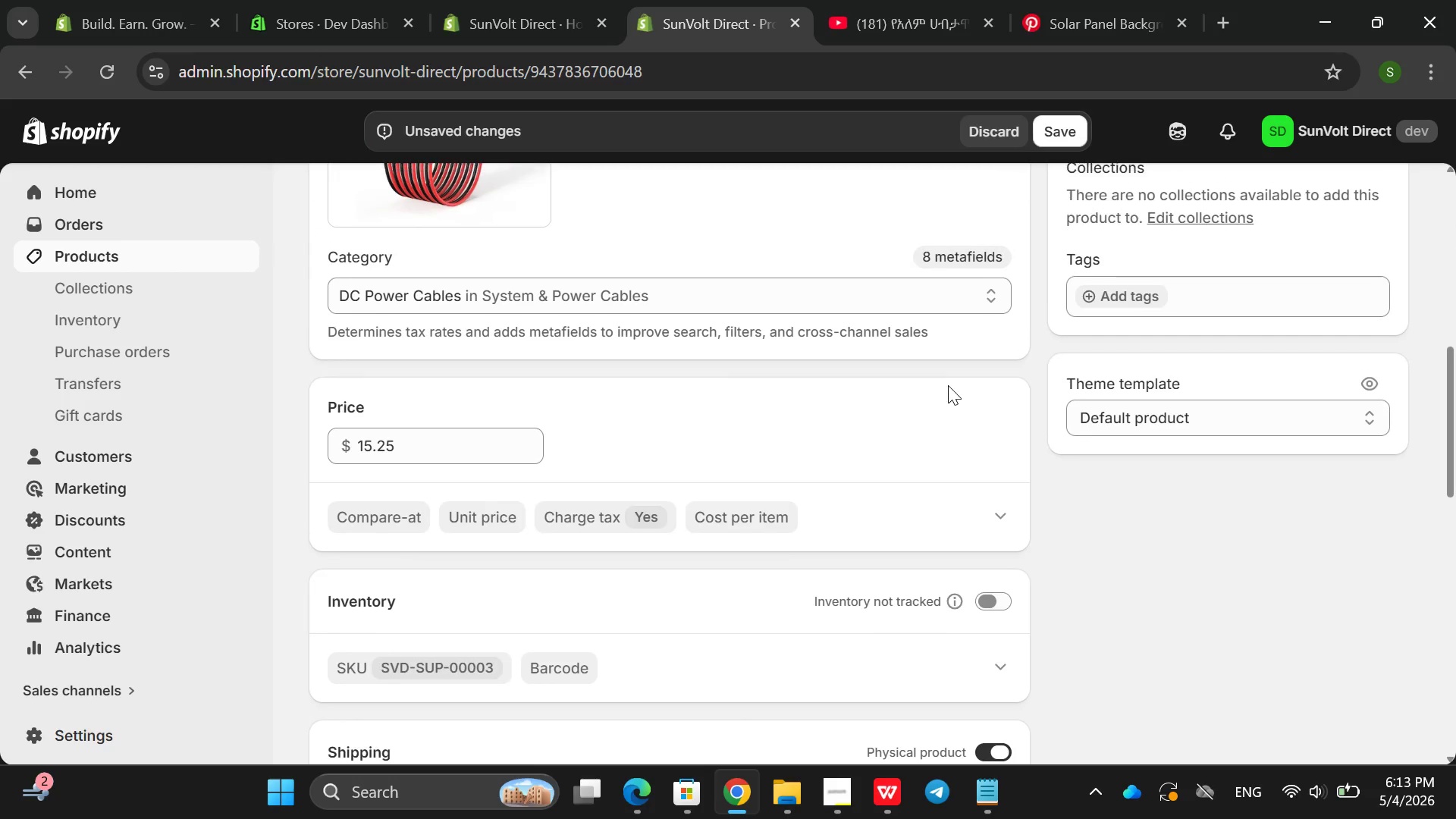 
left_click([1005, 601])
 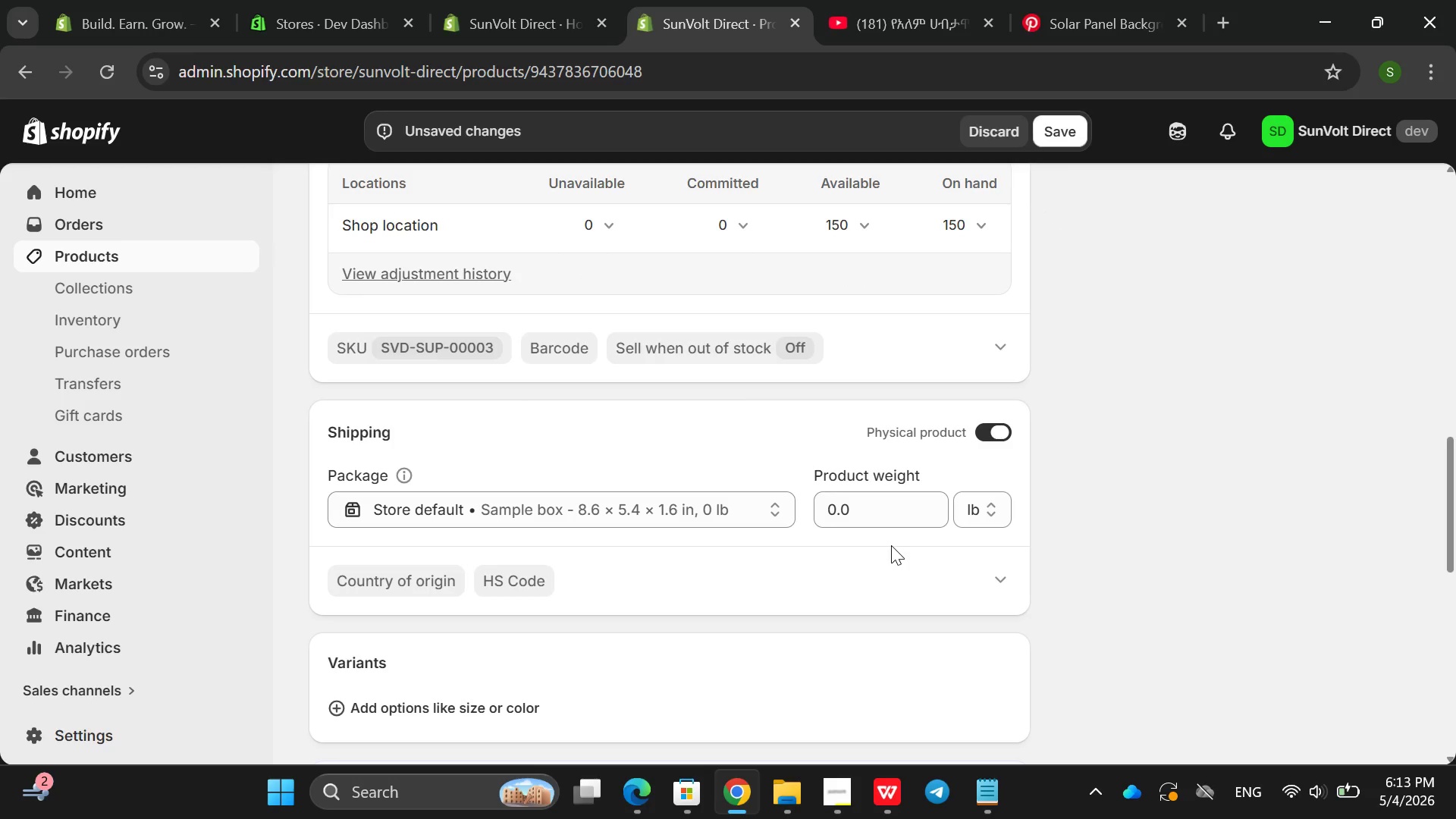 
wait(14.25)
 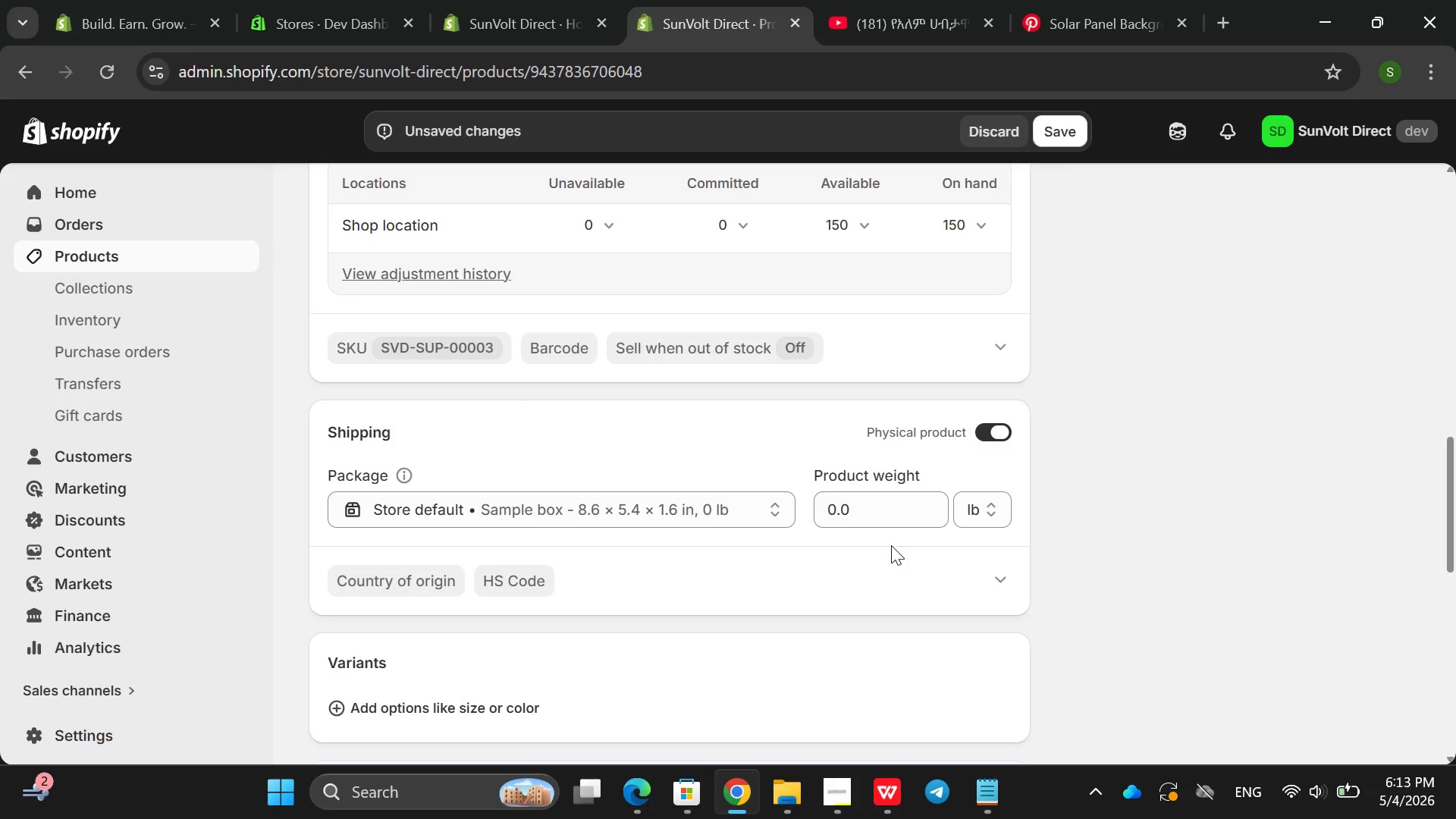 
left_click([838, 507])
 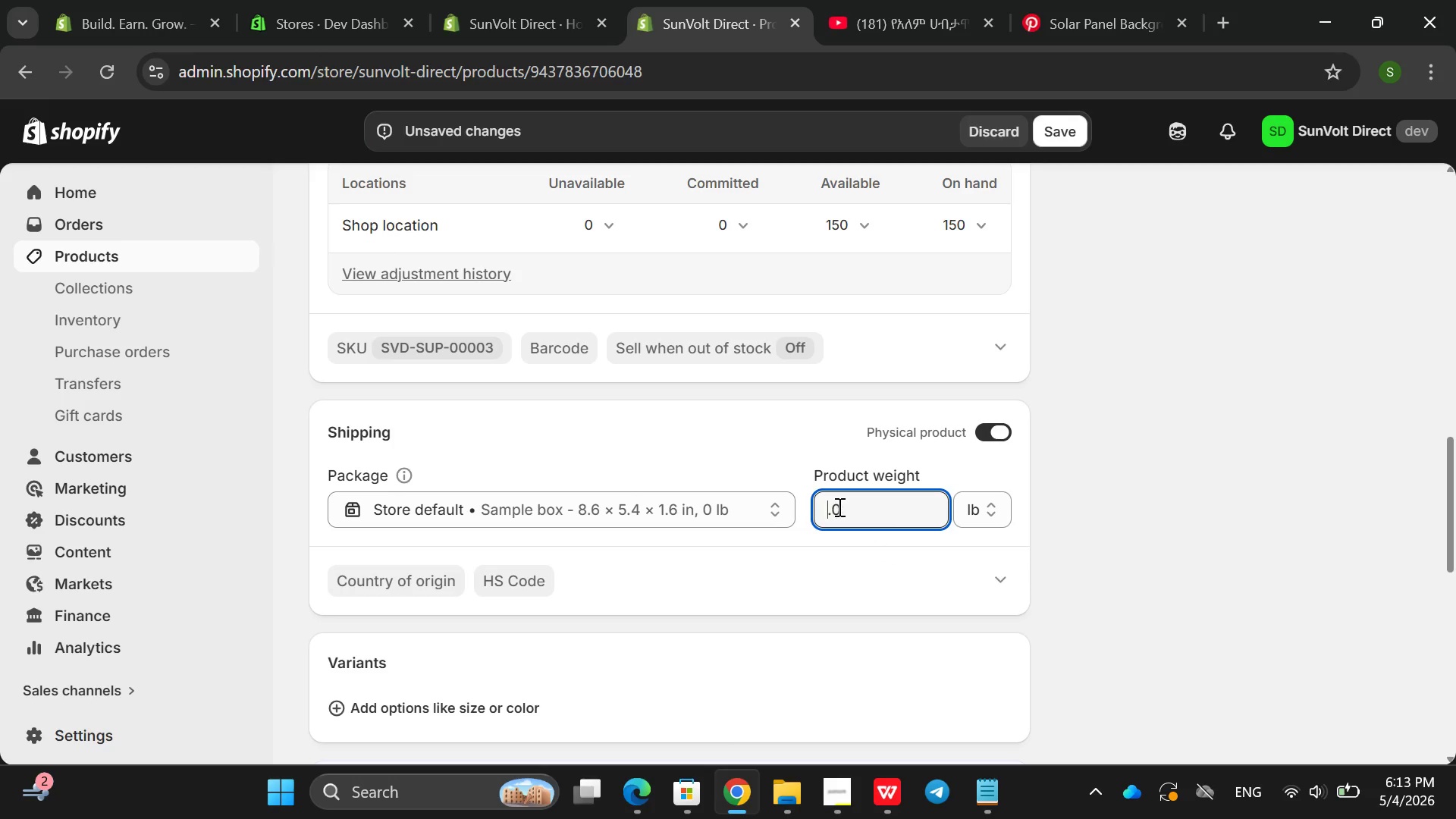 
key(Backspace)
type(500)
 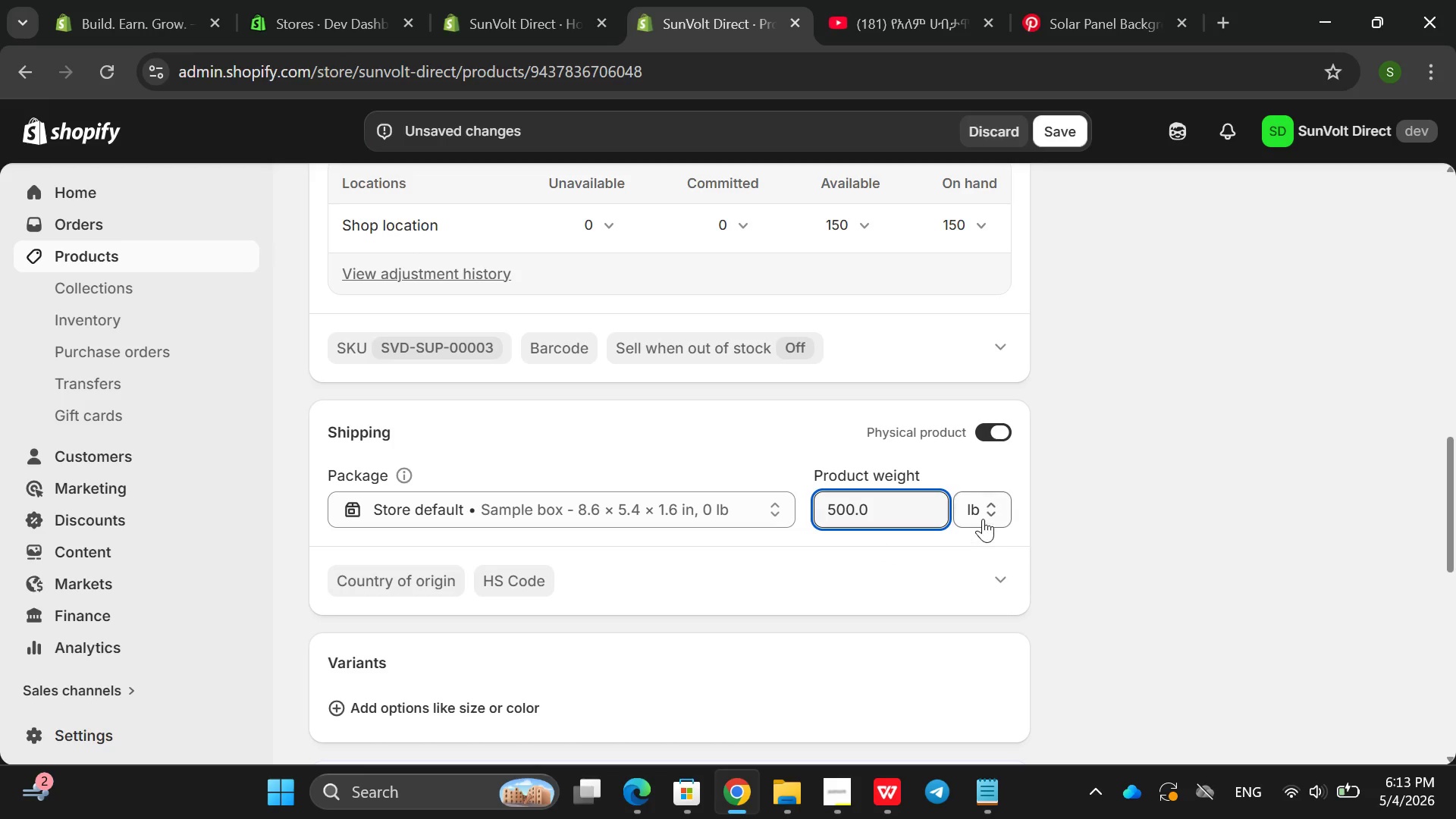 
left_click([983, 519])
 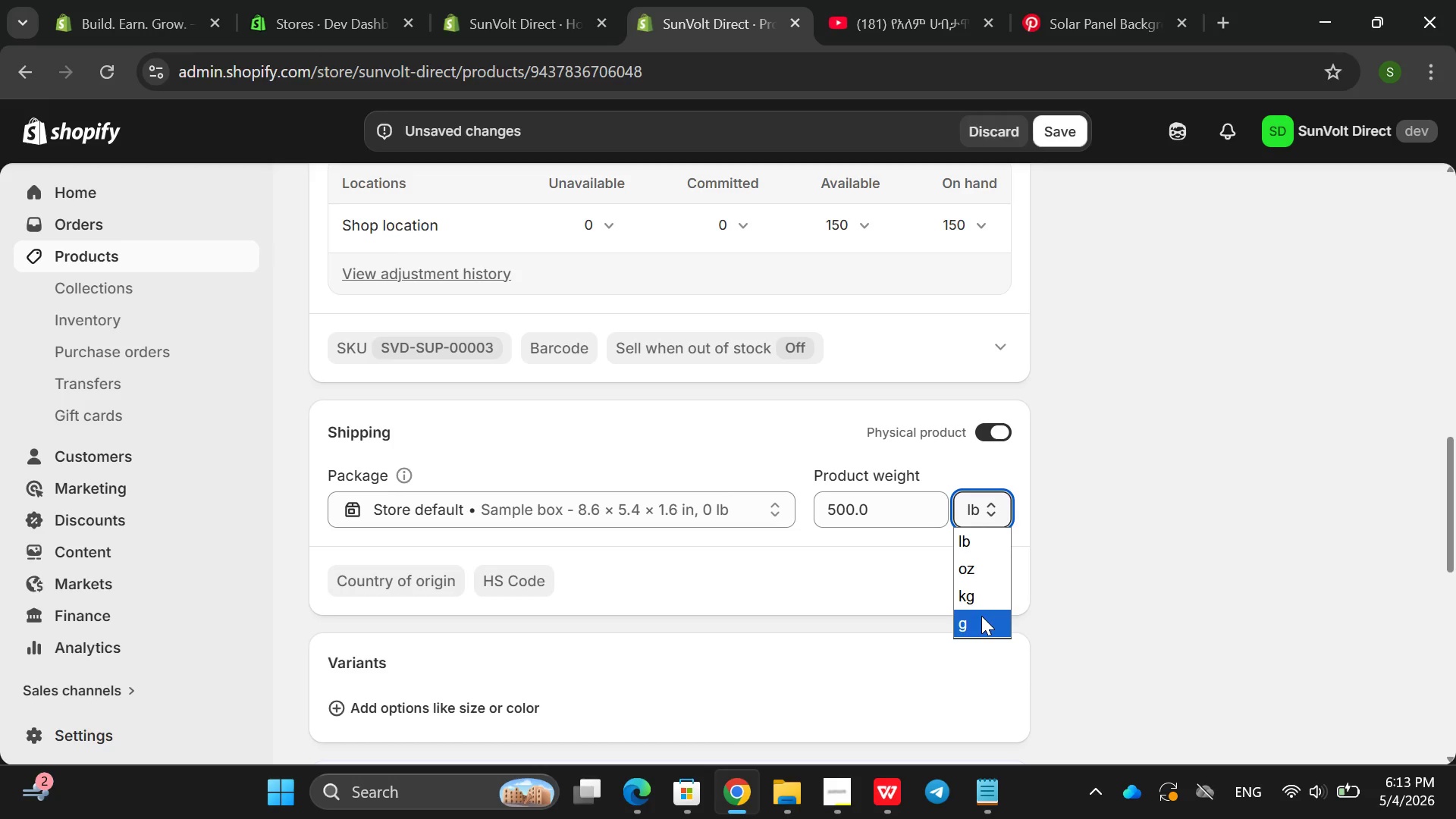 
left_click([981, 616])
 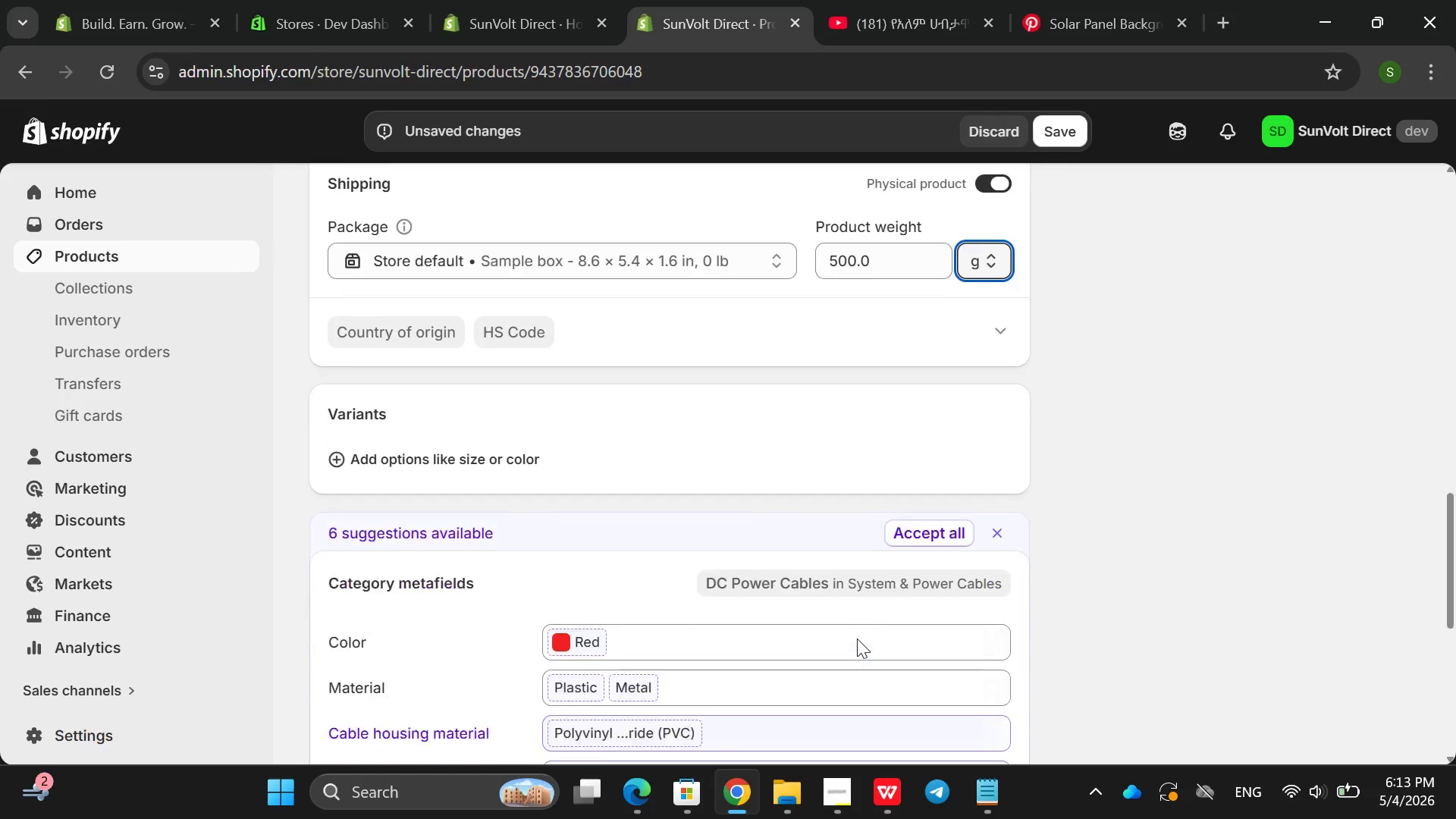 
wait(6.67)
 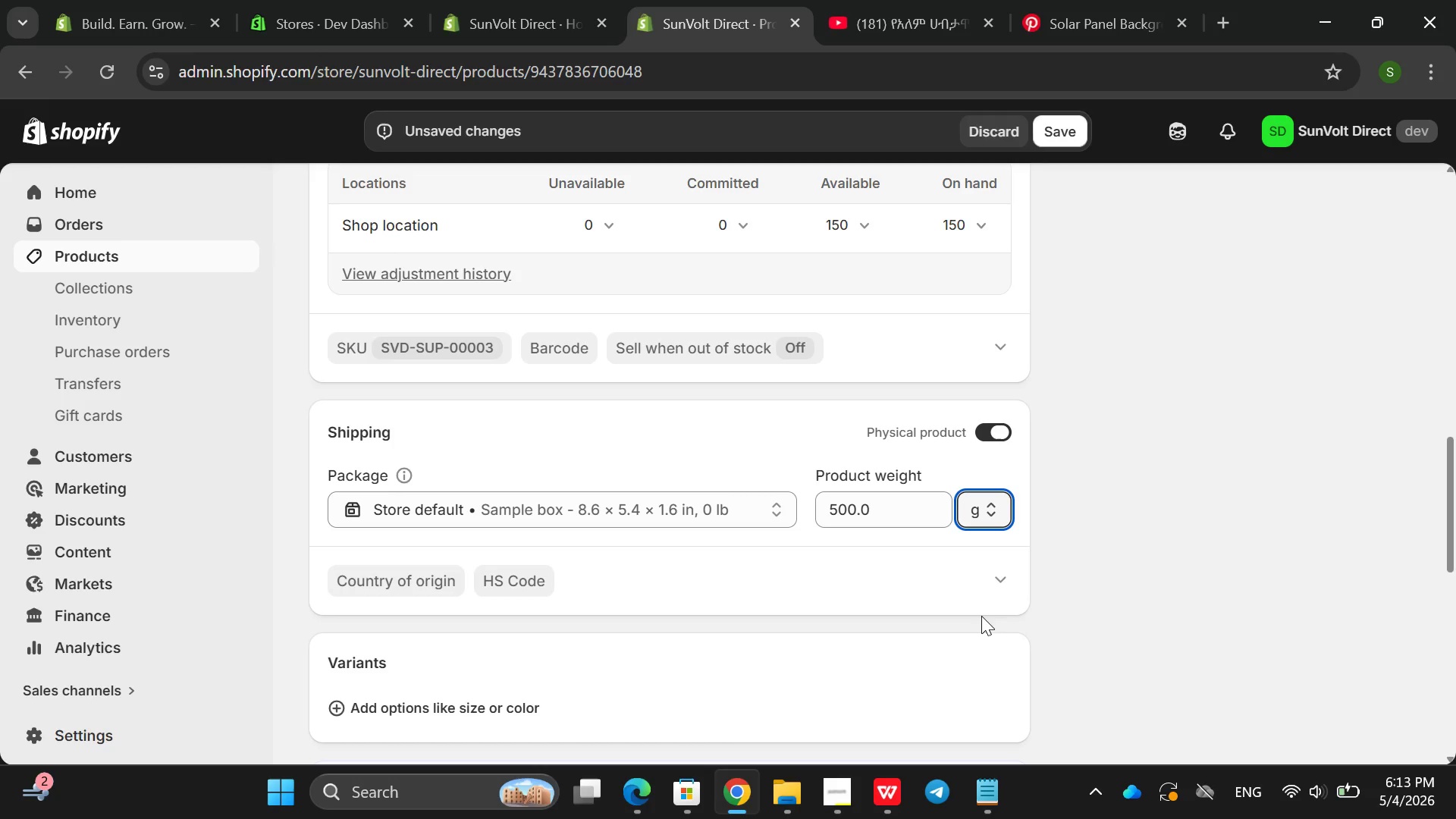 
left_click([915, 394])
 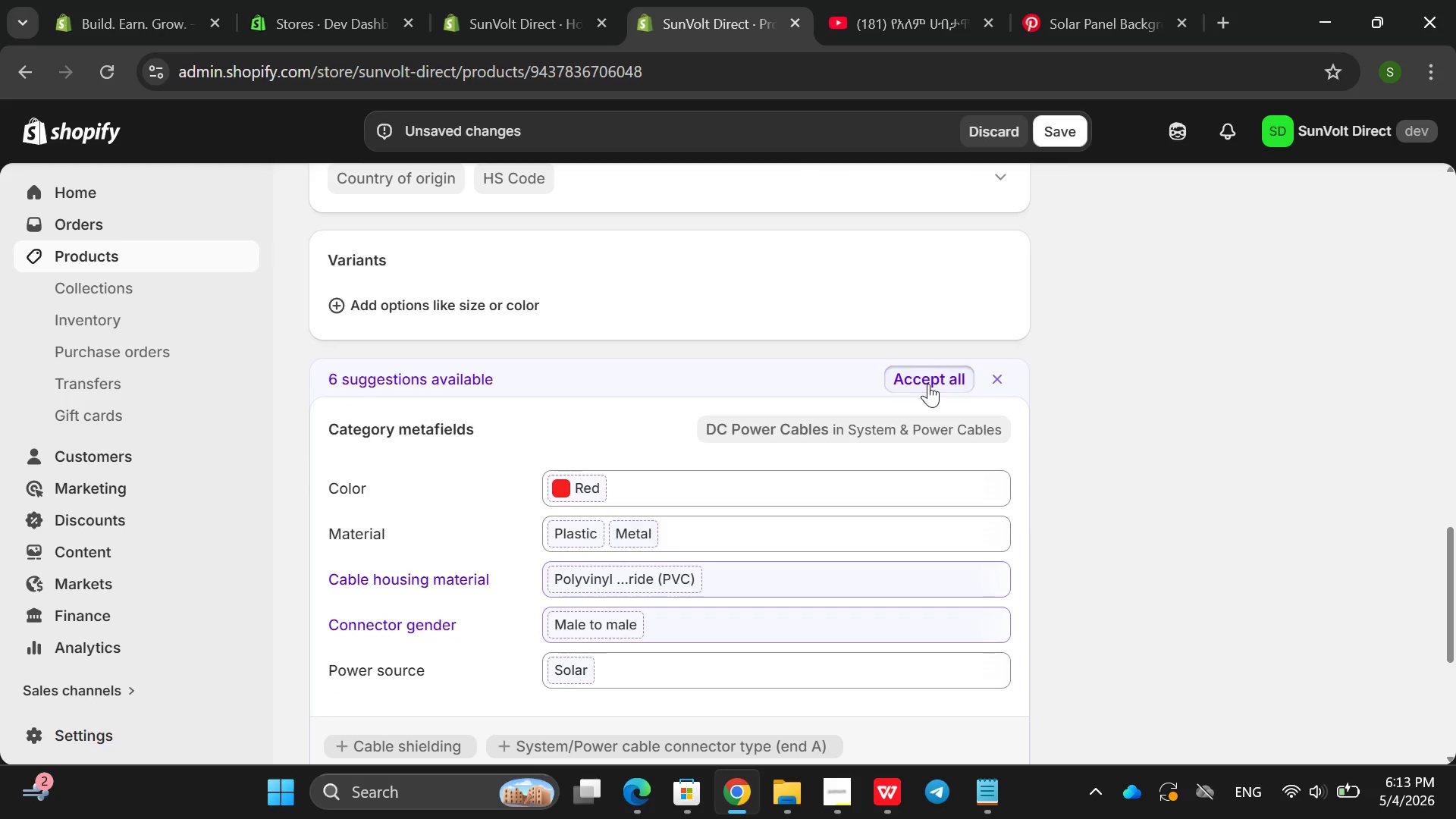 
left_click([928, 384])
 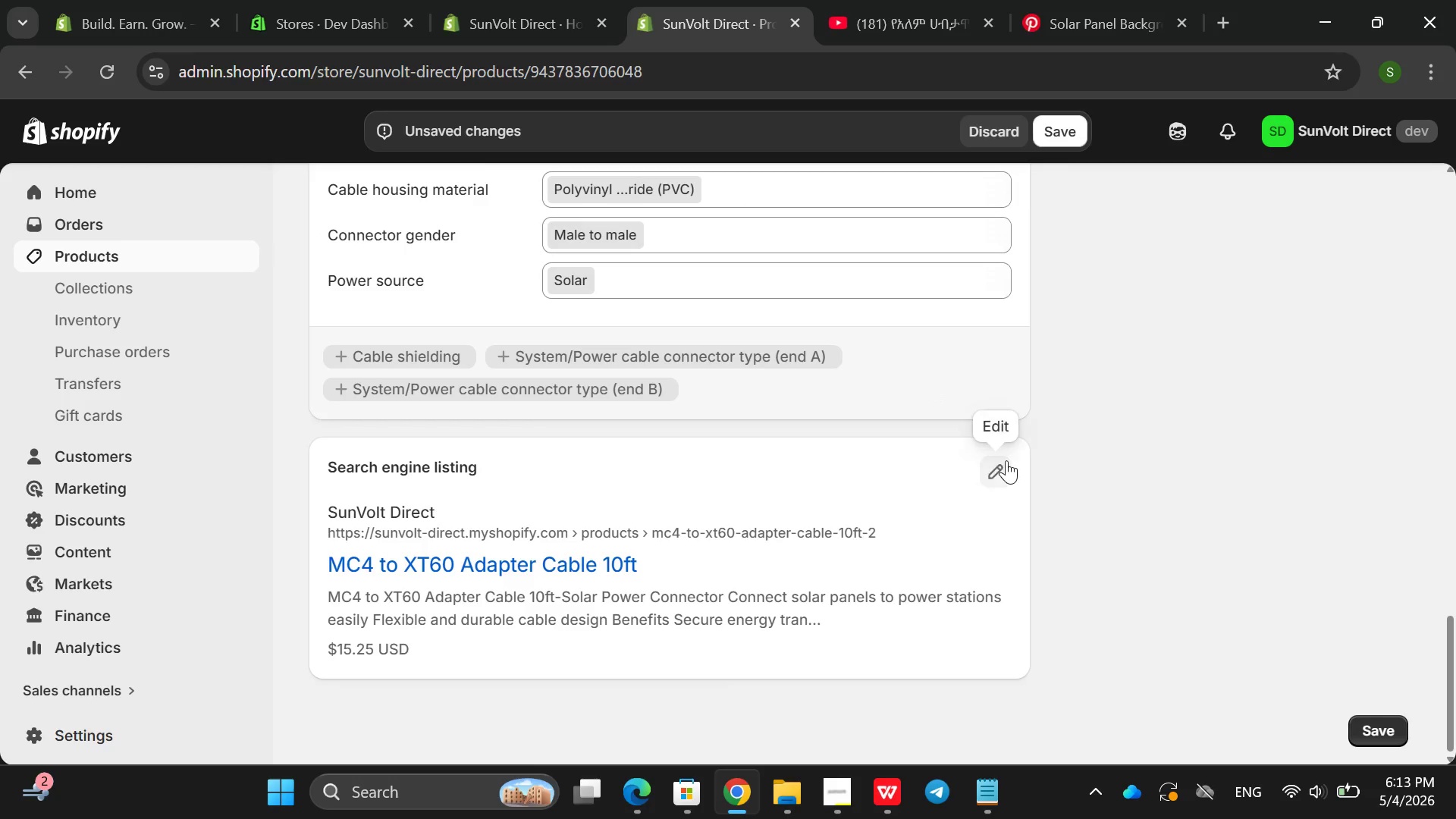 
left_click([1006, 460])
 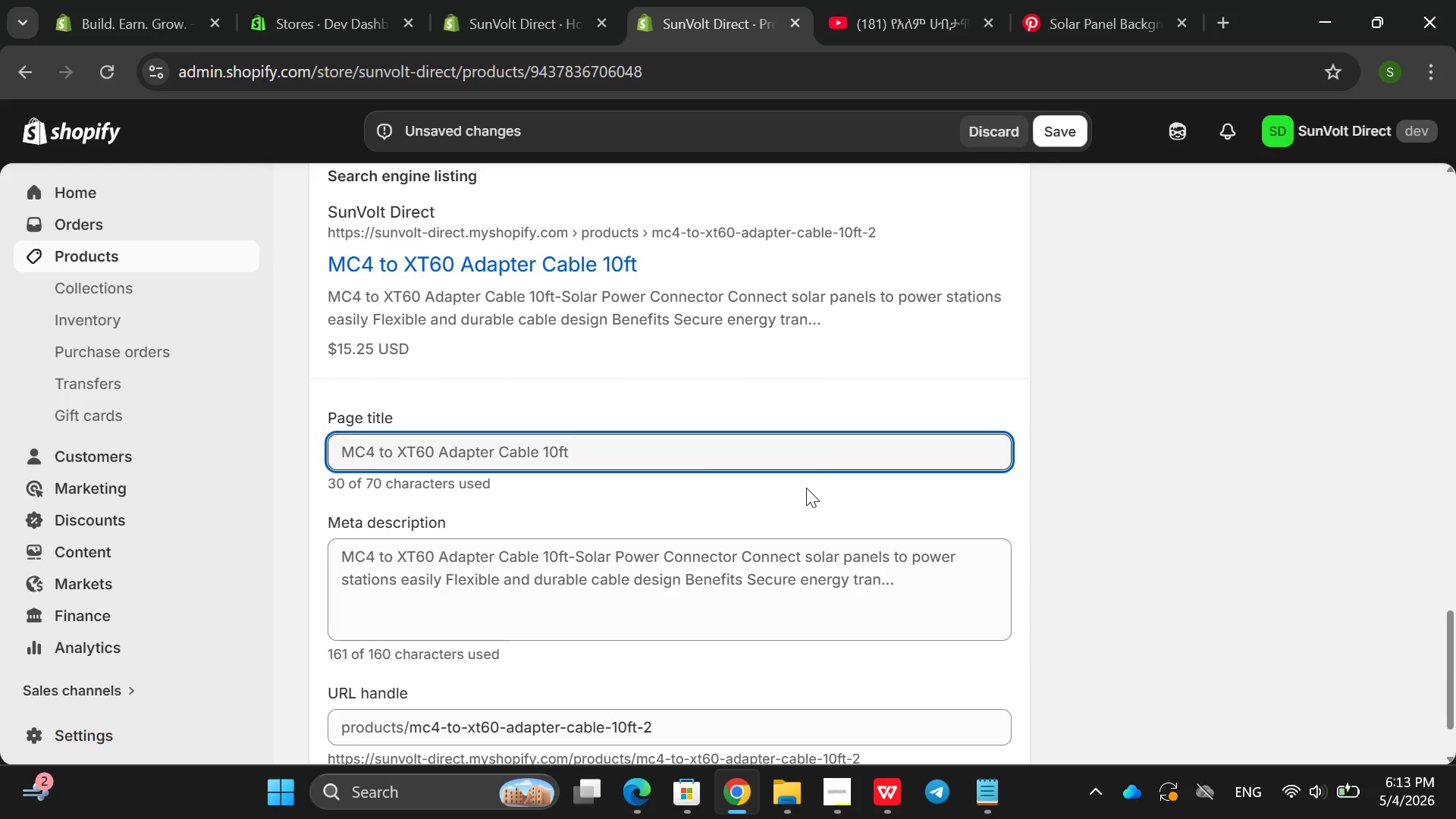 
left_click([673, 460])
 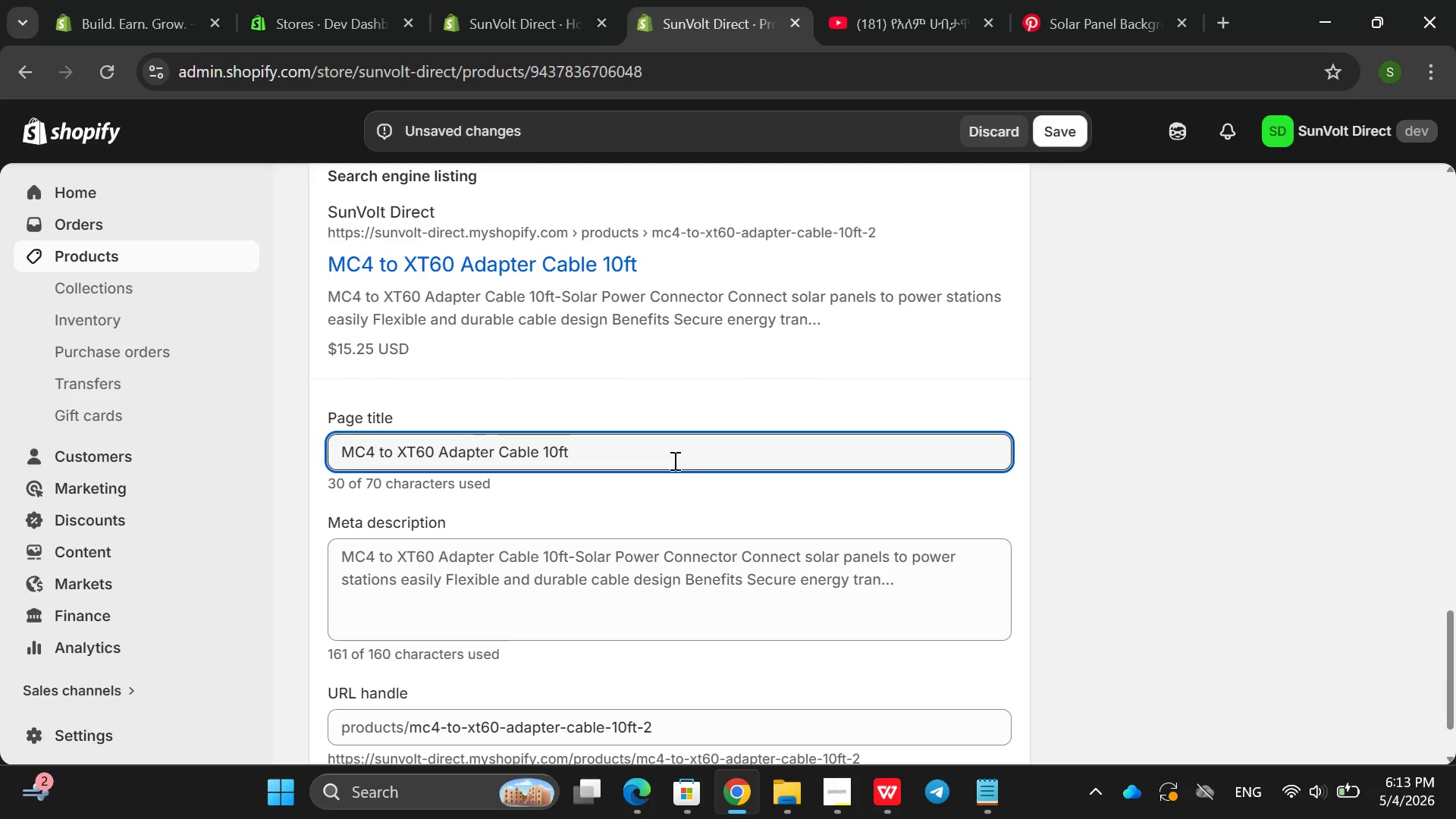 
type(| u)
key(Backspace)
type(SunVolt )
 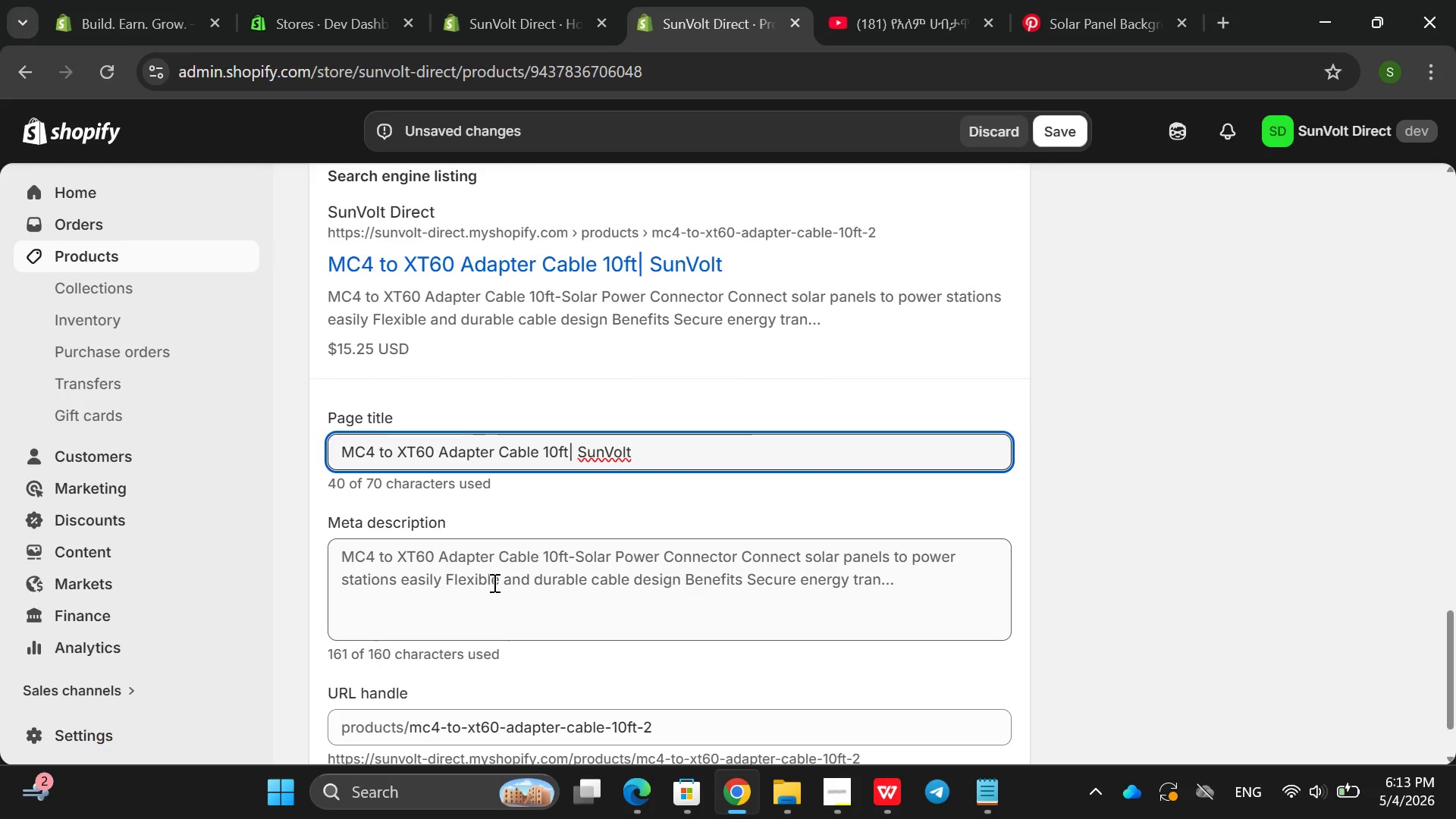 
double_click([493, 582])
 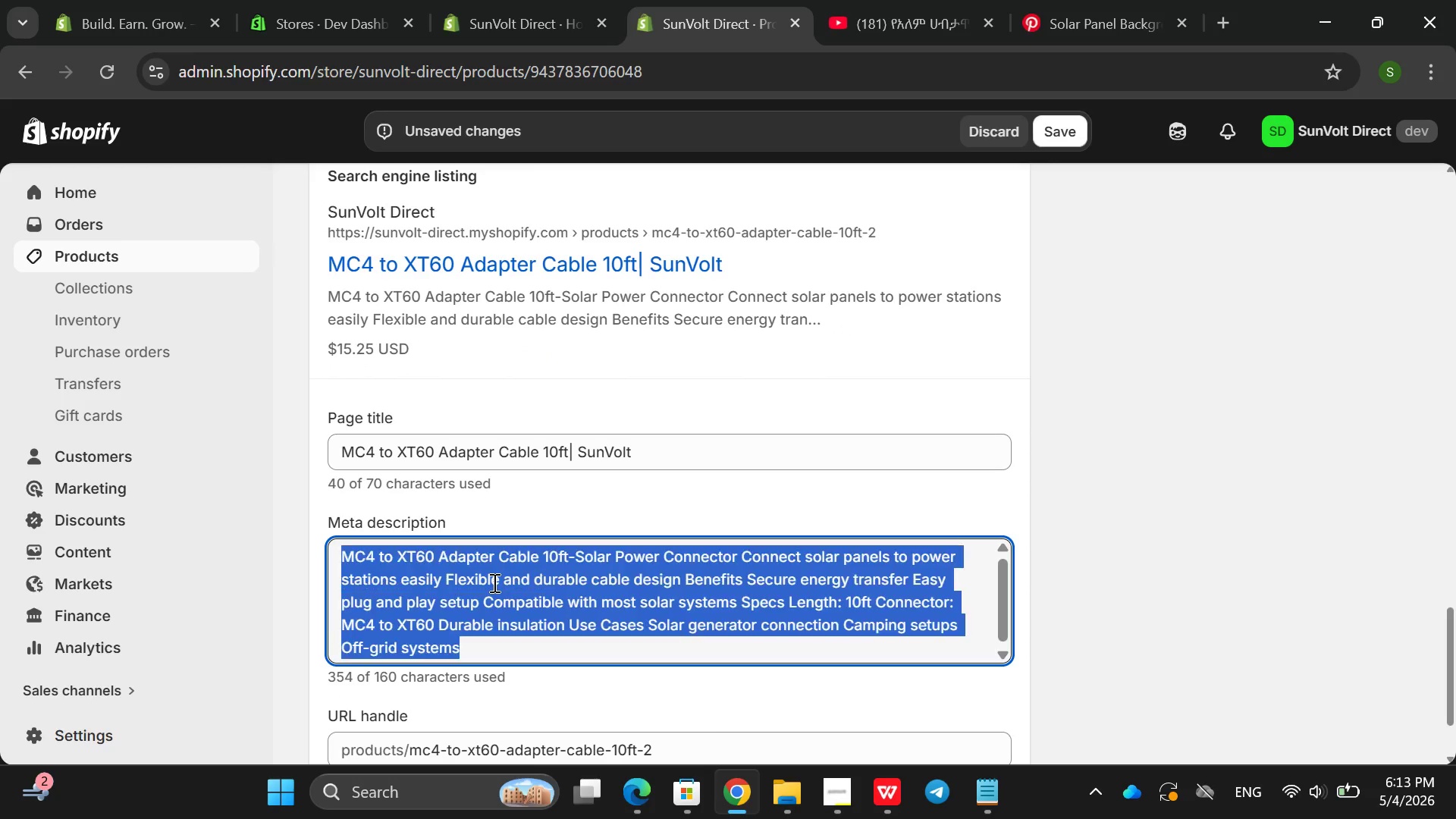 
triple_click([493, 582])
 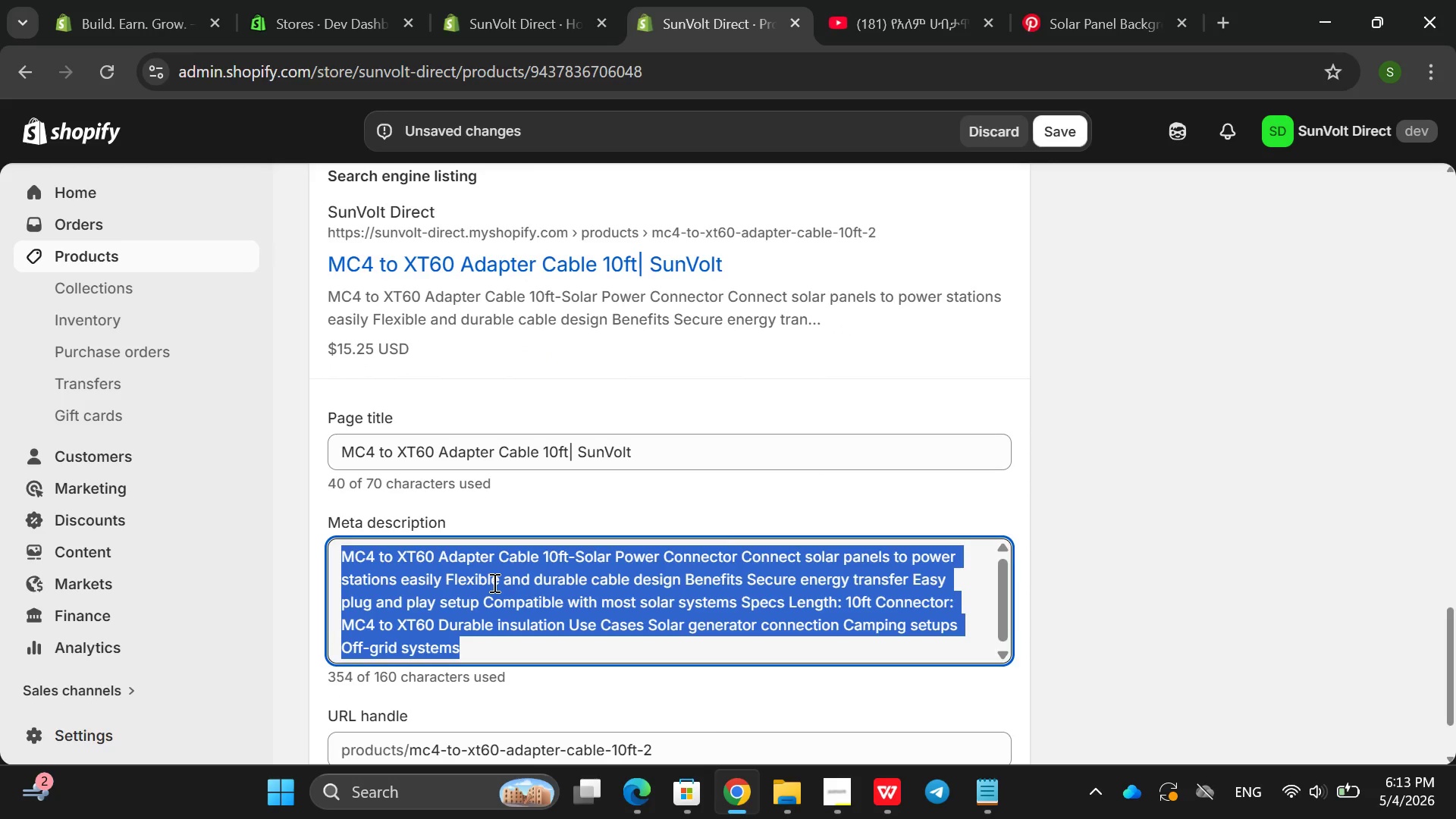 
hold_key(key=ShiftRight, duration=0.33)
 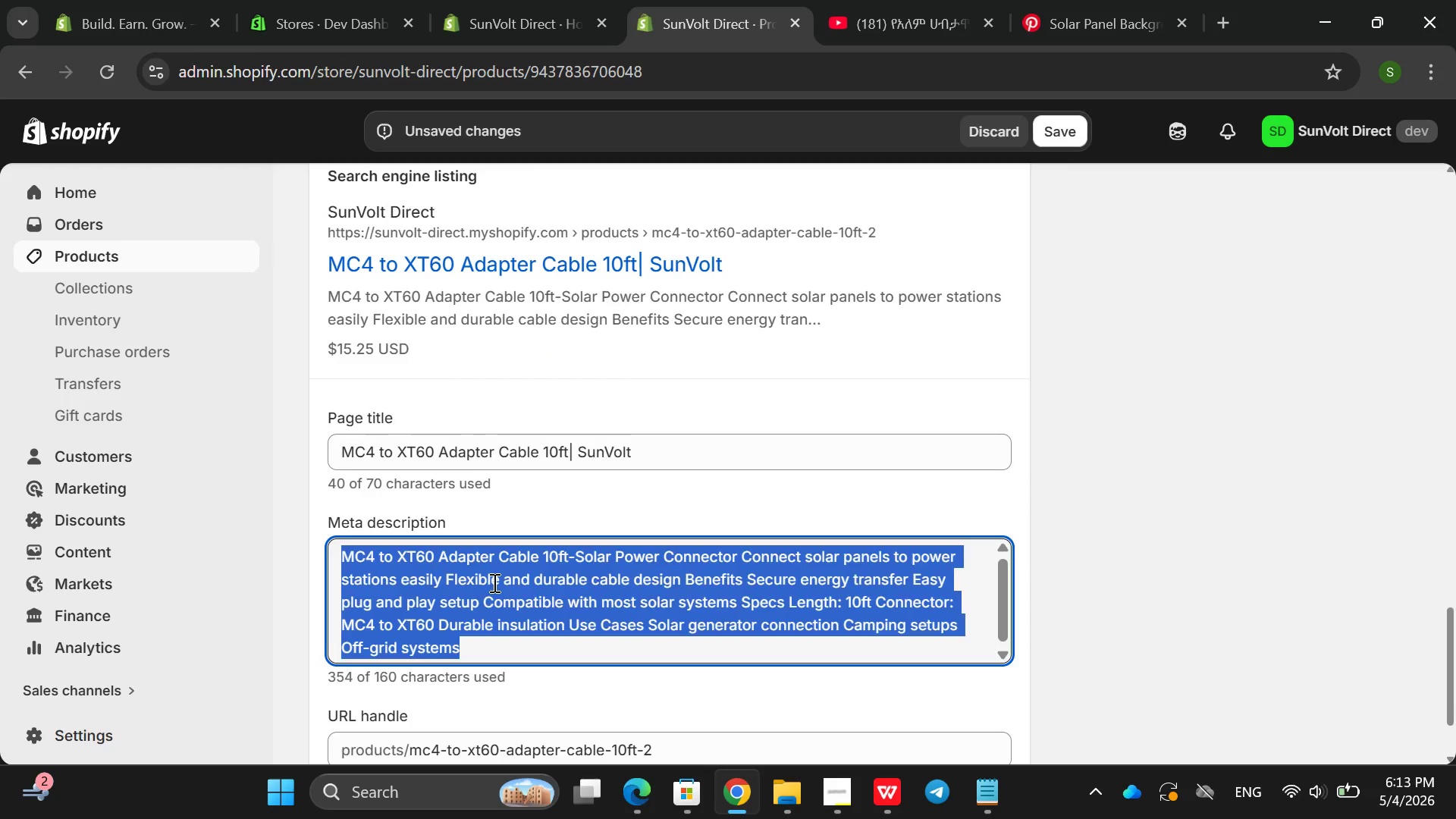 
type(10df )
key(Backspace)
key(Backspace)
type(ft)
key(Backspace)
key(Backspace)
key(Backspace)
key(Backspace)
type(ft )
key(Backspace)
key(Backspace)
type(0)
key(Backspace)
key(Backspace)
type(0ft MC4 to XT60 adapet)
key(Backspace)
key(Backspace)
type(ter cable for solar panels and genera)
key(Backspace)
key(Backspace)
type(tors )
key(Backspace)
type(, Durbale and easy to connecti)
 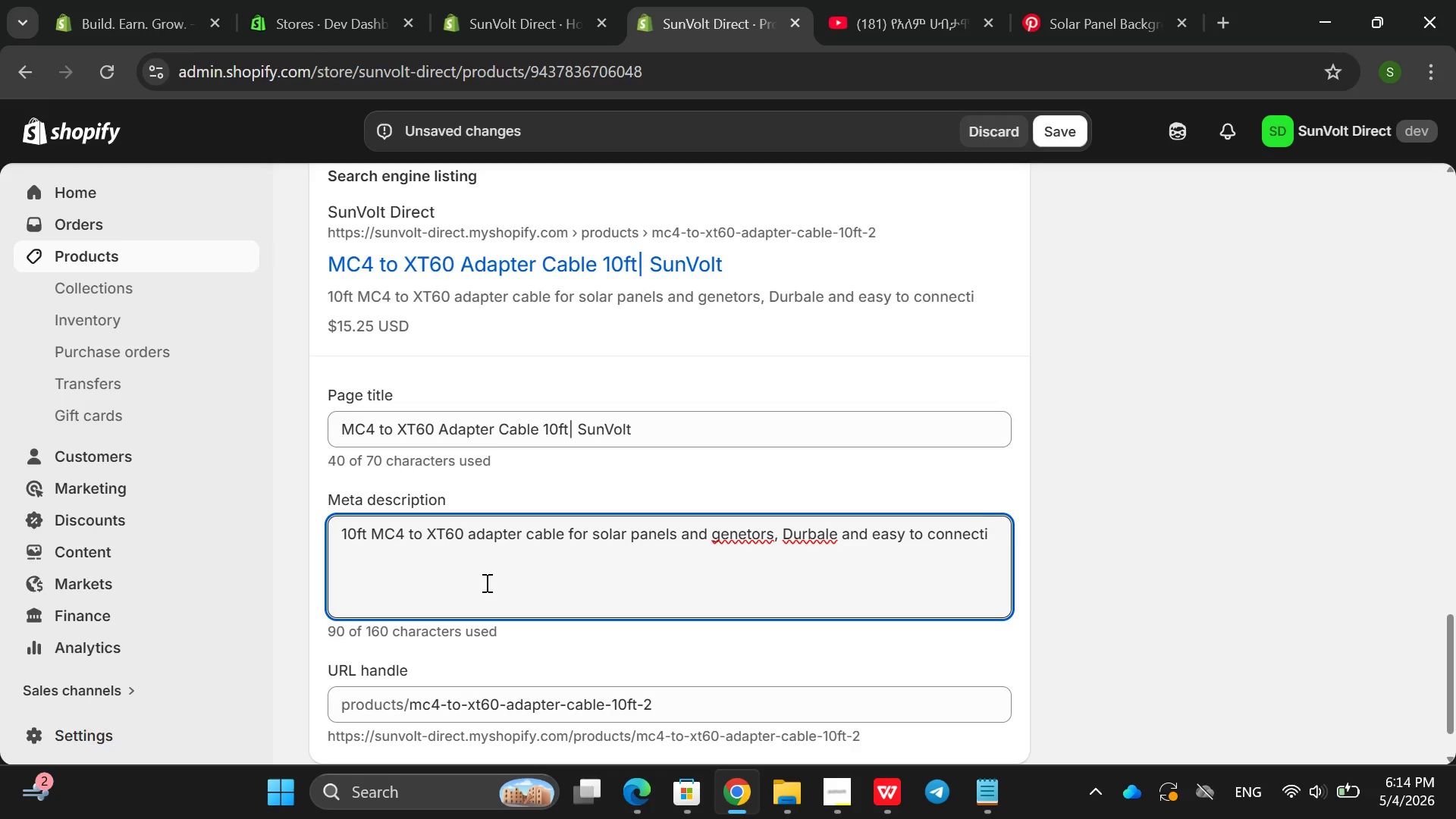 
double_click([817, 532])
 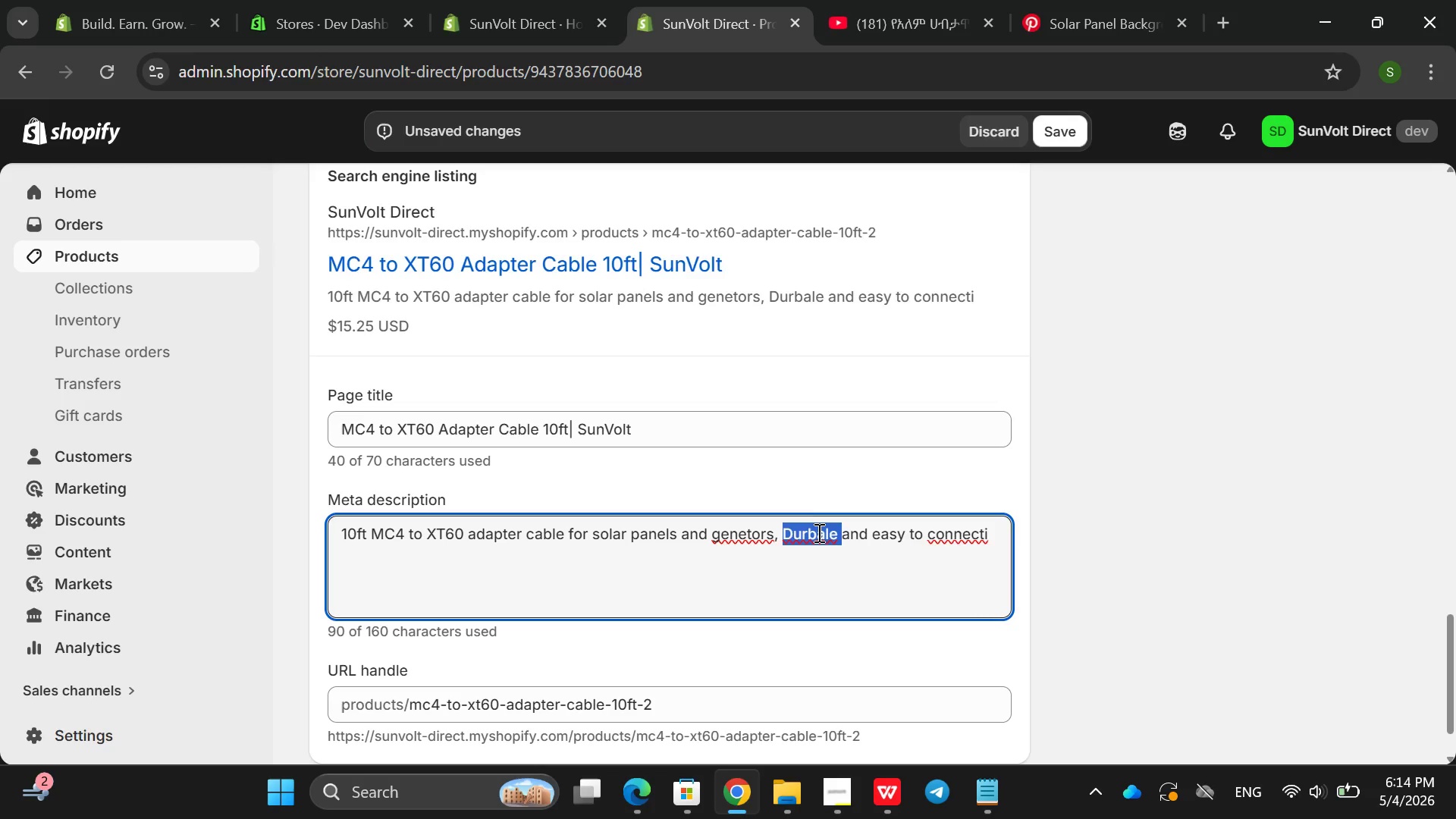 
type(Dr)
key(Backspace)
type(urable )
 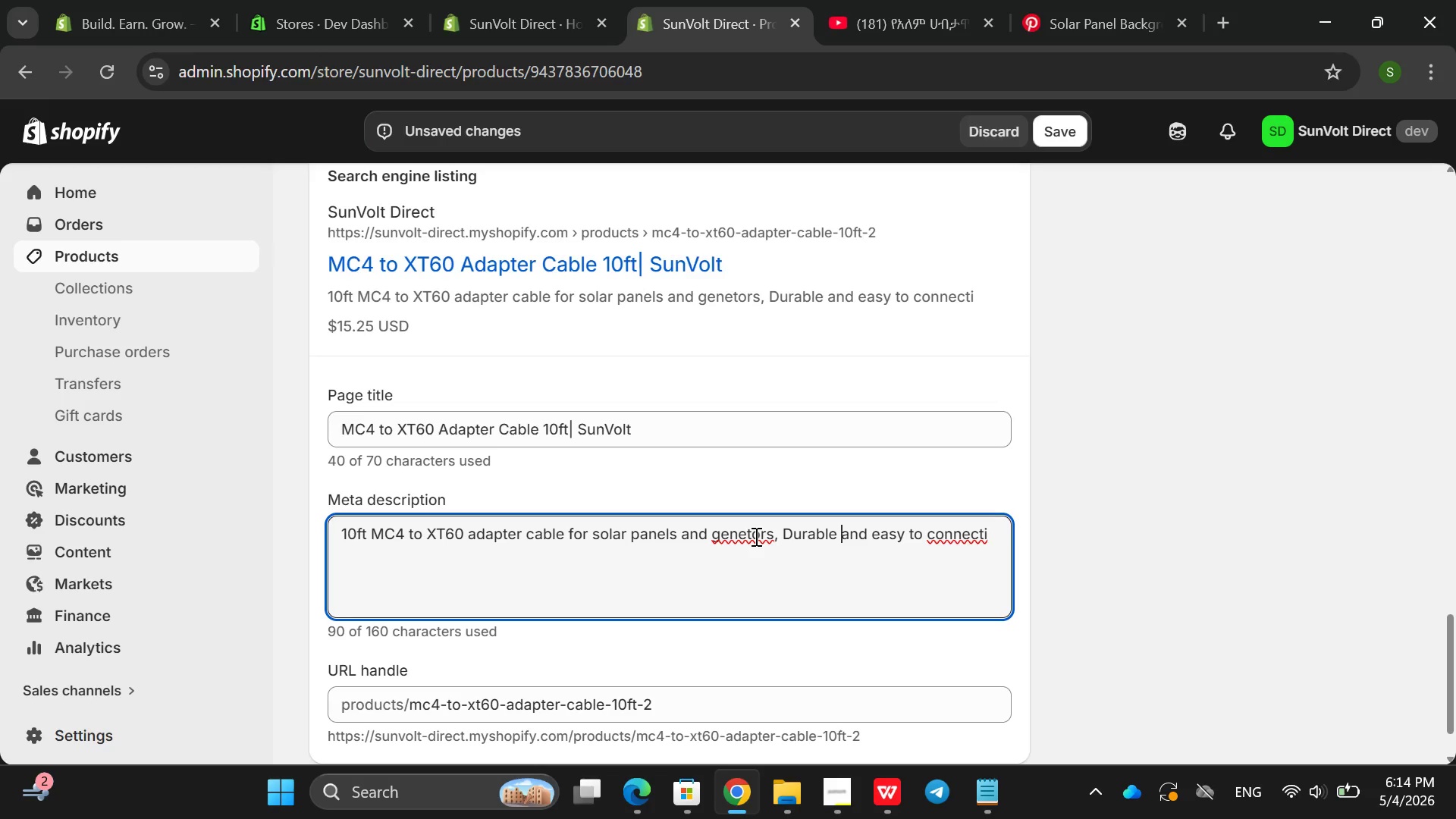 
left_click([755, 536])
 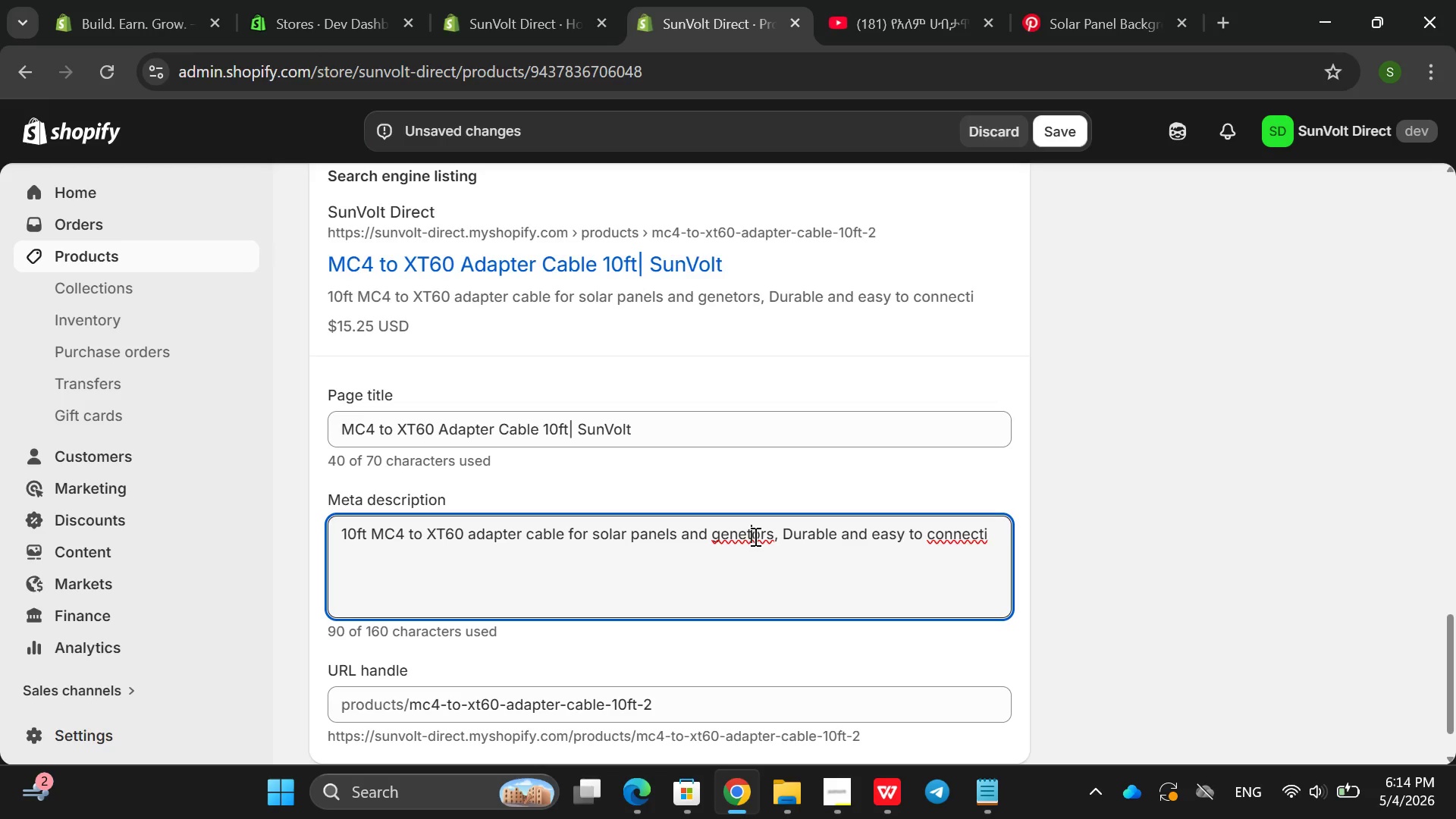 
left_click([753, 536])
 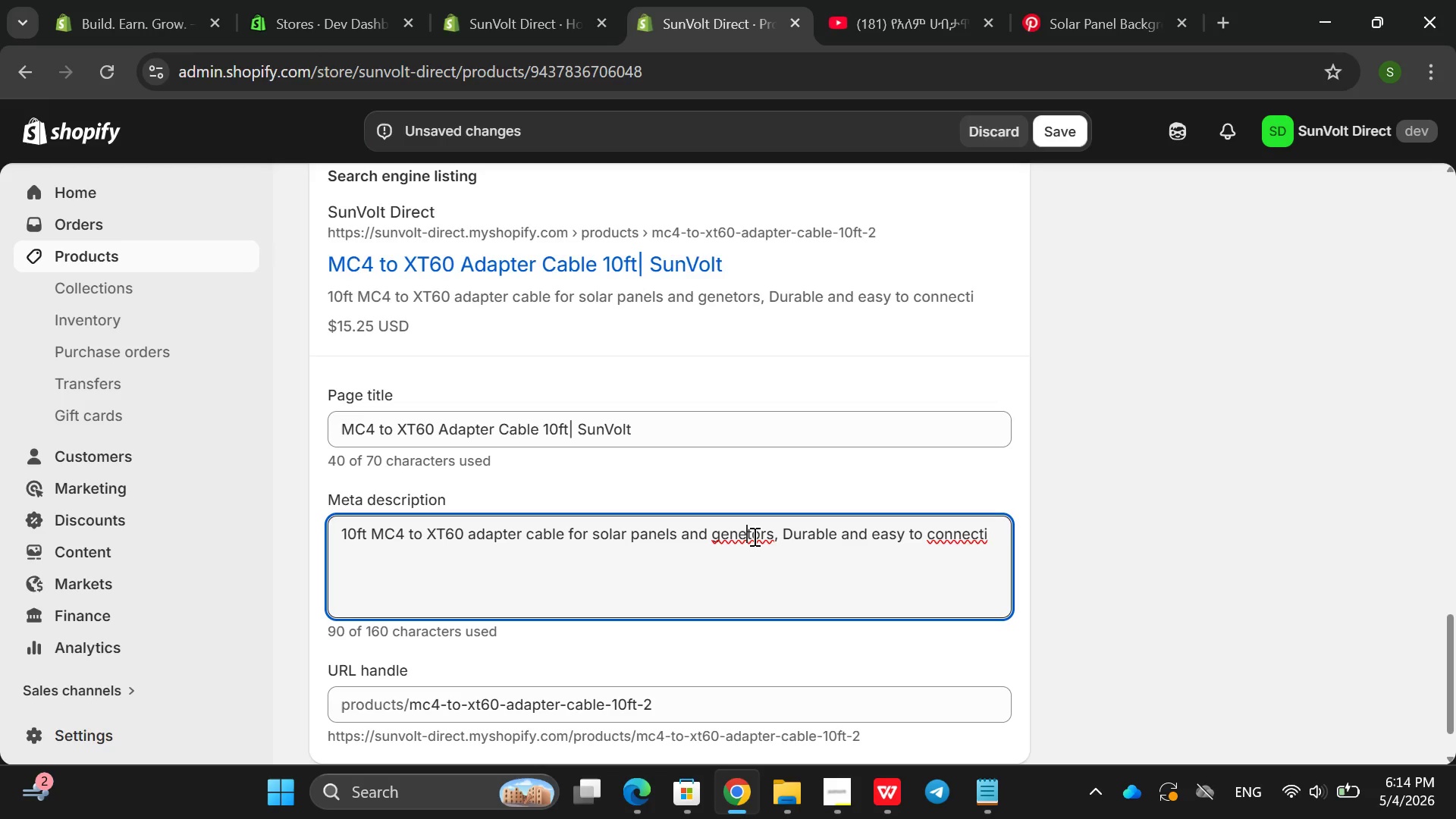 
key(ArrowLeft)
 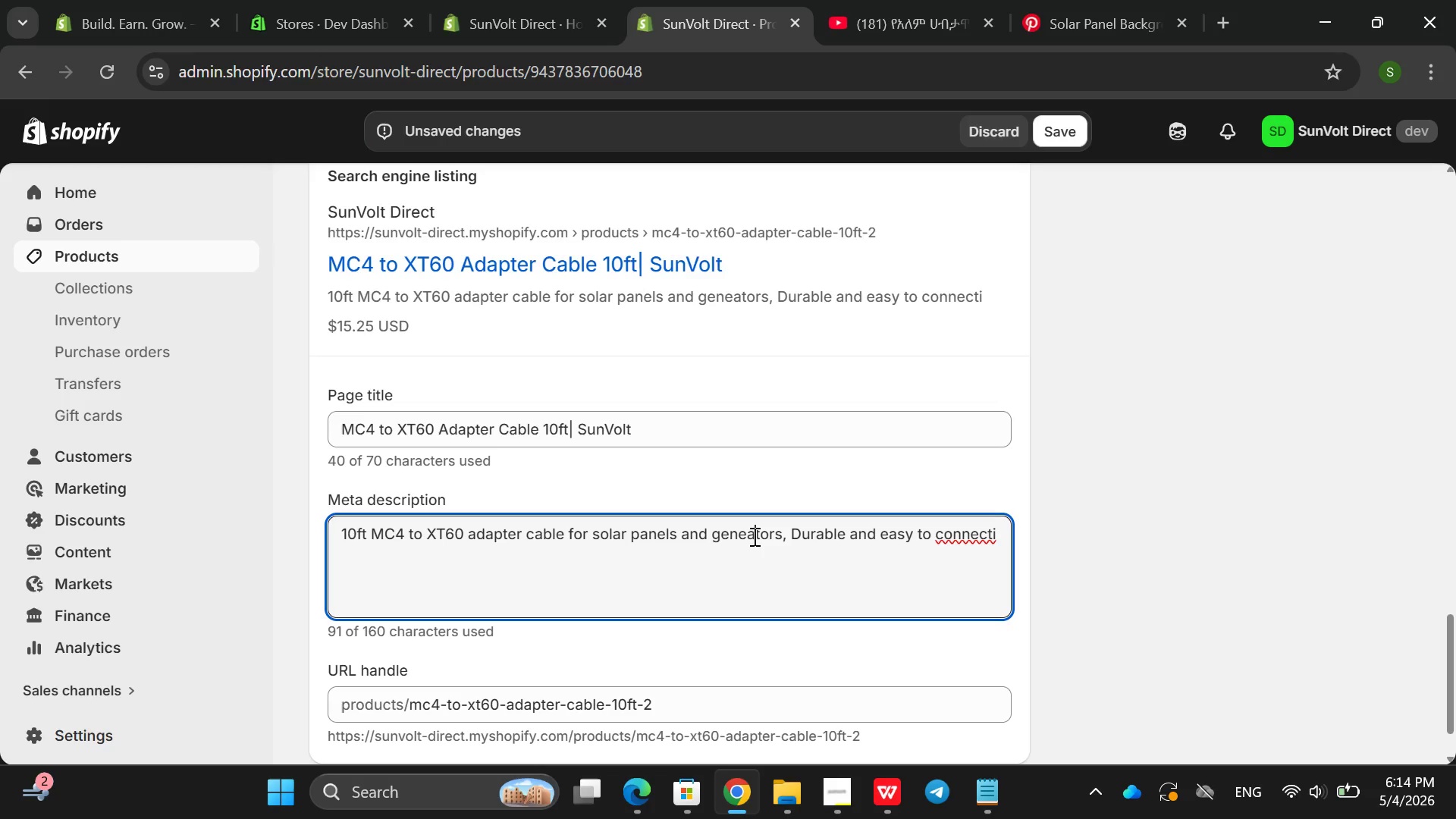 
type(a)
key(Backspace)
type(ra)
 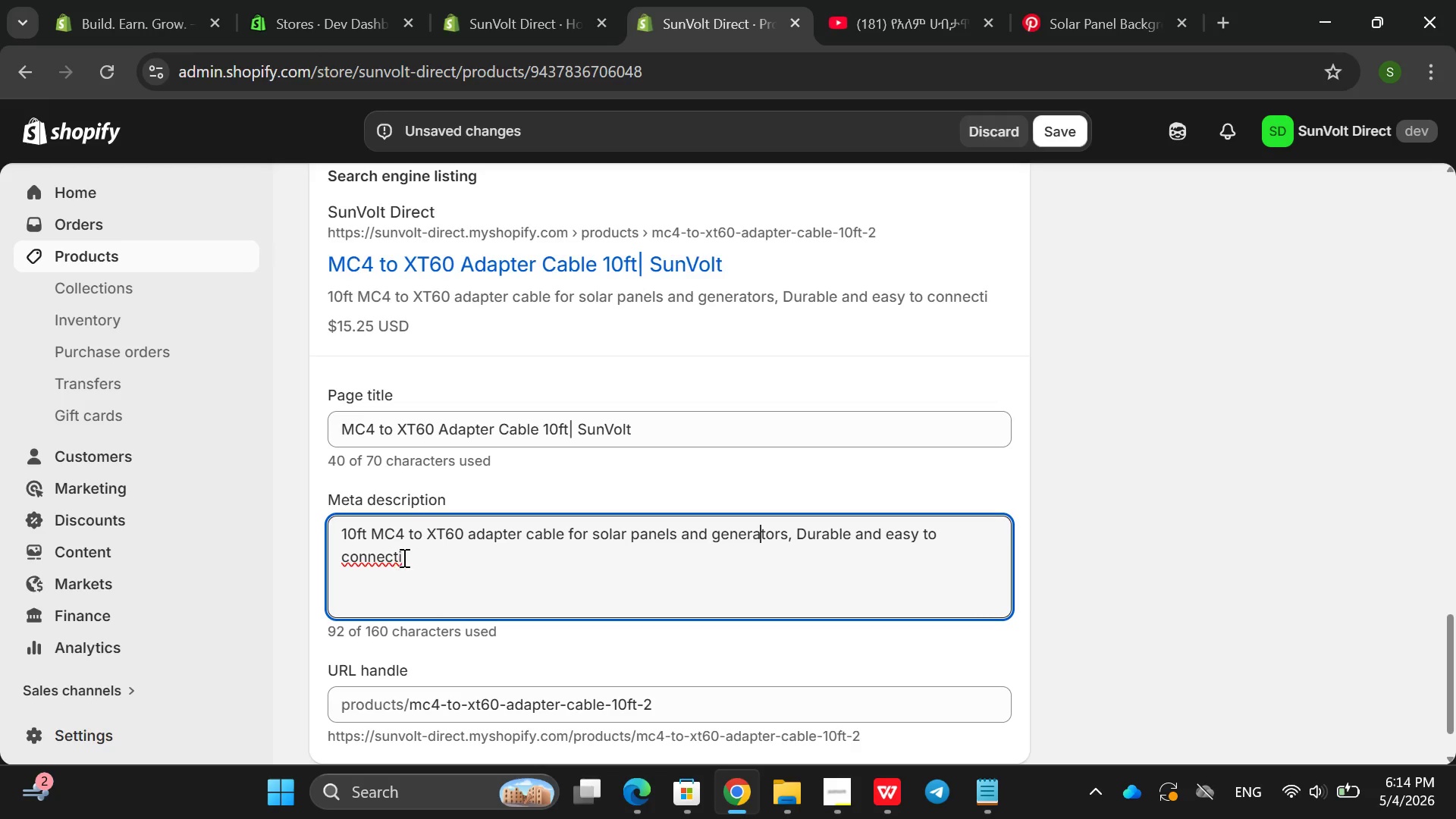 
left_click([403, 557])
 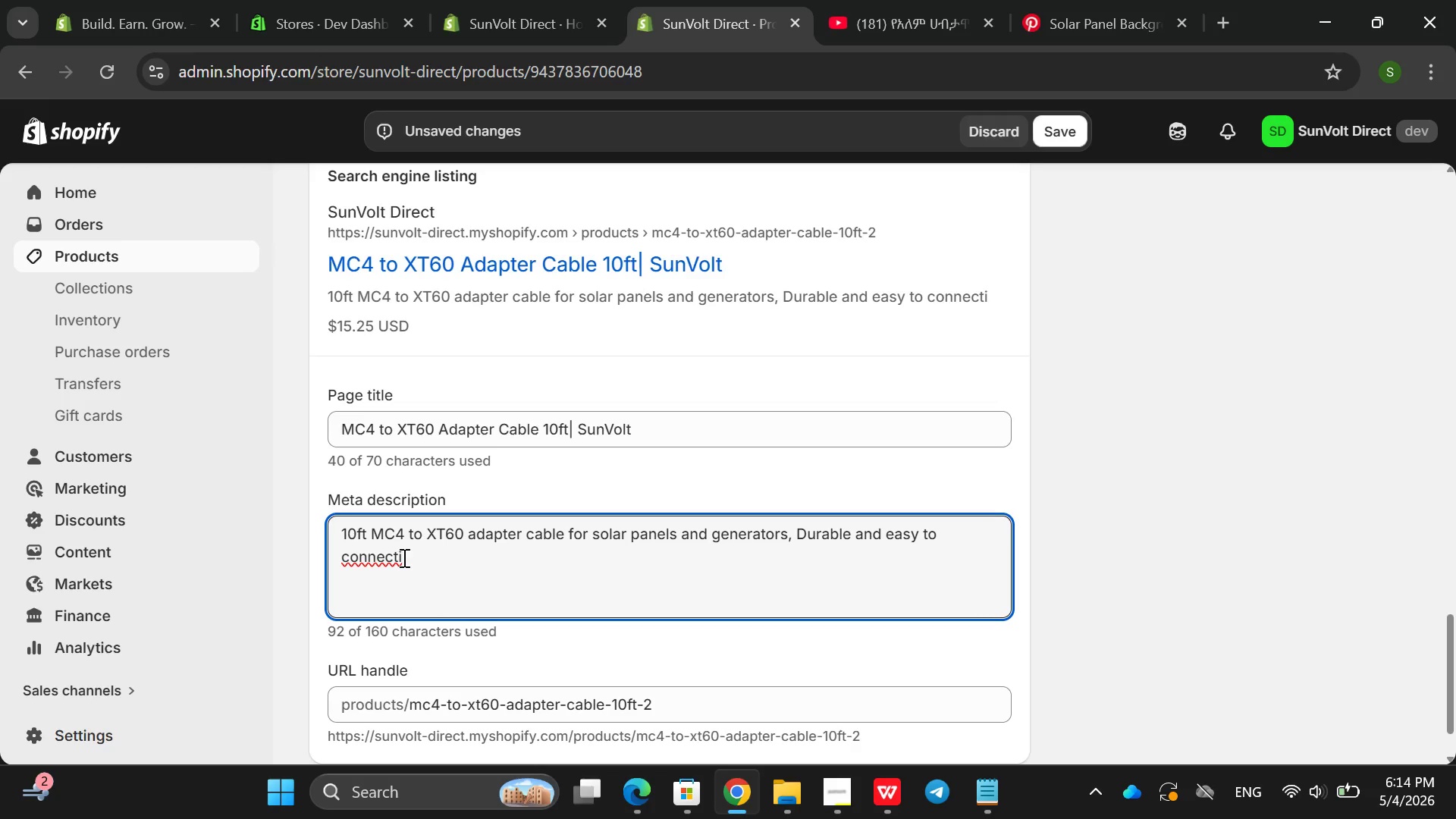 
key(Backspace)
 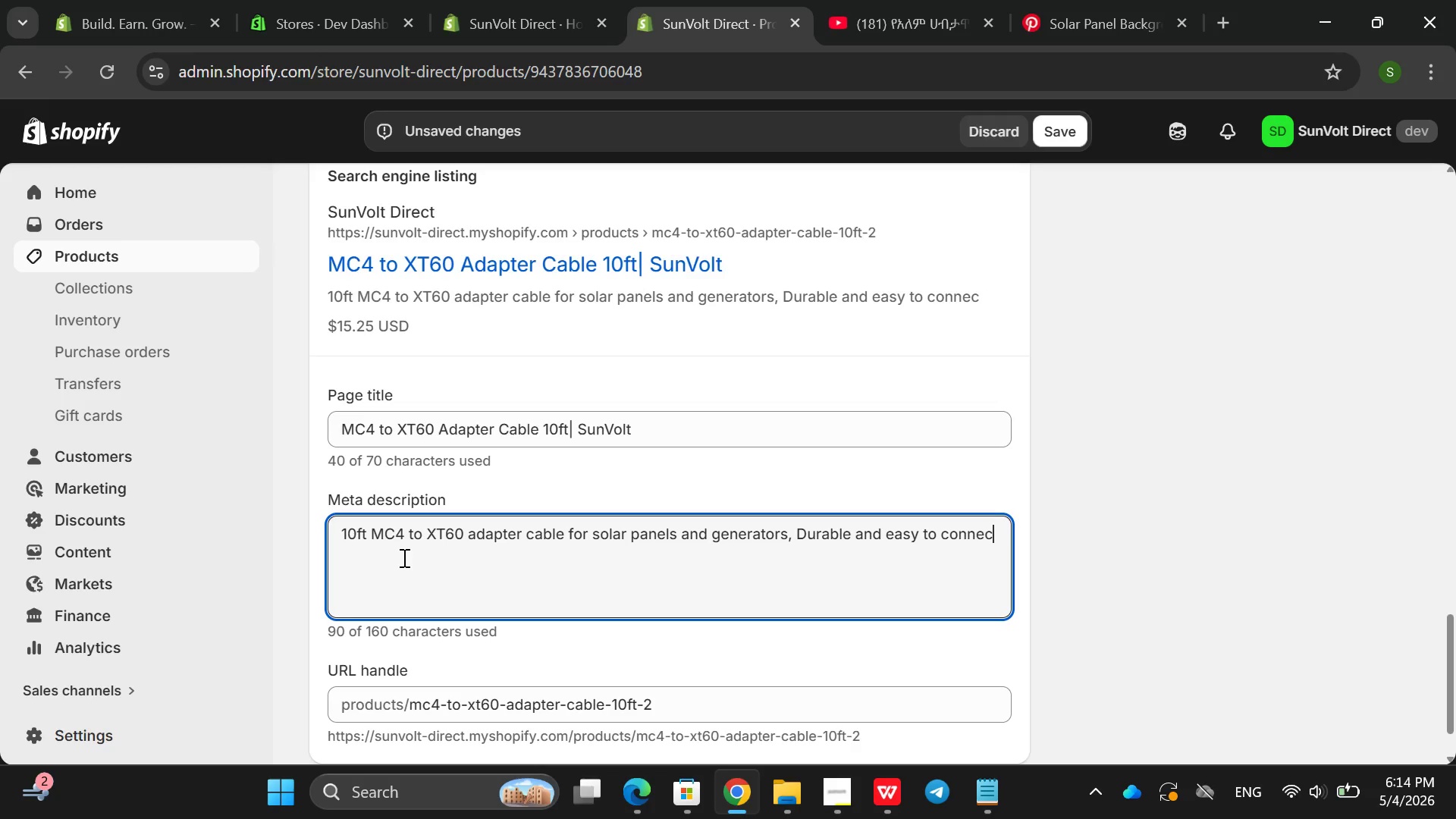 
key(Backspace)
 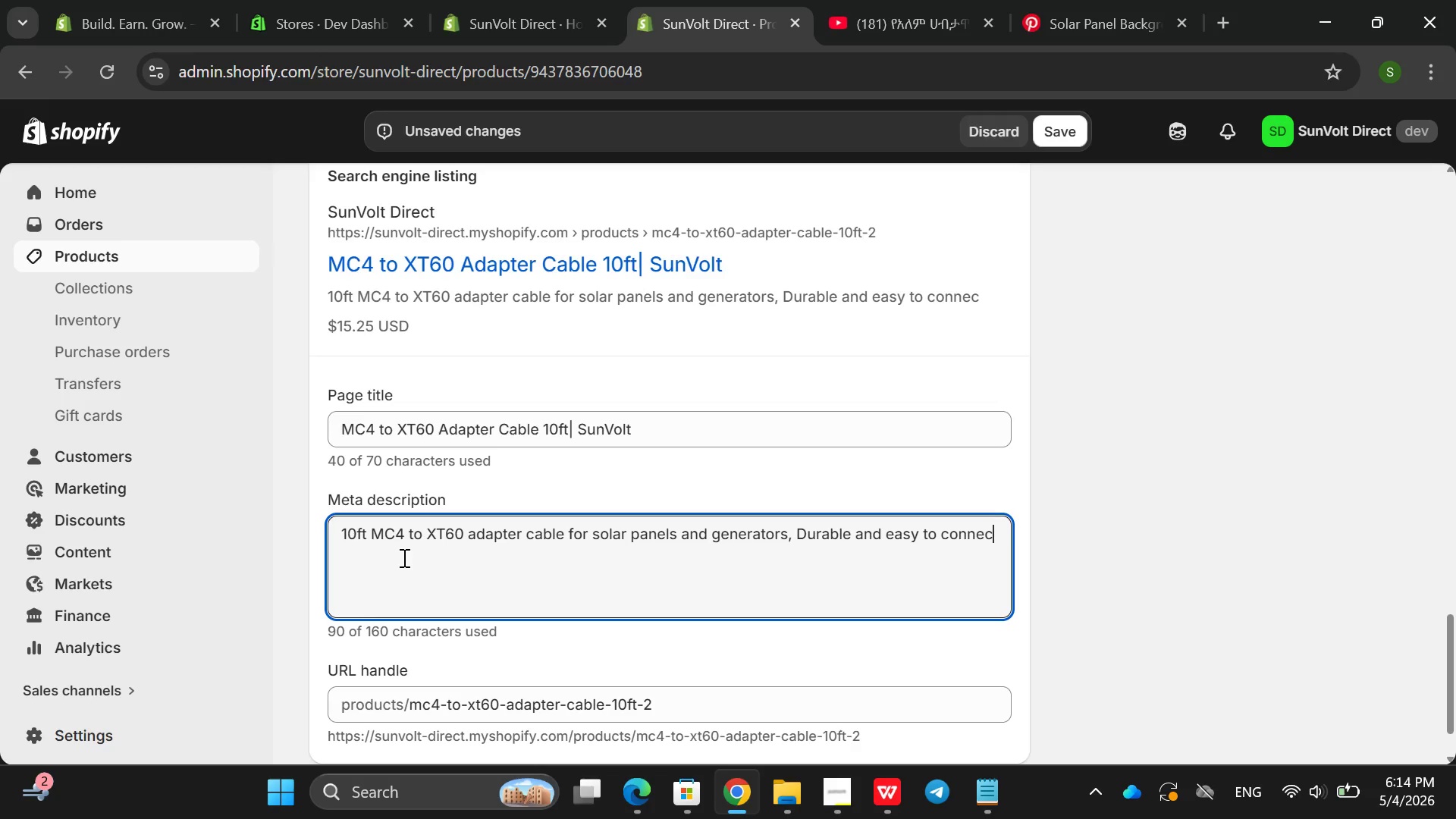 
key(T)
 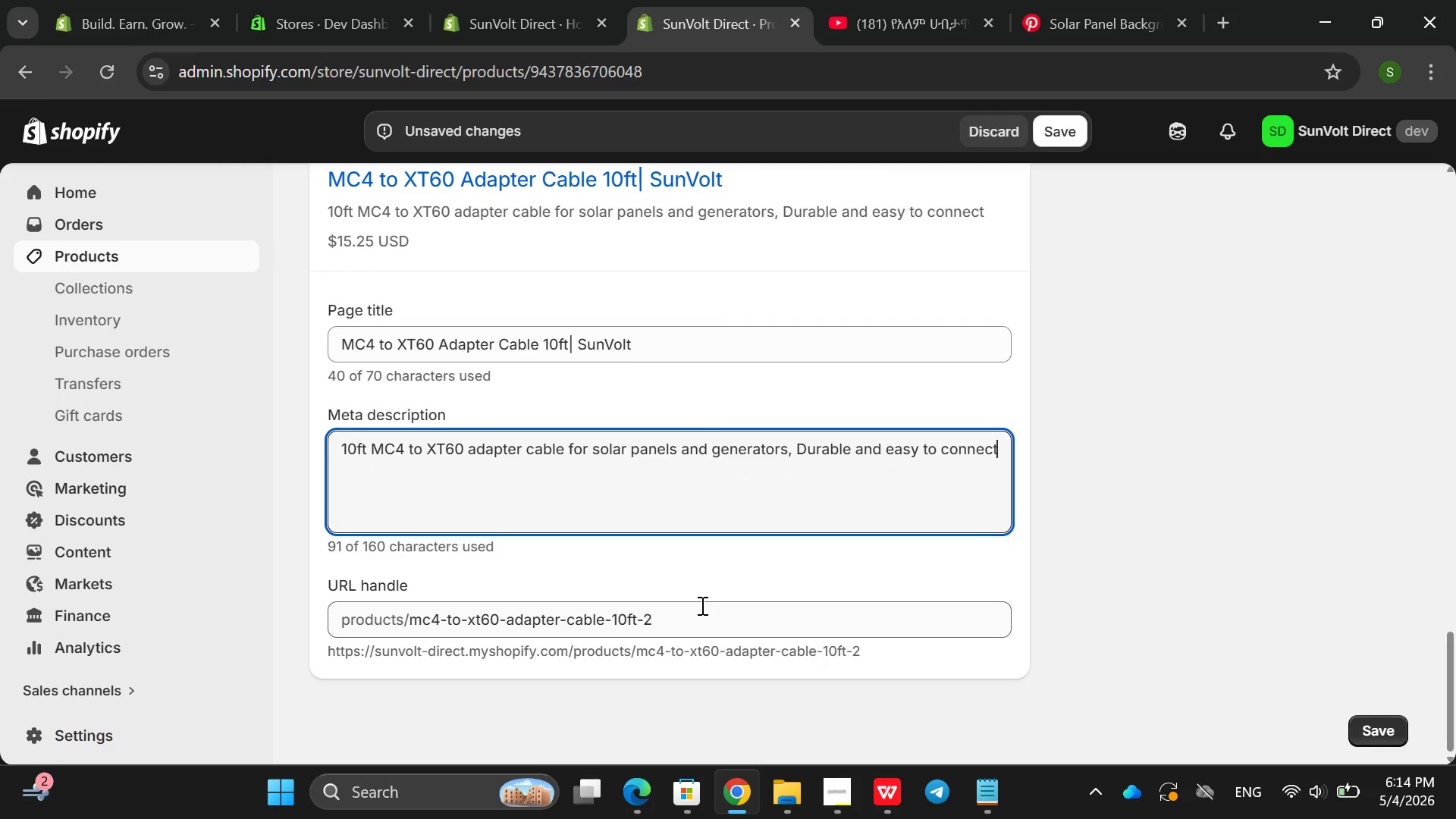 
left_click([701, 611])
 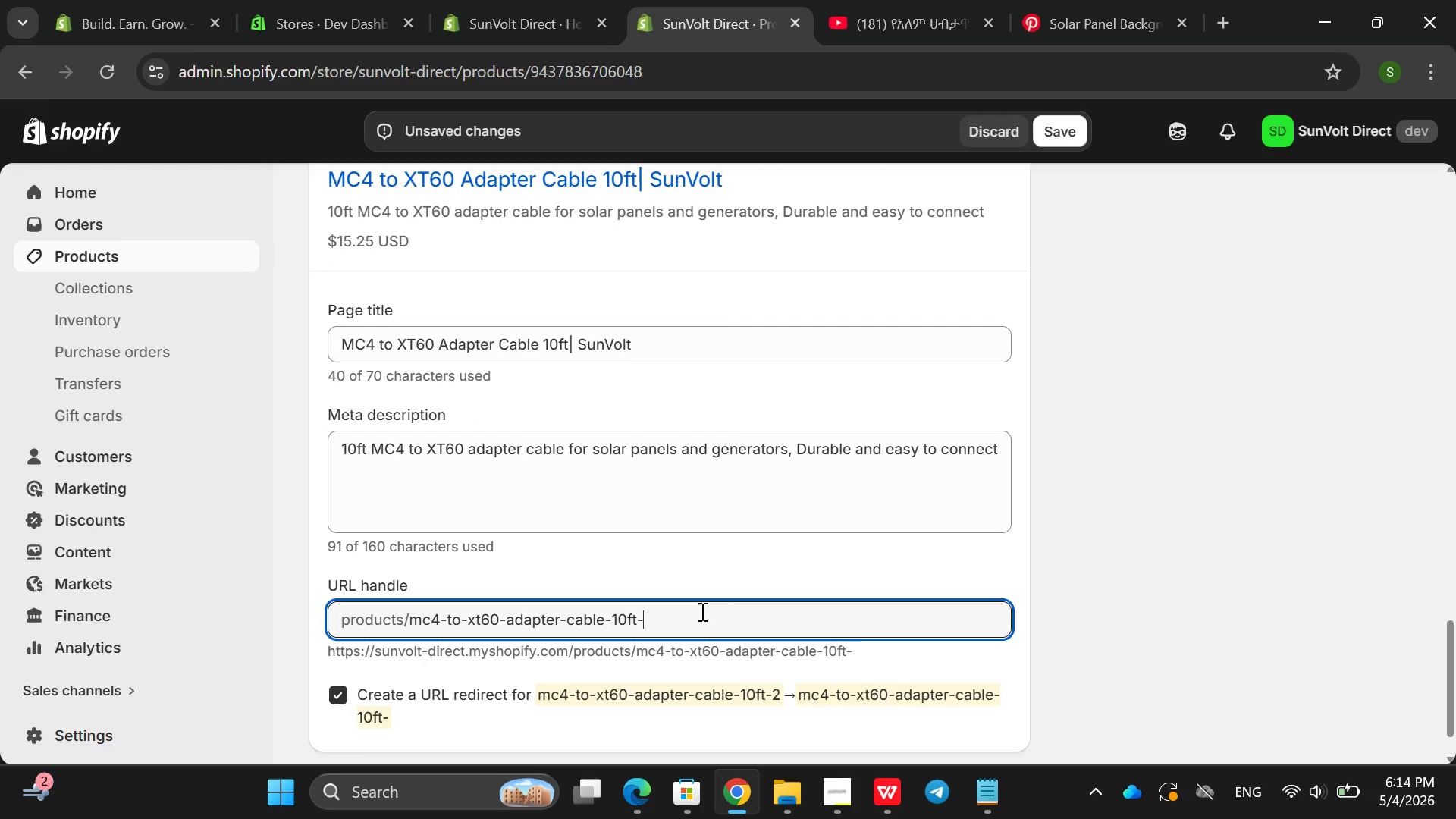 
key(Backspace)
 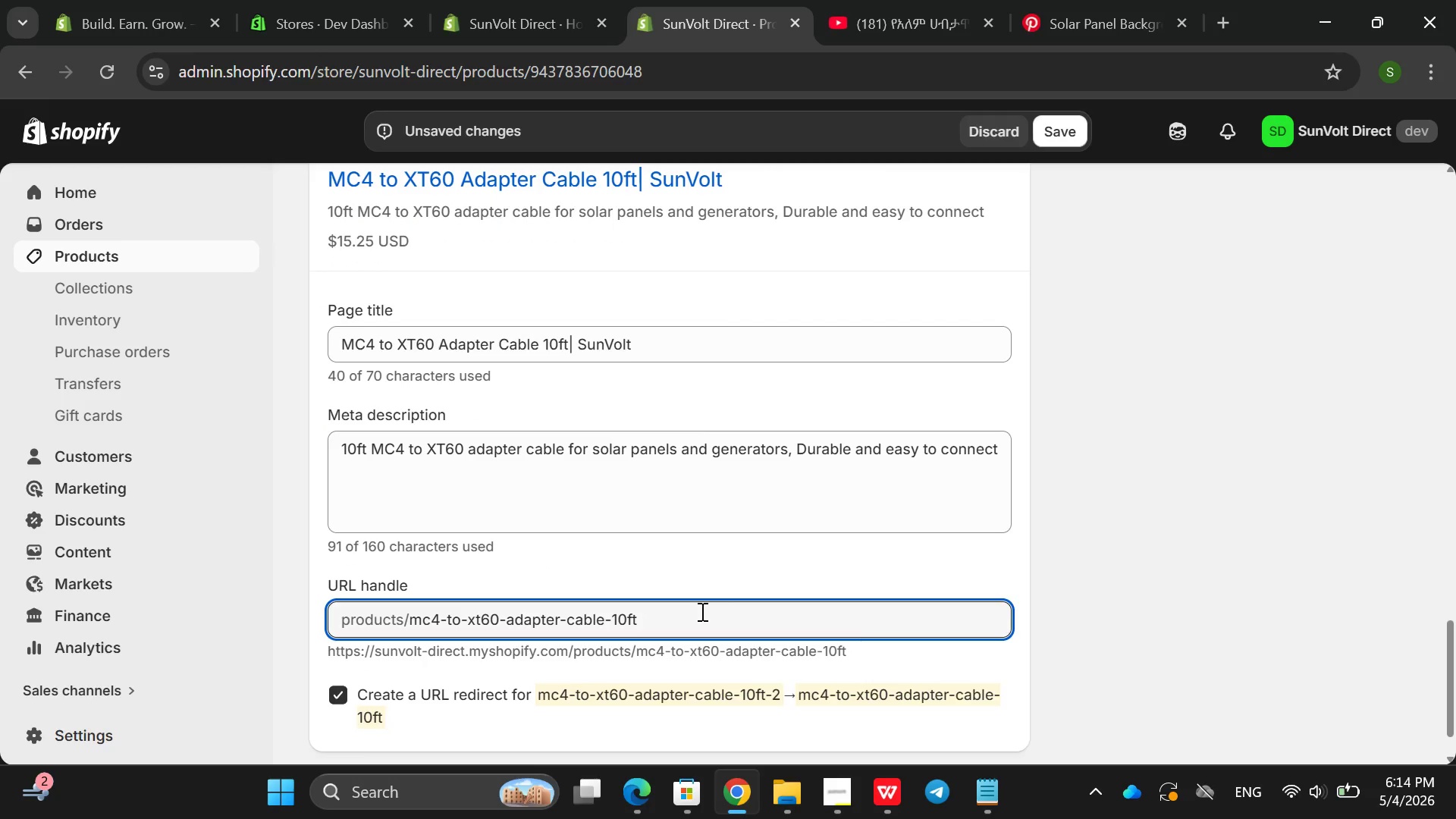 
key(Backspace)
 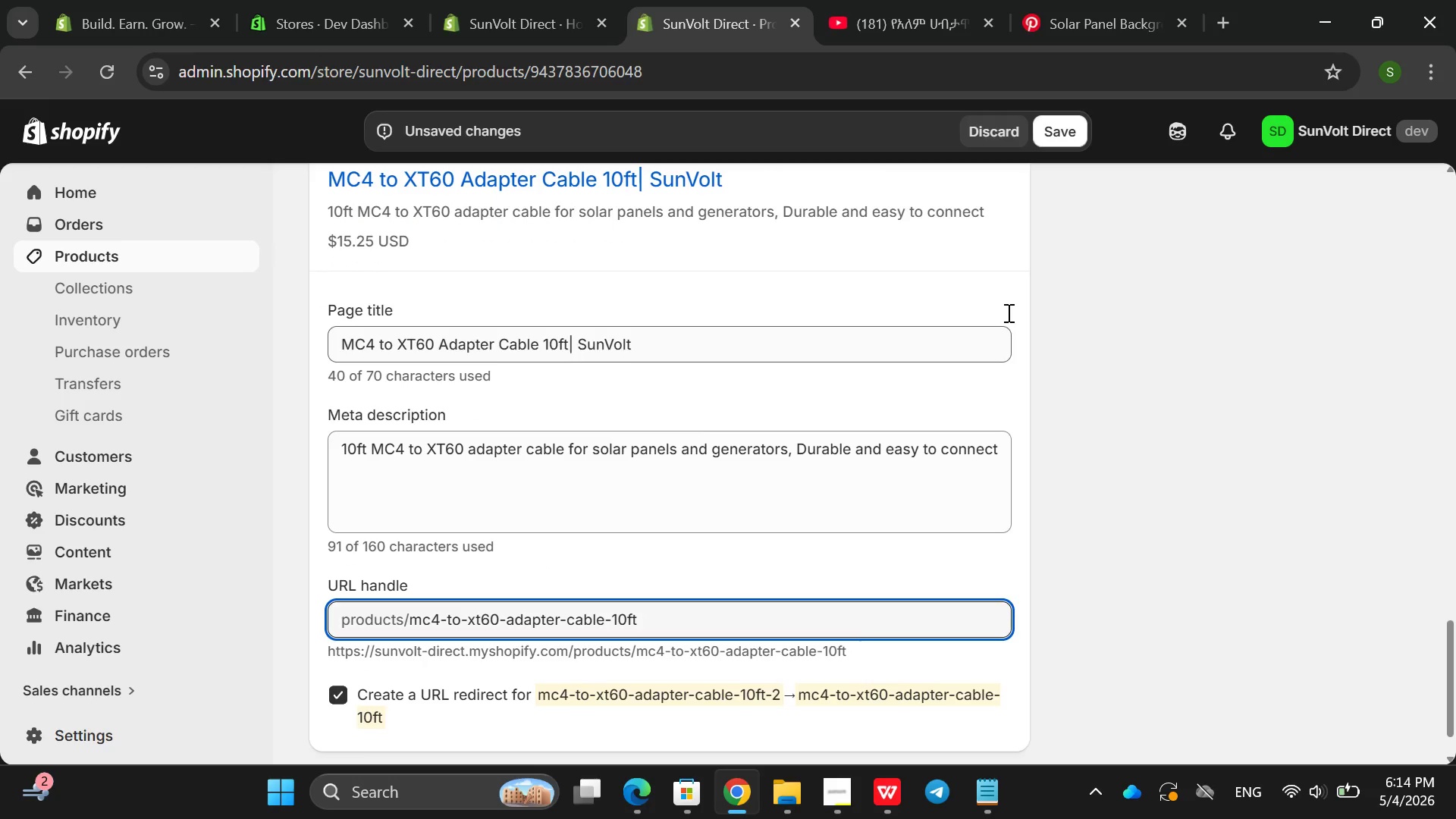 
mouse_move([1002, 353])
 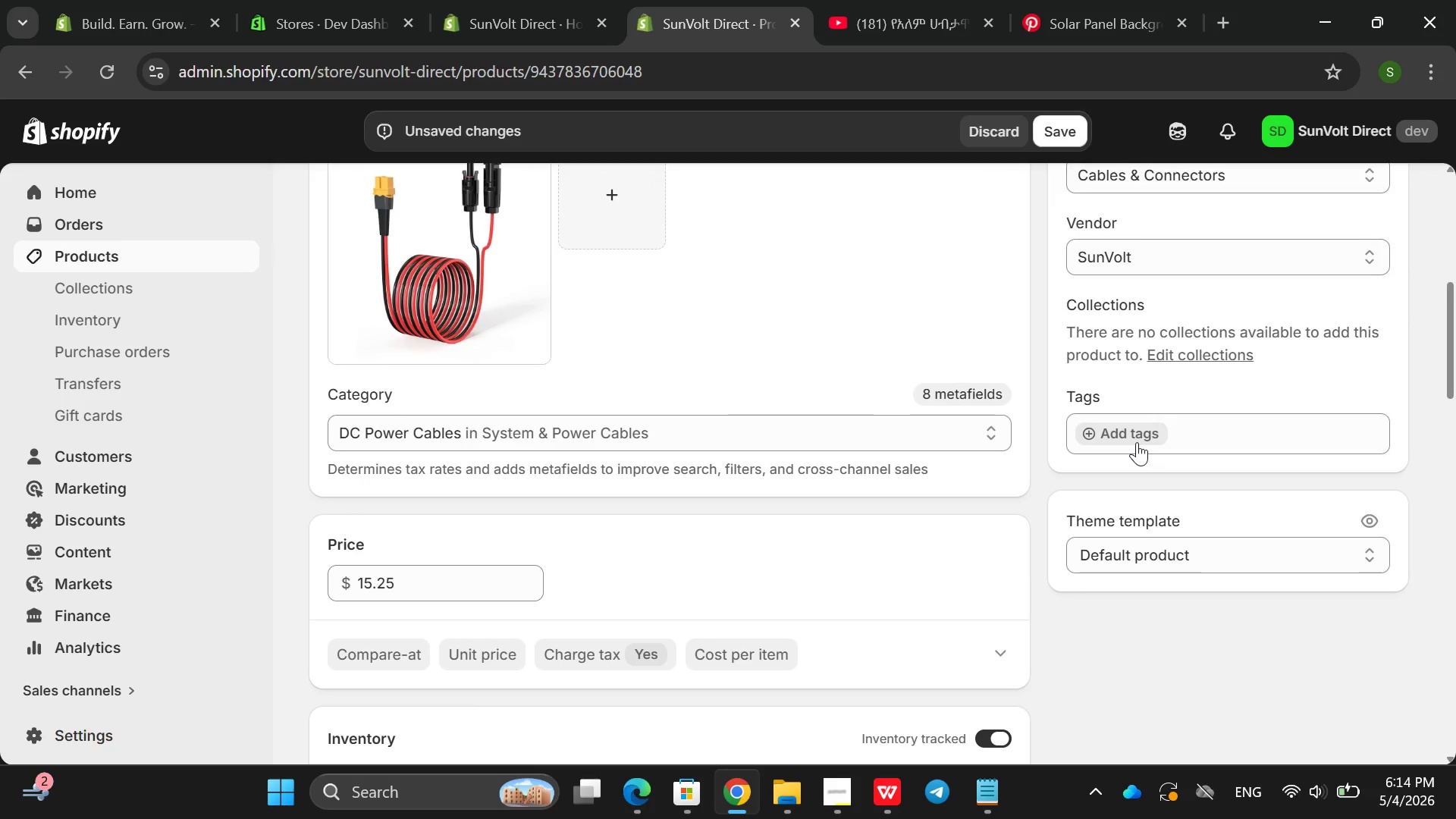 
left_click([1137, 442])
 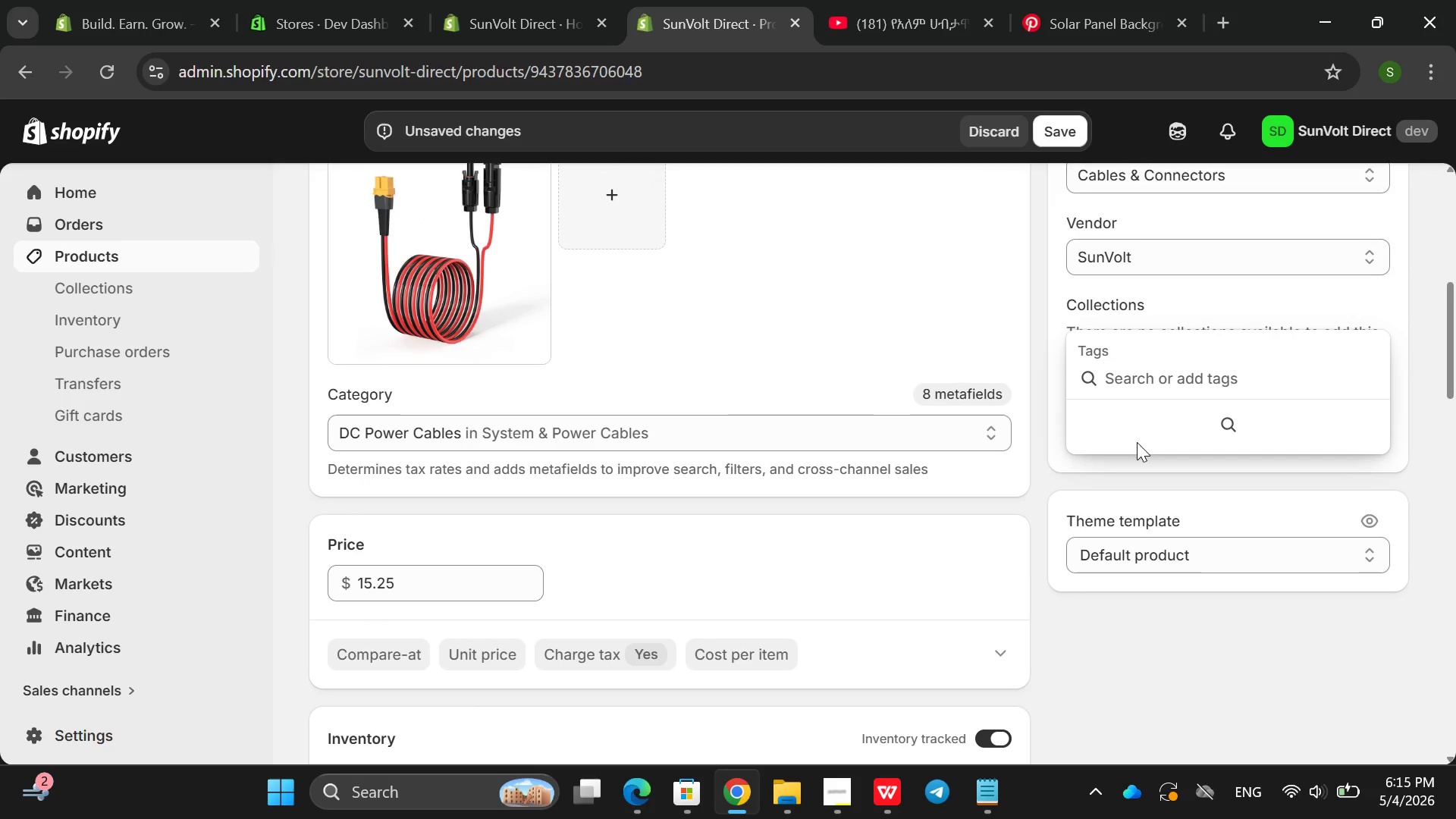 
wait(8.8)
 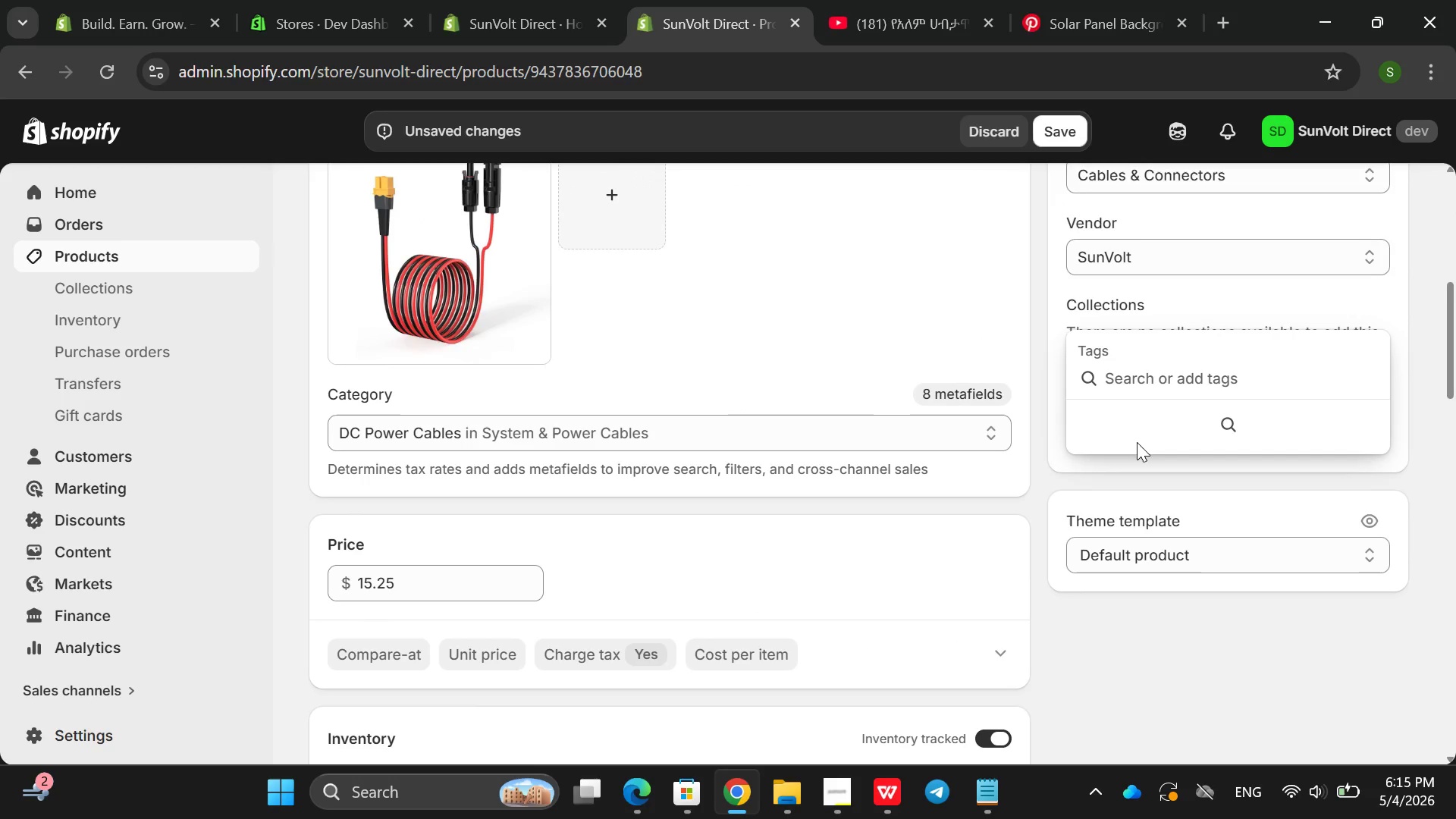 
hold_key(key=ShiftRight, duration=0.5)
 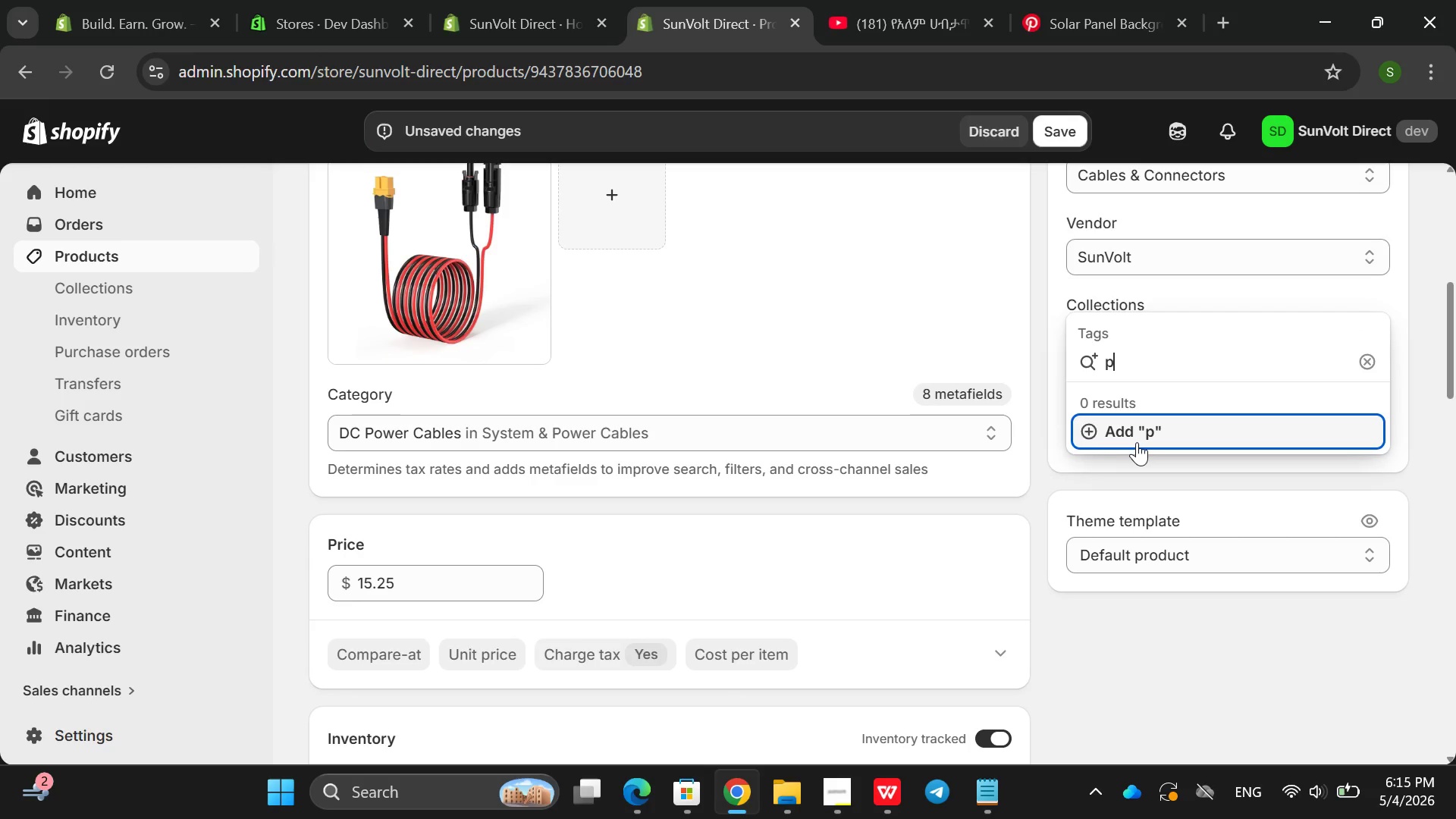 
type(portable )
key(Backspace)
type(-solar, camping conne)
key(Backspace)
key(Backspace)
key(Backspace)
key(Backspace)
key(Backspace)
key(Backspace)
type(, connet)
key(Backspace)
type(tor )
key(Backspace)
key(Backspace)
key(Backspace)
key(Backspace)
type(coto)
key(Backspace)
type(r )
key(Backspace)
key(Backspace)
key(Backspace)
key(Backspace)
type(tor )
 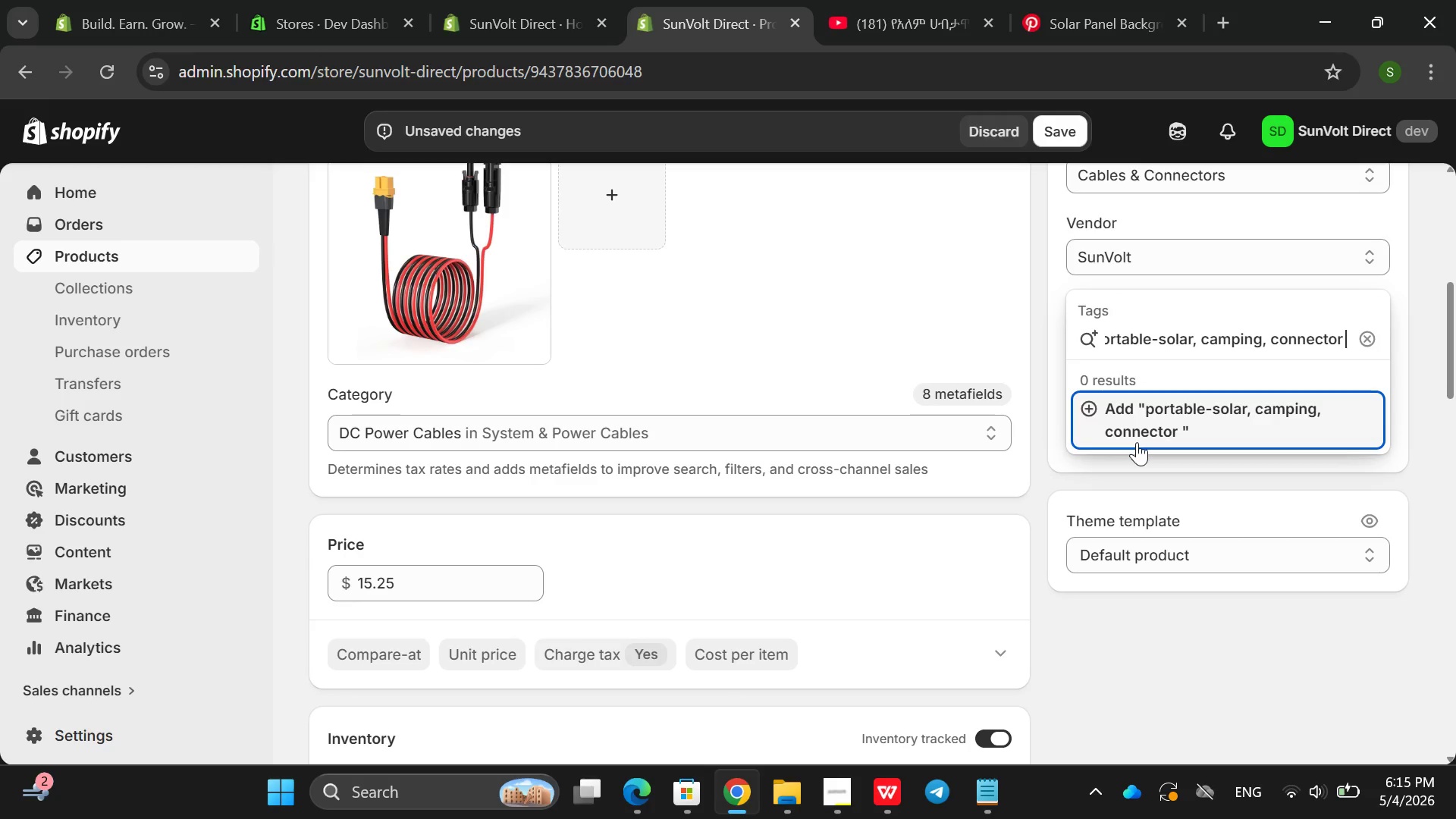 
key(Enter)
 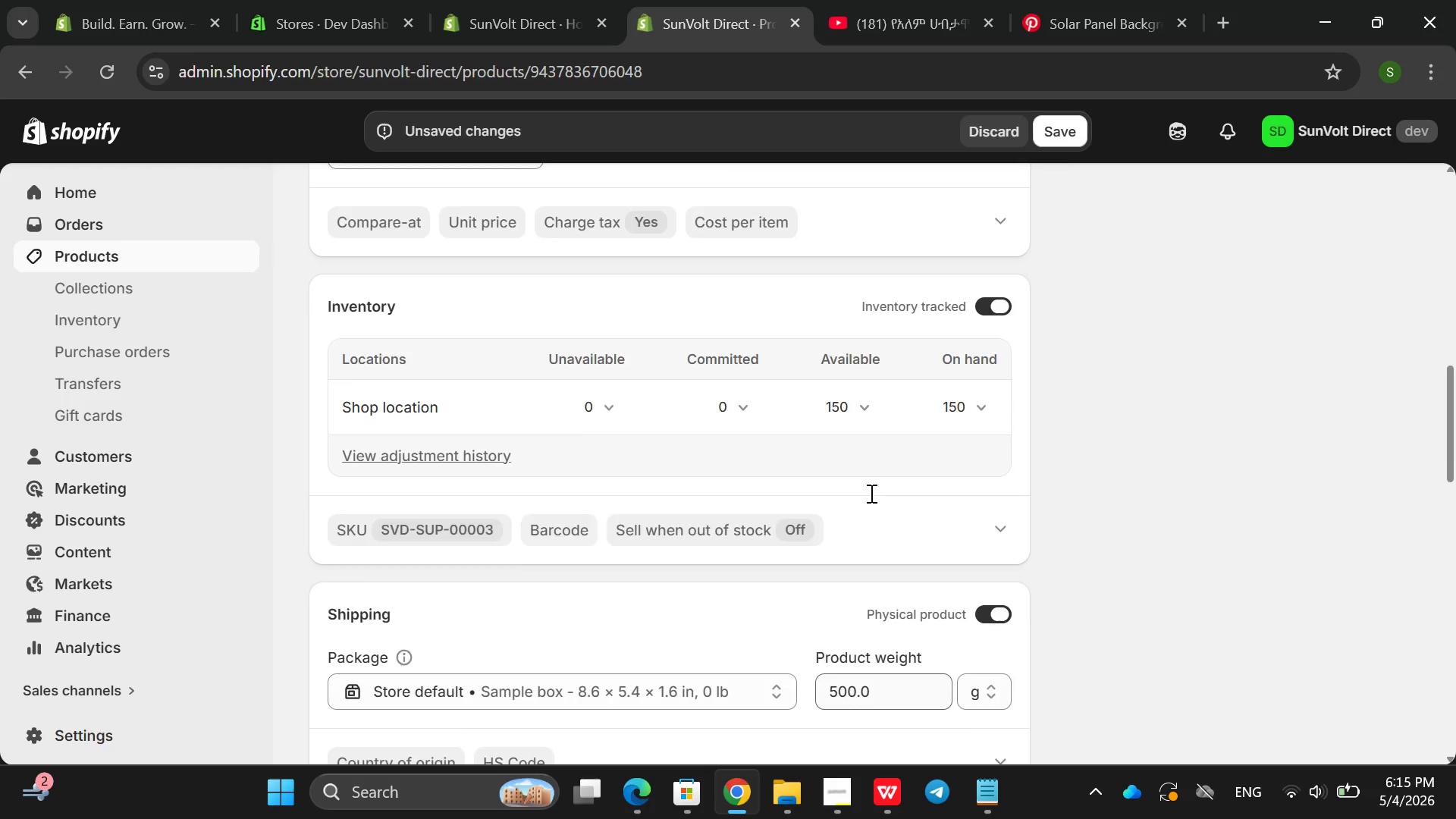 
wait(14.86)
 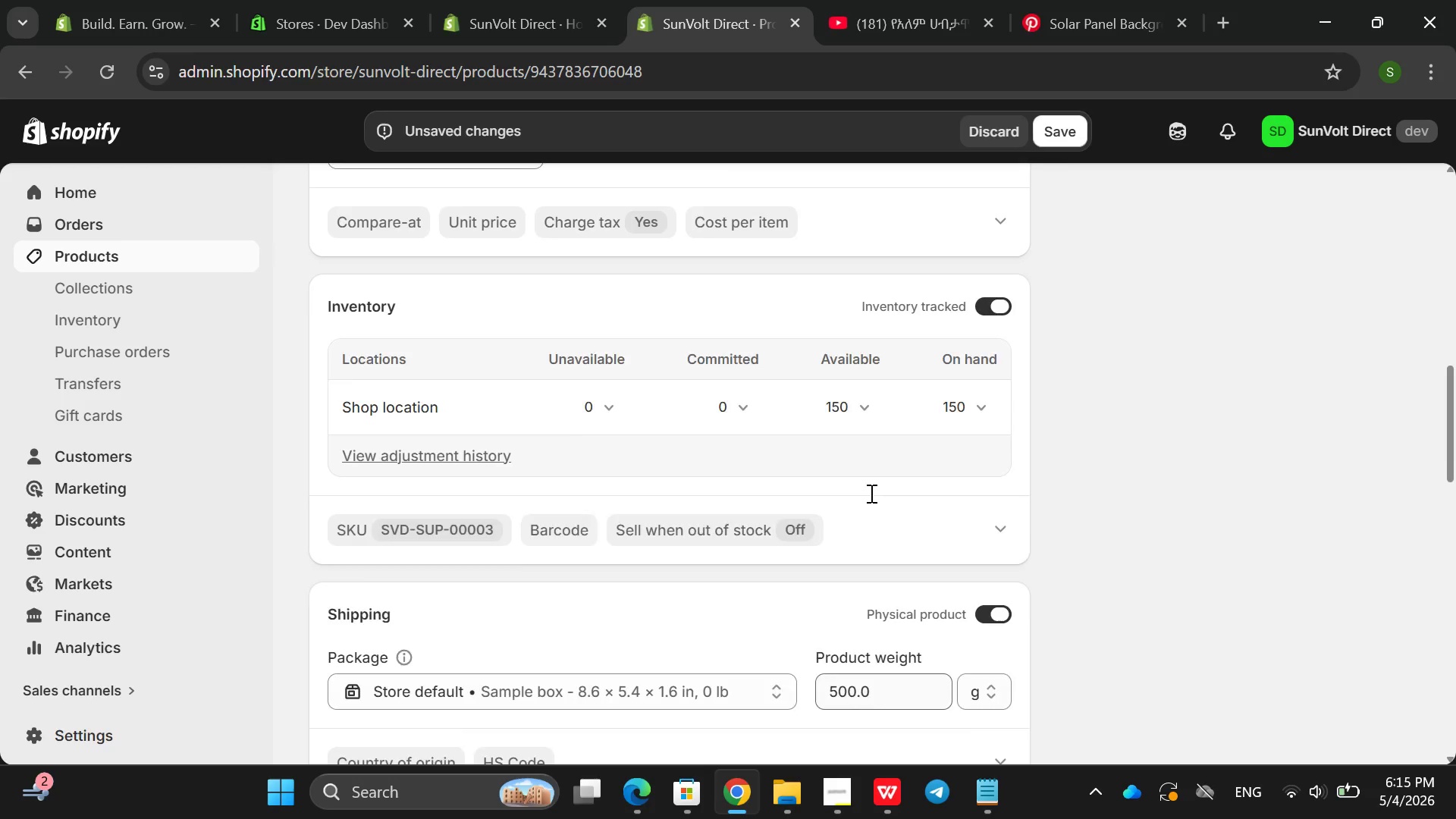 
left_click([1053, 136])
 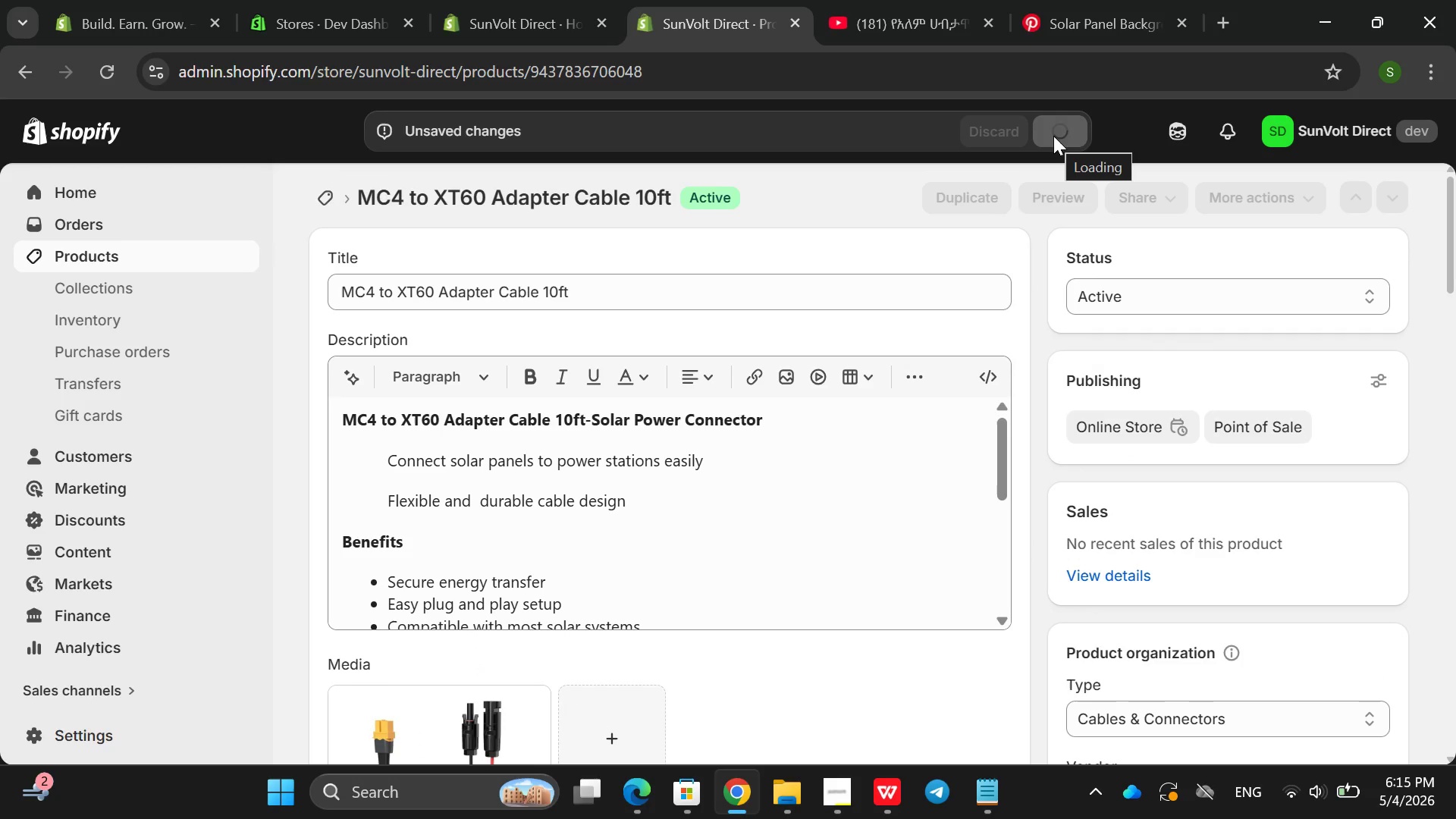 
wait(8.41)
 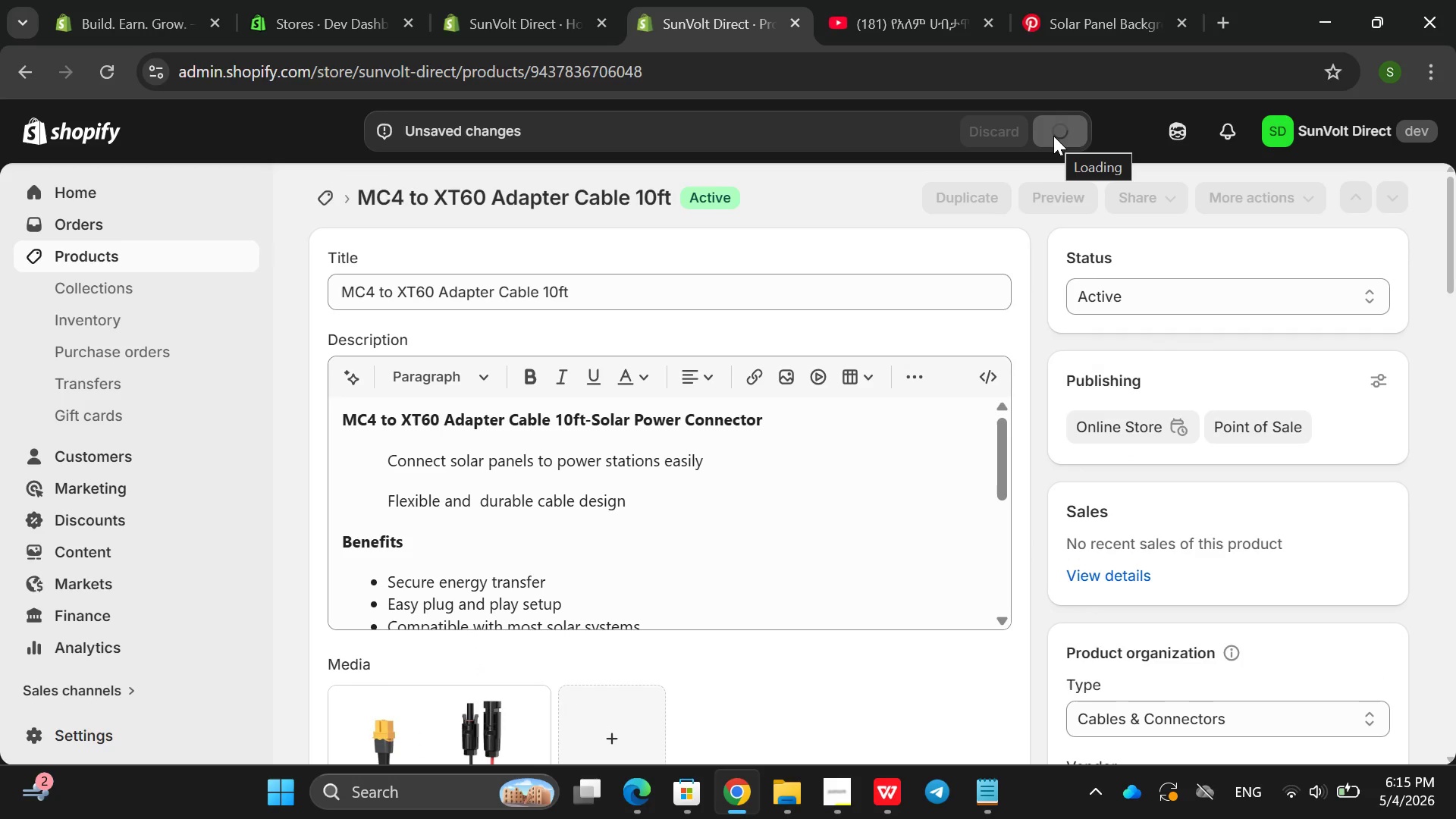 
left_click([149, 249])
 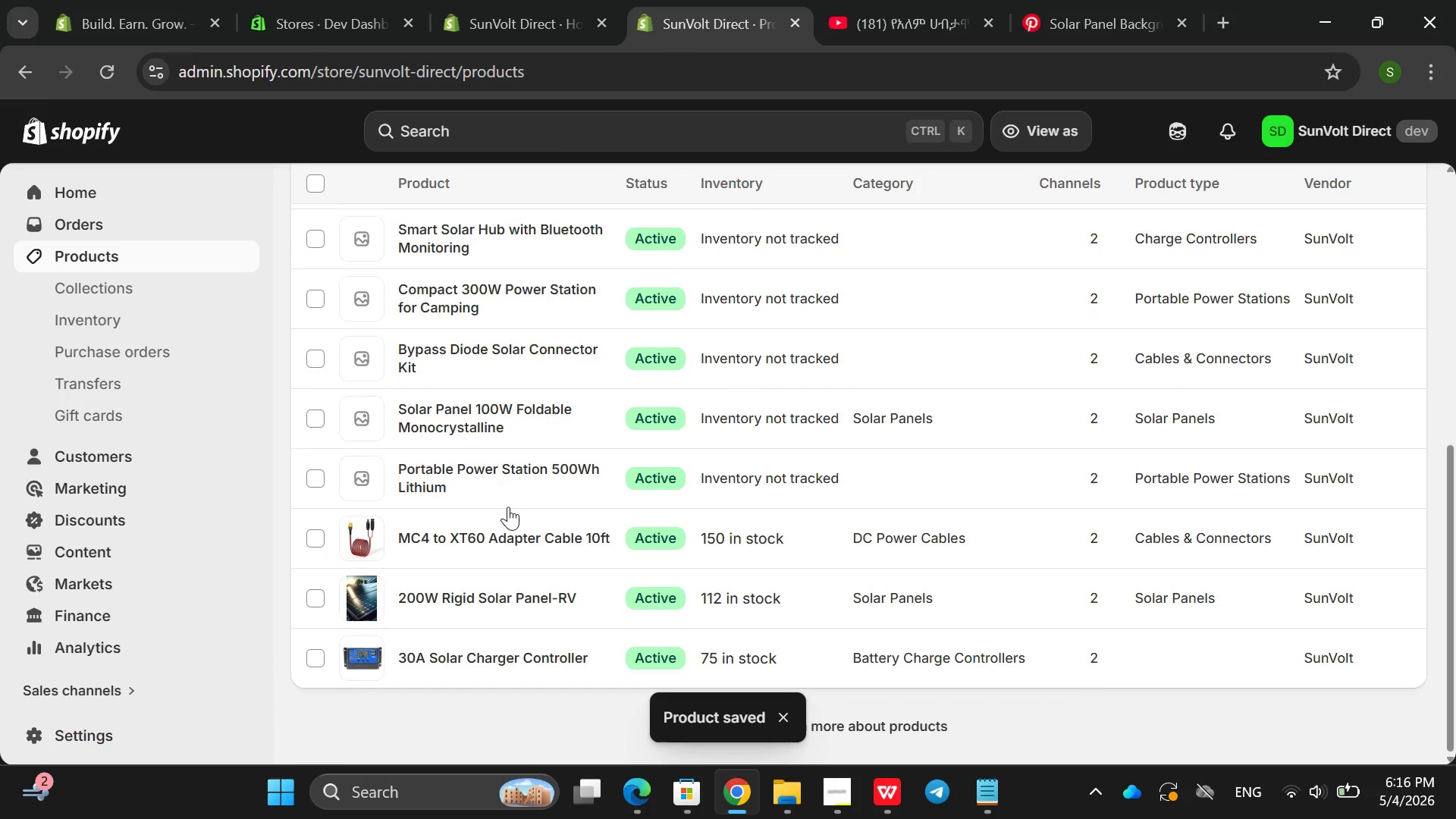 
wait(7.64)
 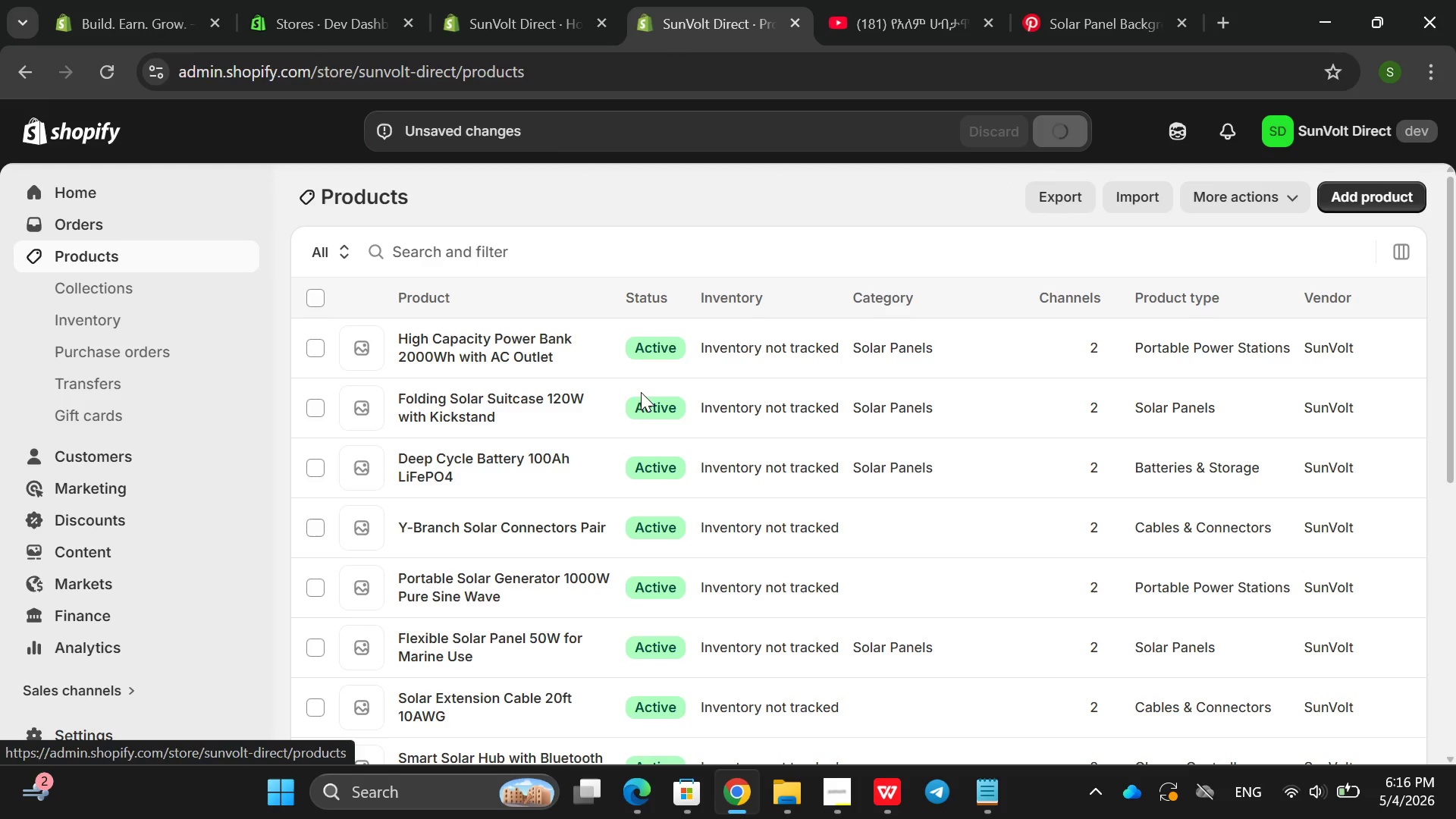 
left_click([853, 786])